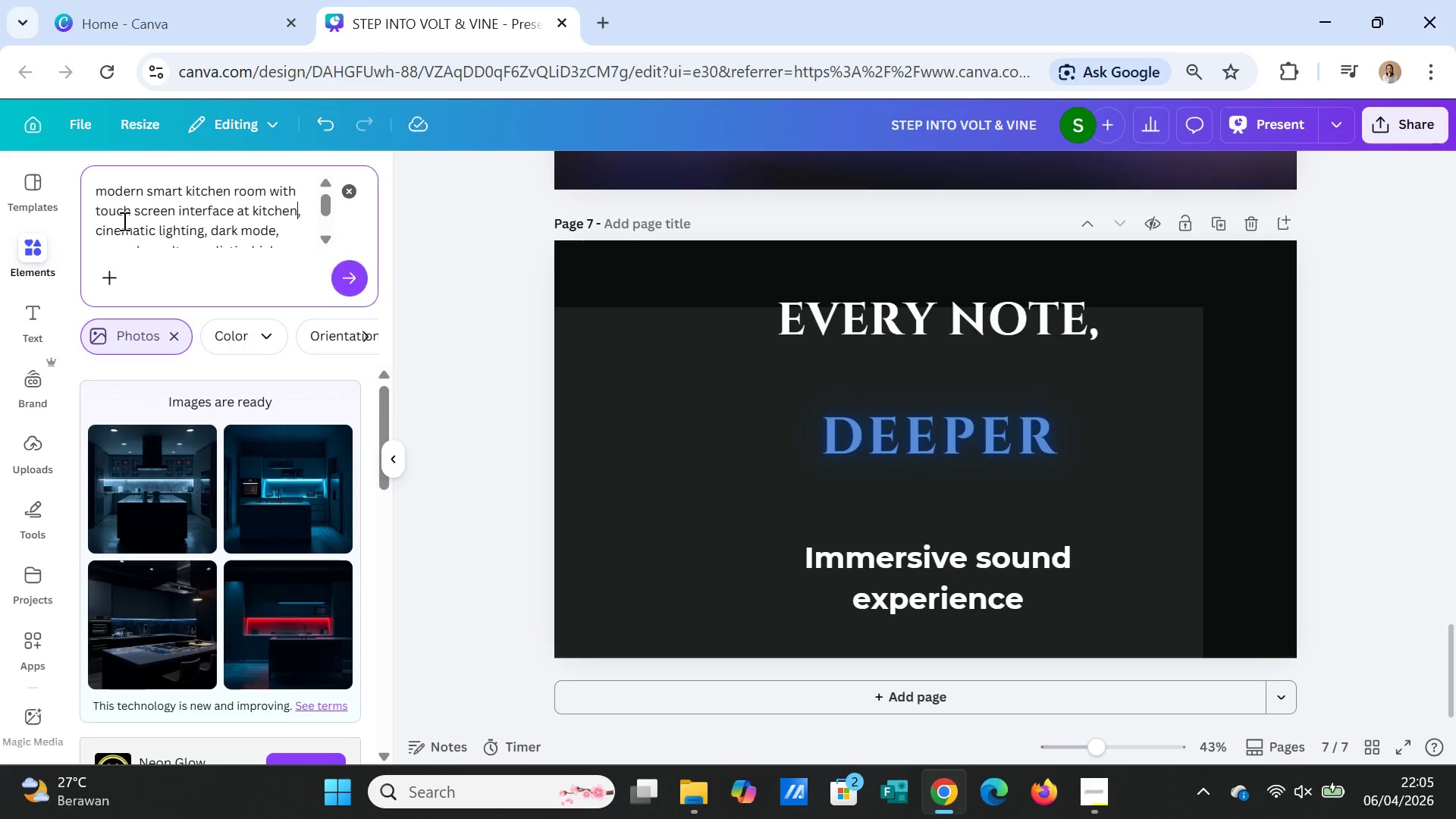 
key(Backspace)
 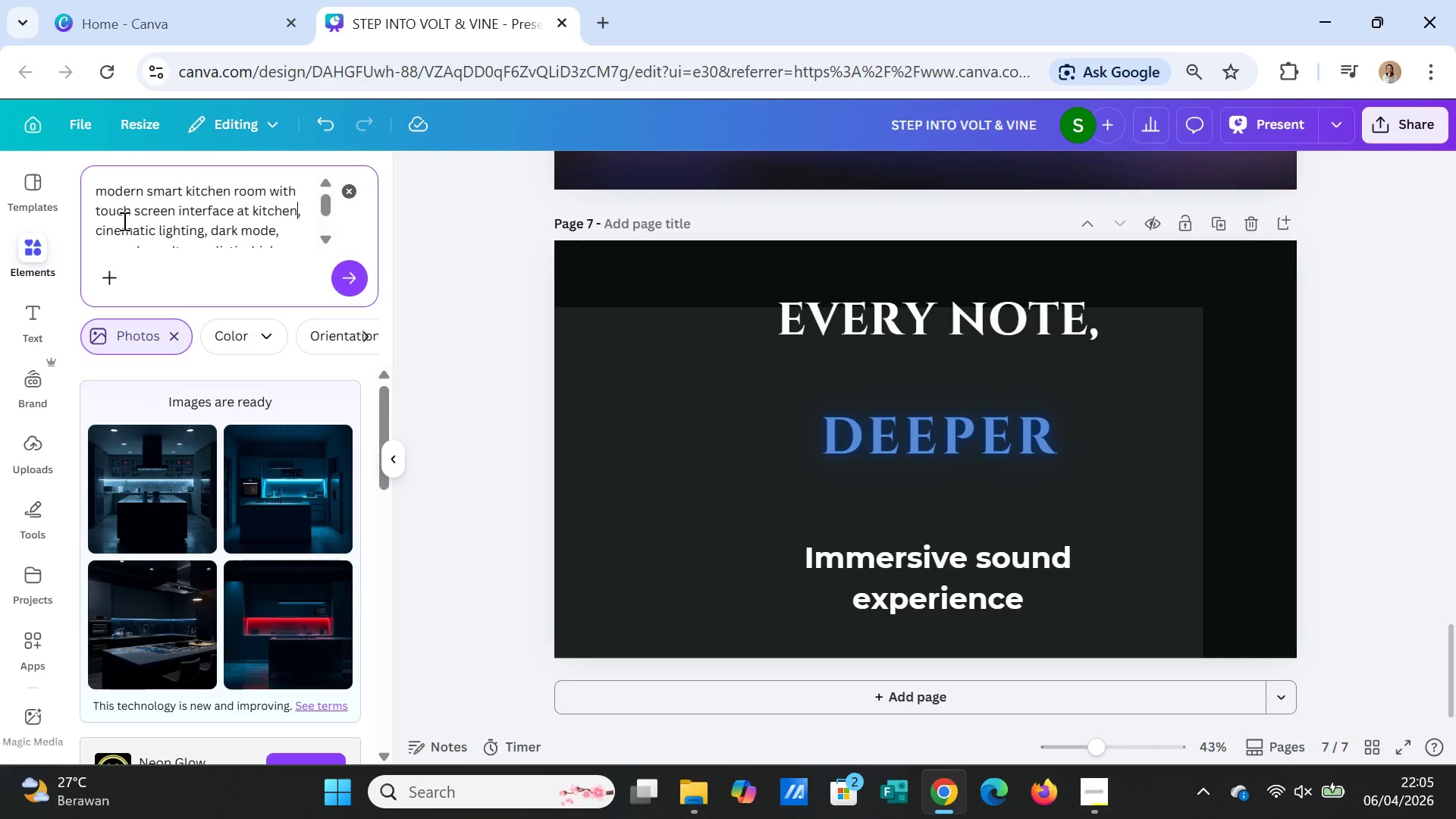 
key(Backspace)
 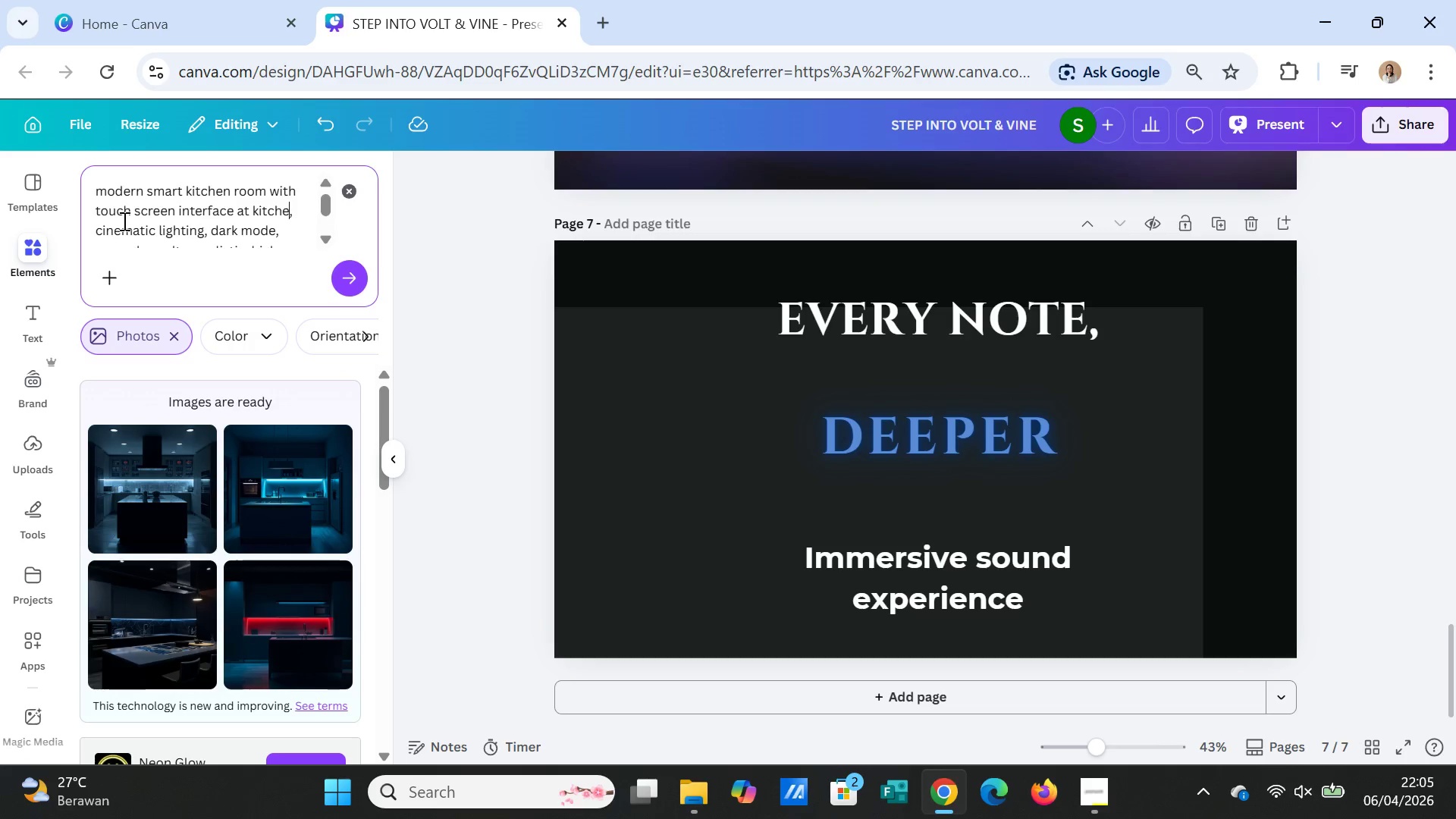 
key(Backspace)
 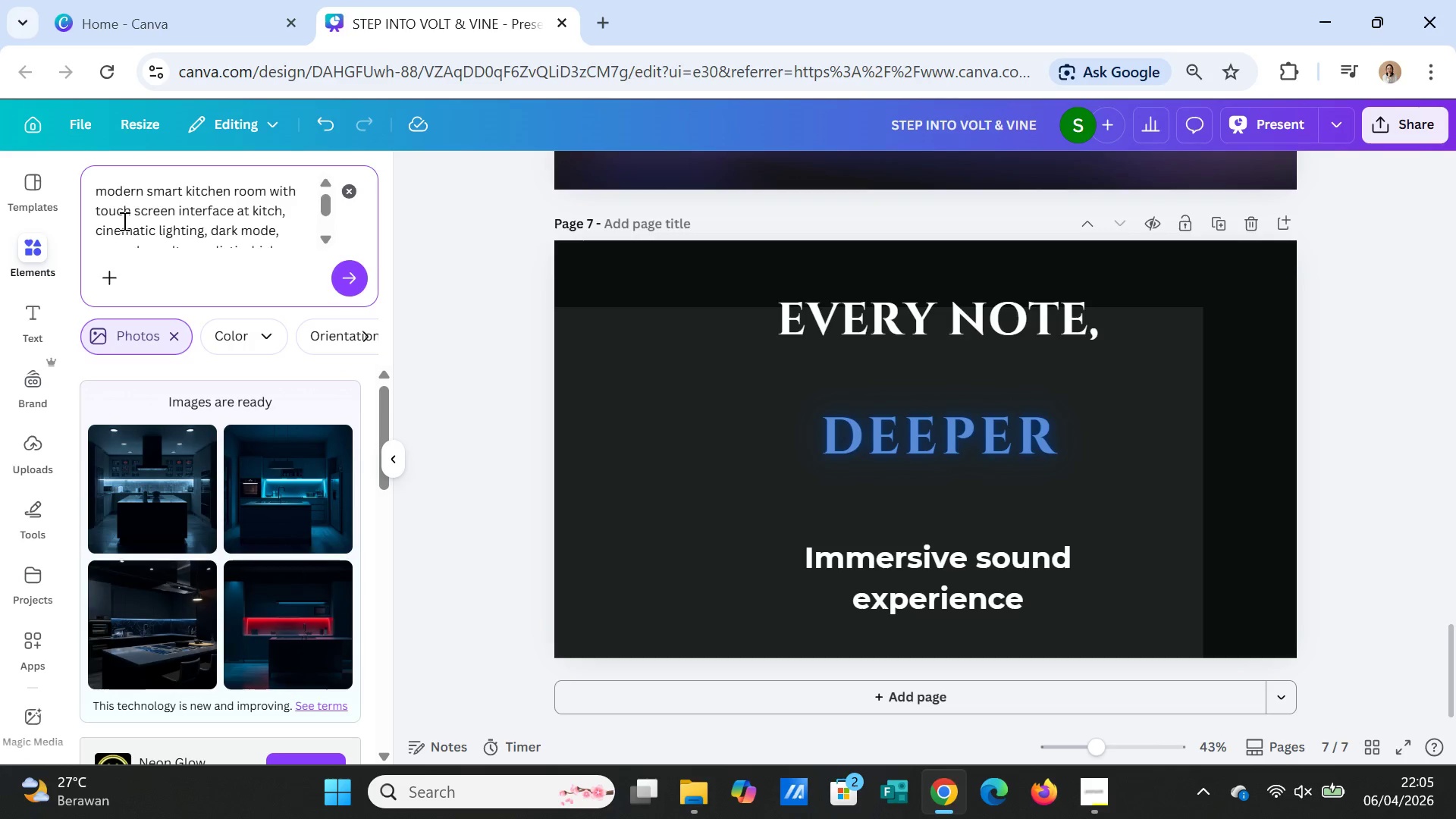 
key(Backspace)
 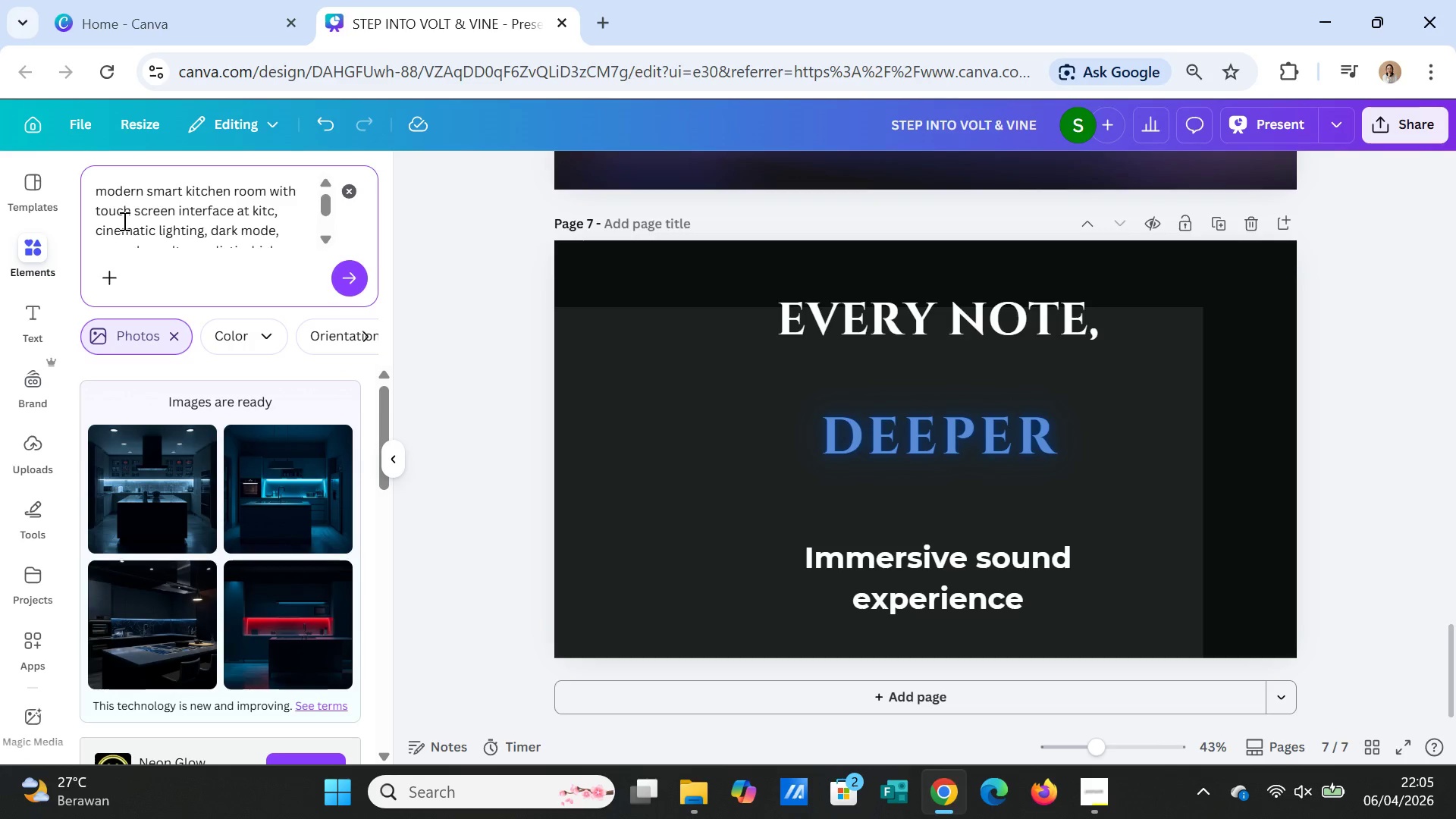 
key(Backspace)
 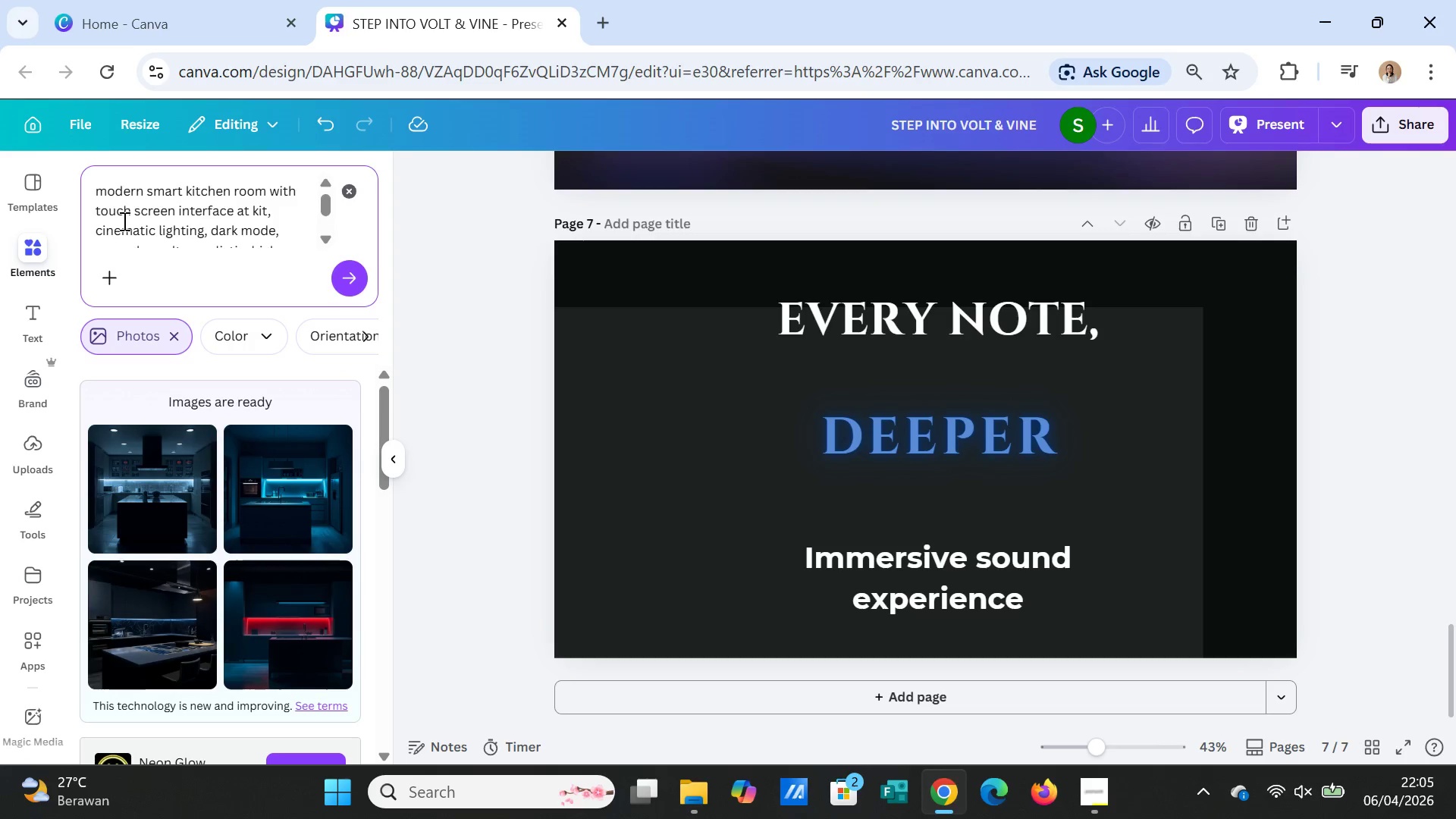 
key(Backspace)
 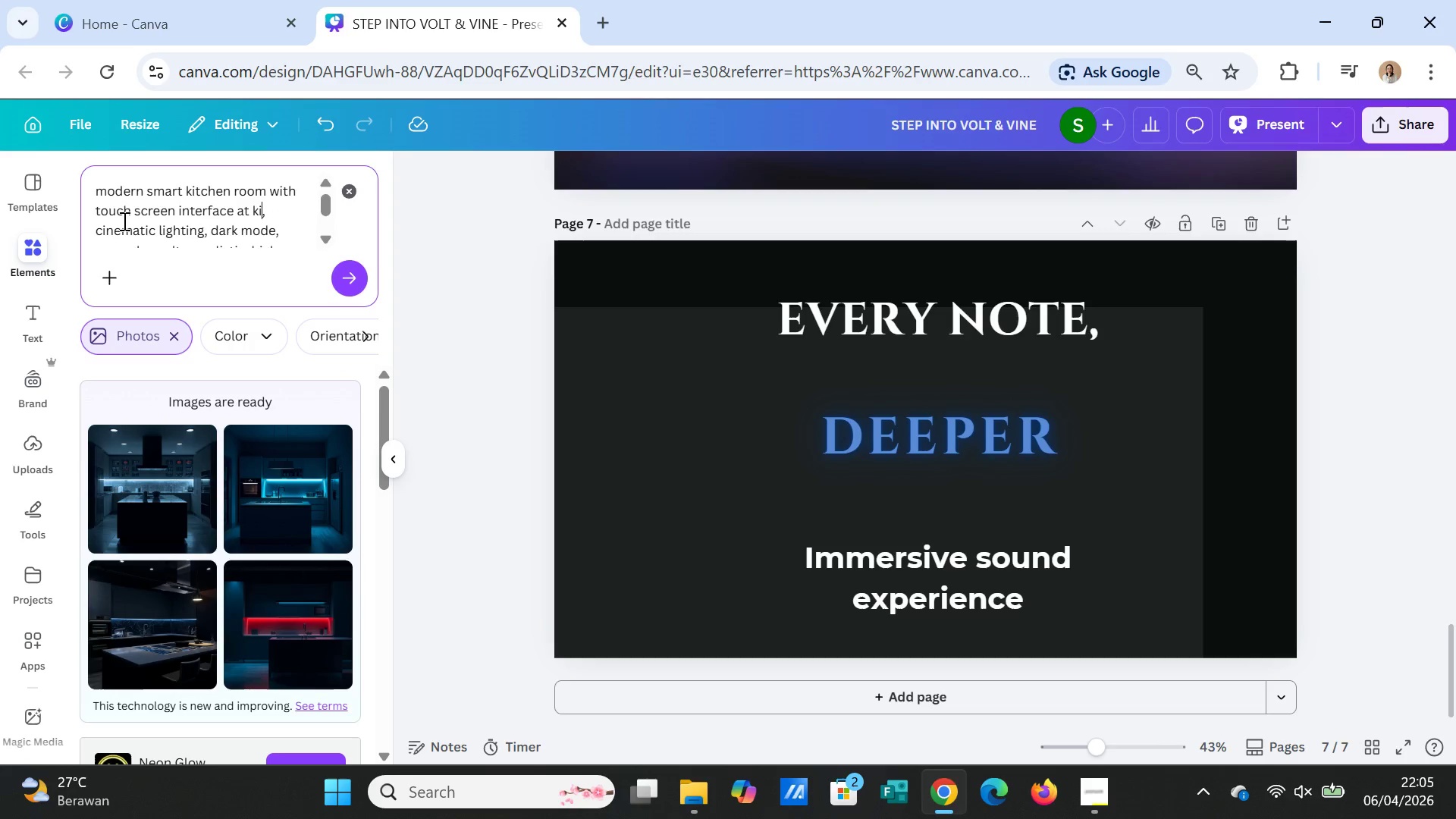 
key(Backspace)
 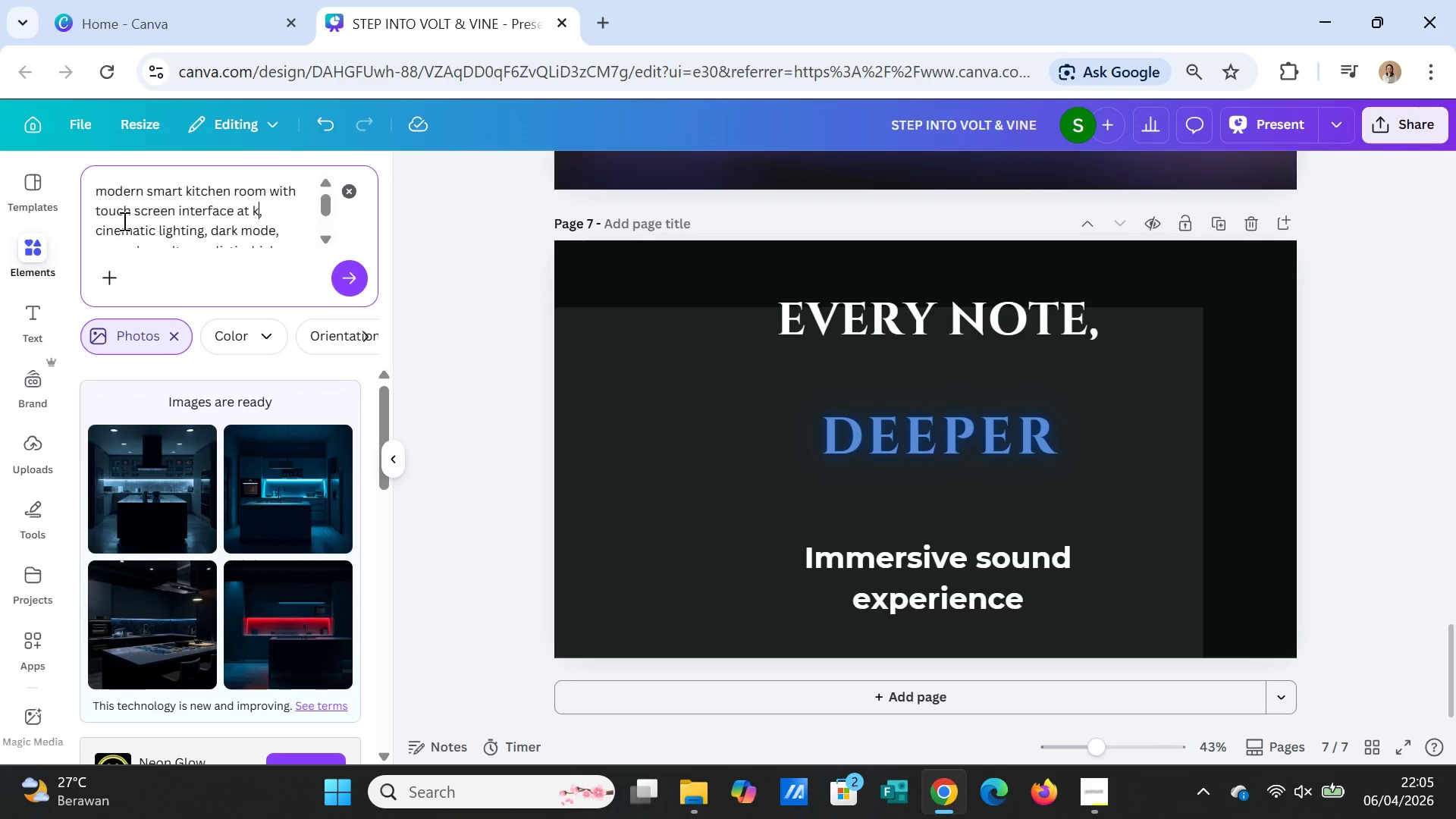 
key(Backspace)
 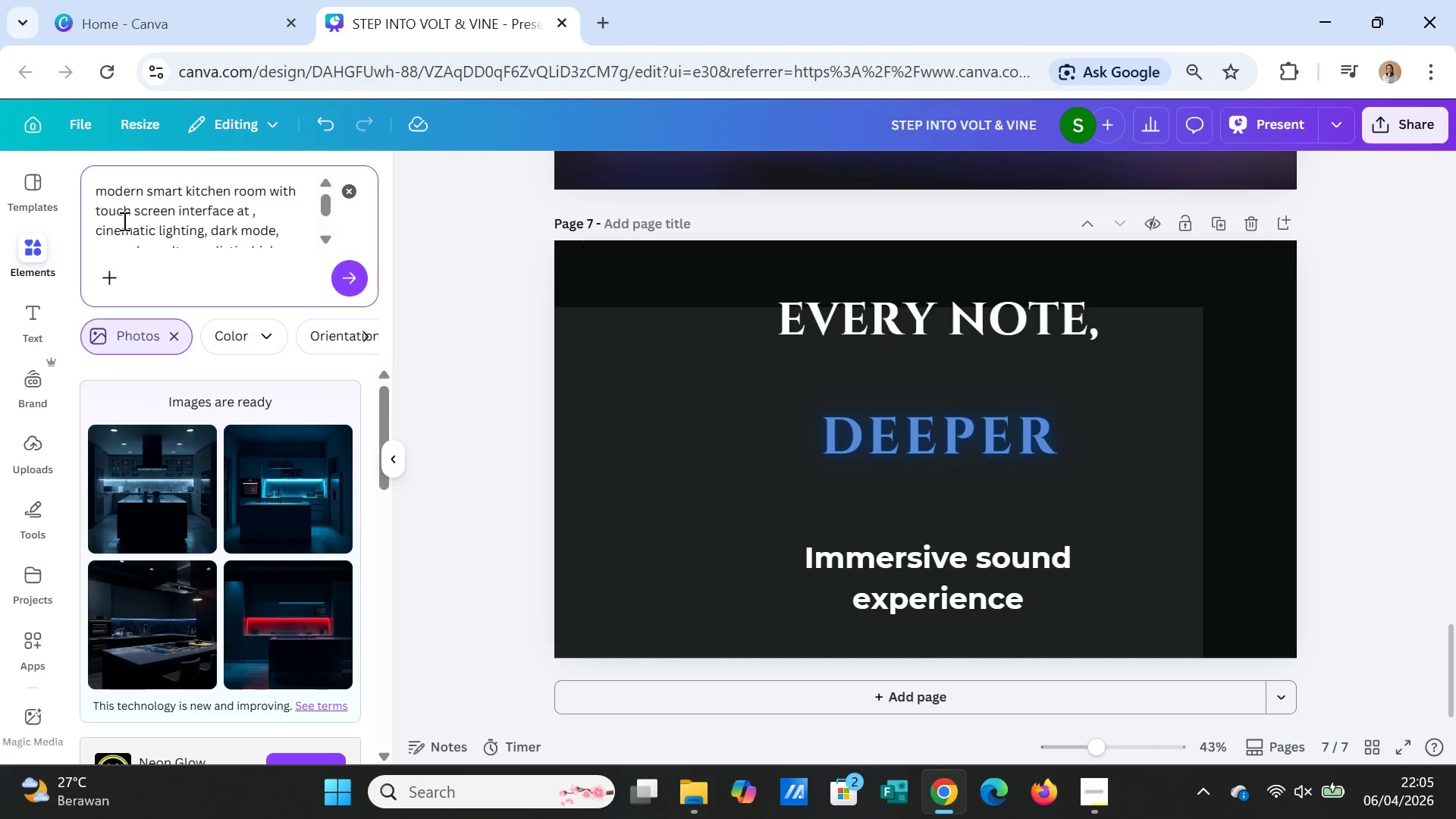 
key(Backspace)
 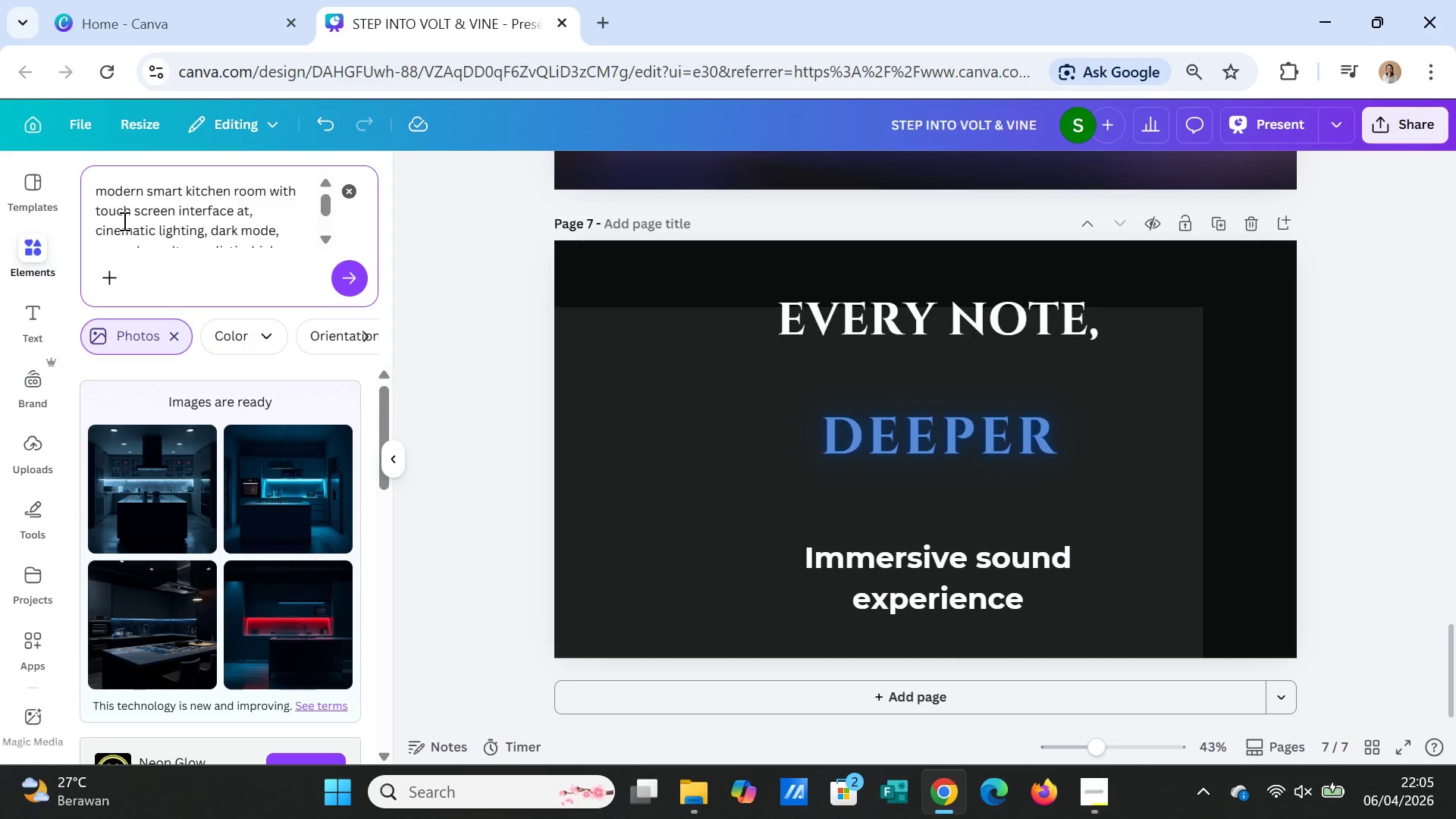 
key(ArrowRight)
 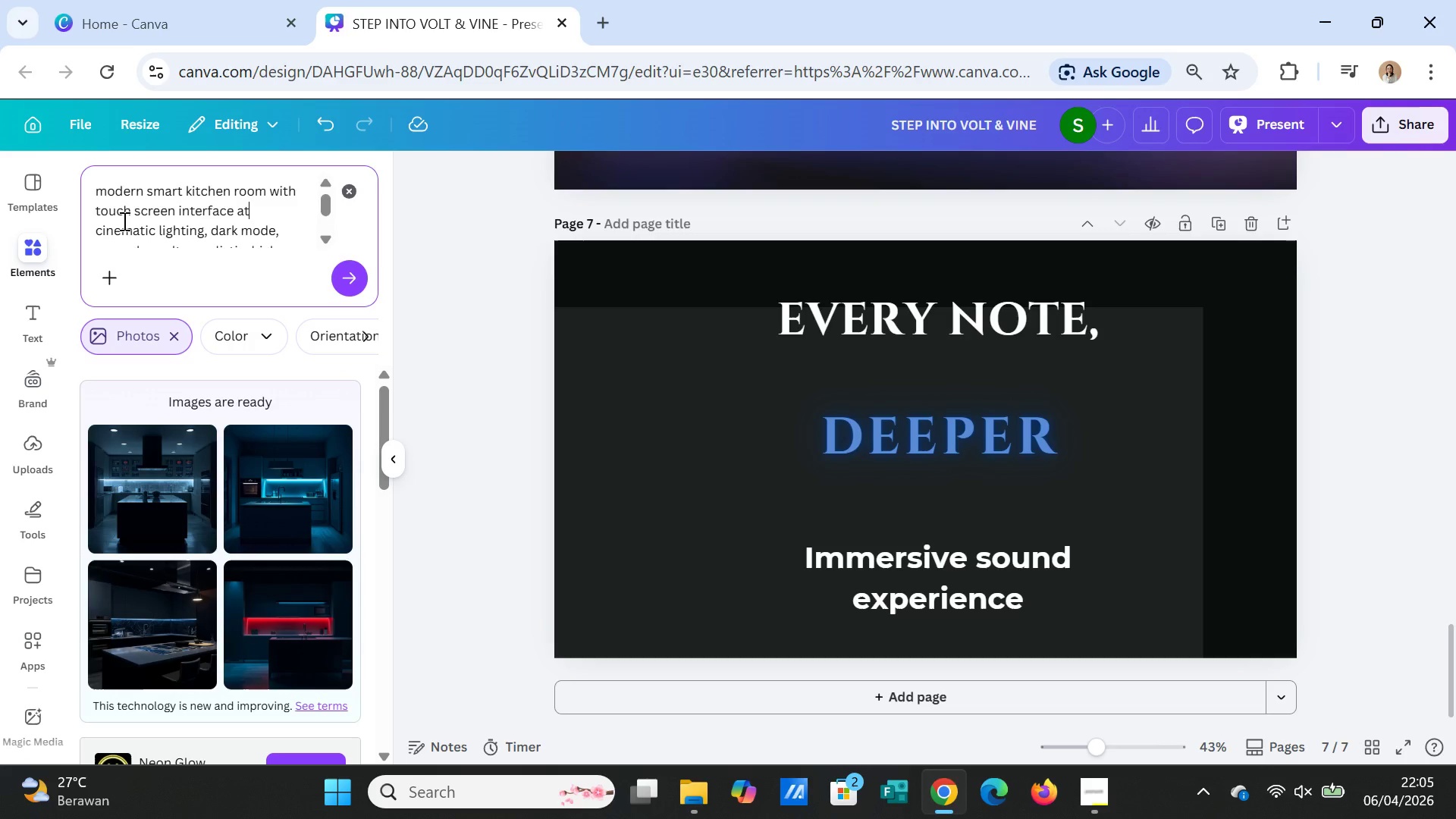 
key(Backspace)
 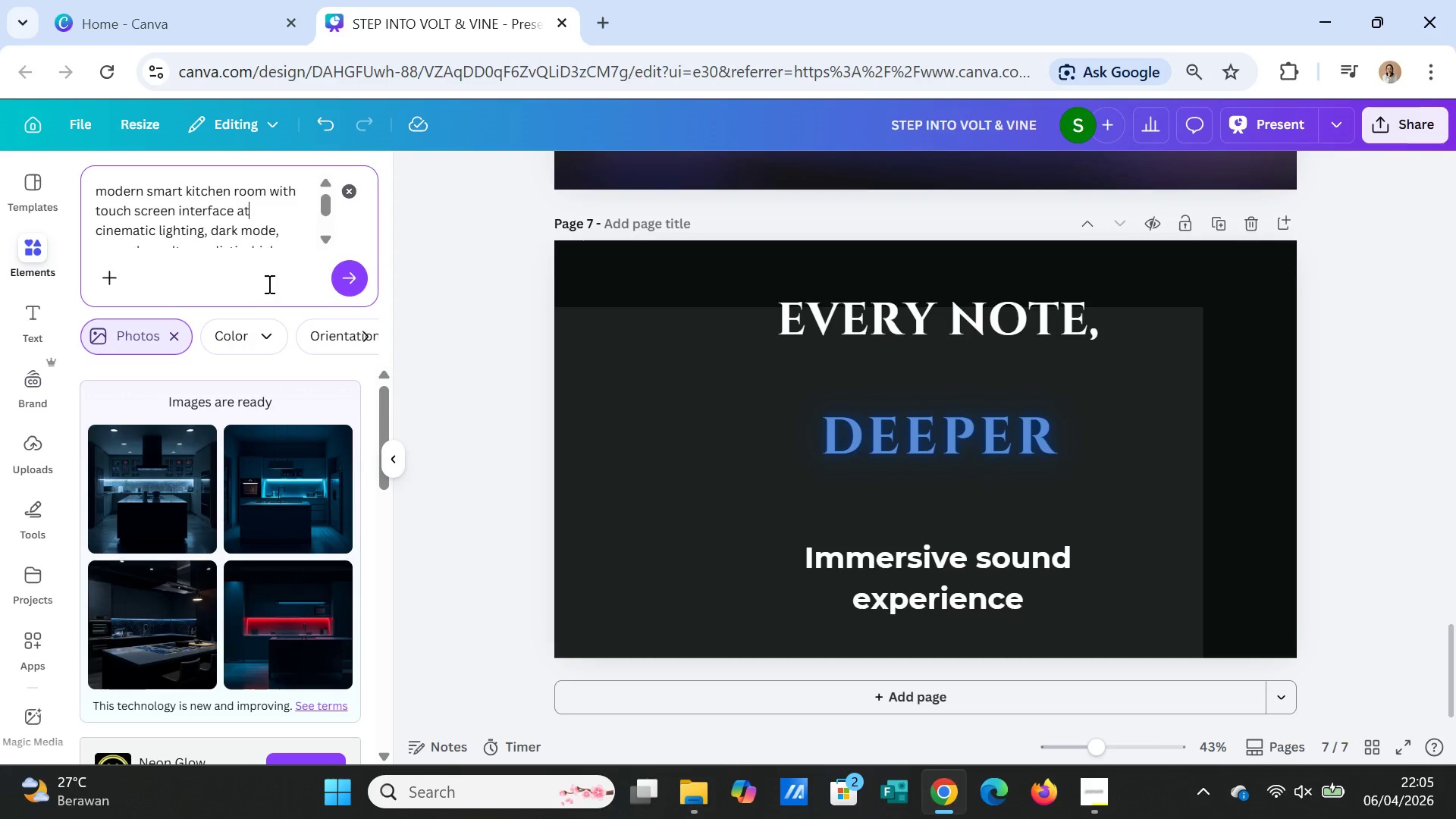 
left_click([342, 284])
 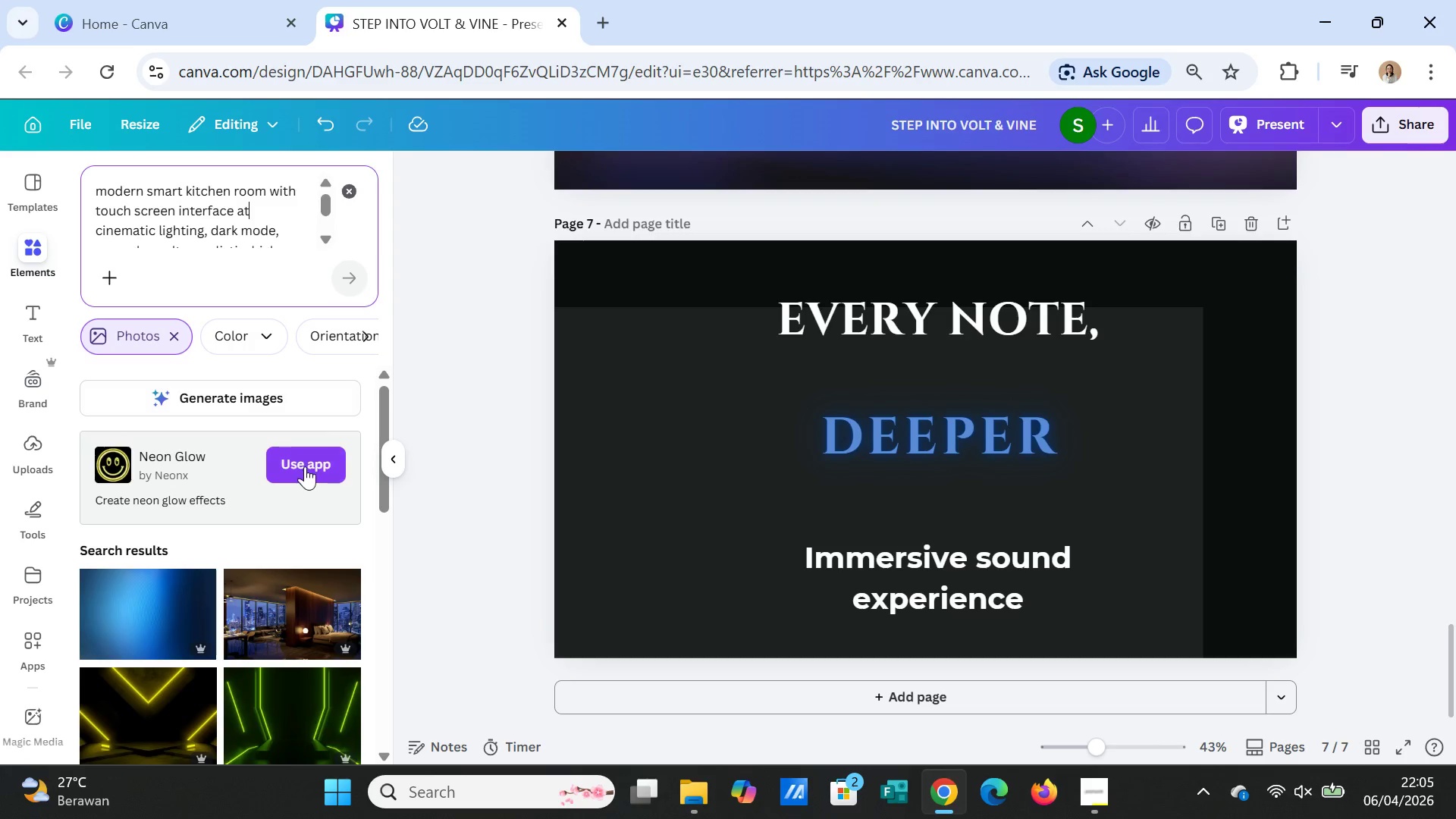 
left_click([206, 394])
 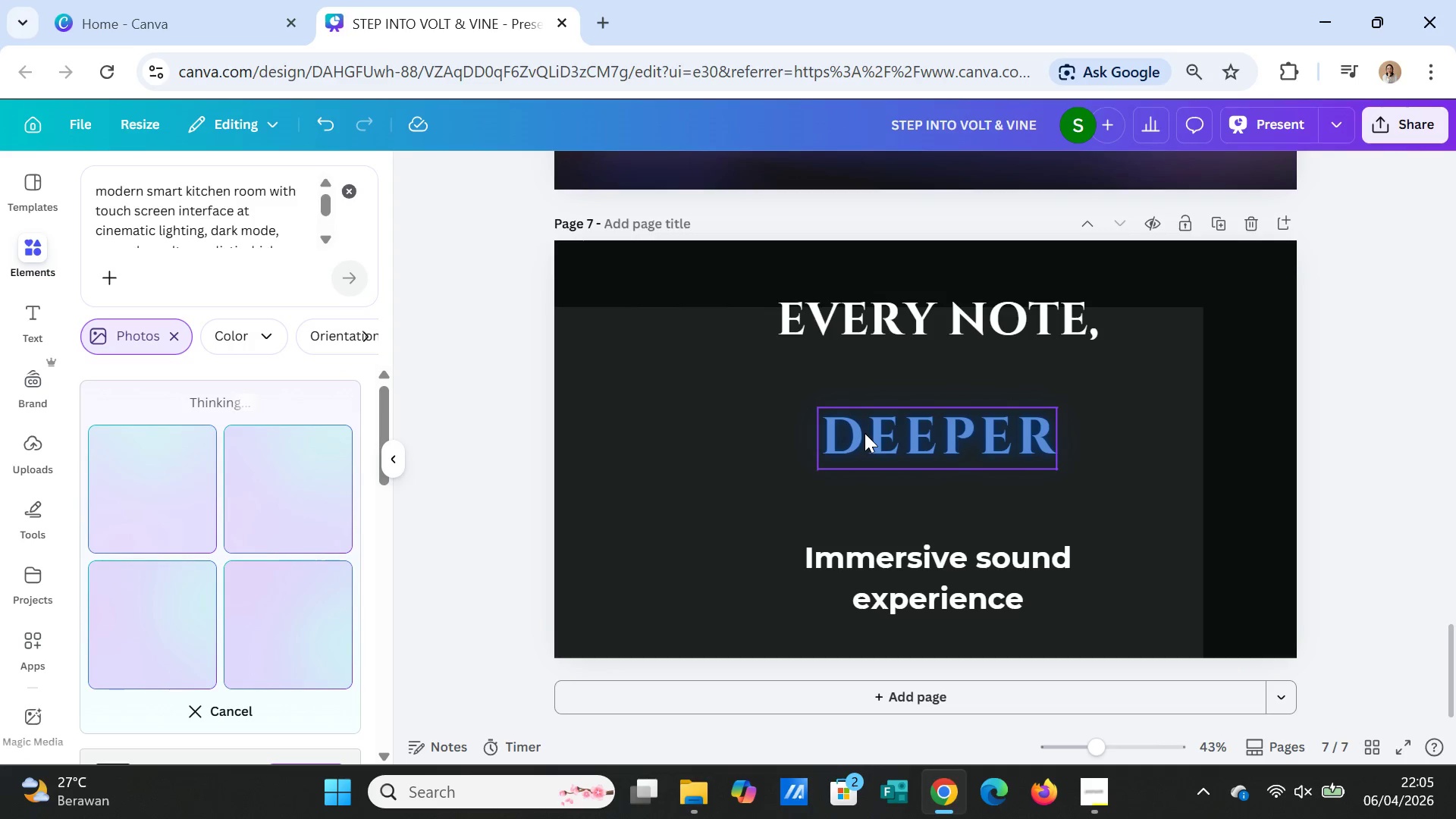 
wait(7.56)
 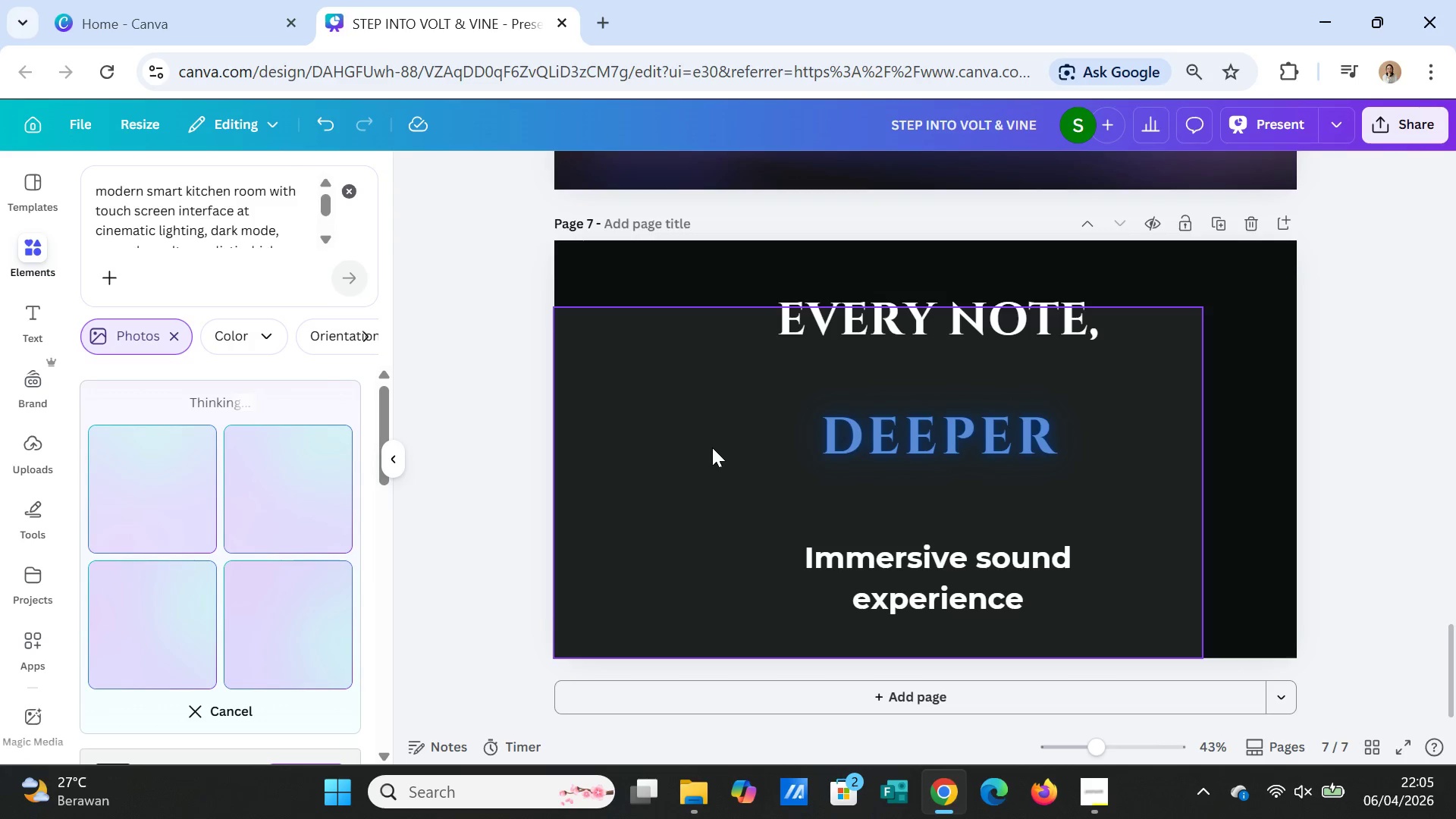 
scroll: coordinate [1307, 476], scroll_direction: up, amount: 4.0
 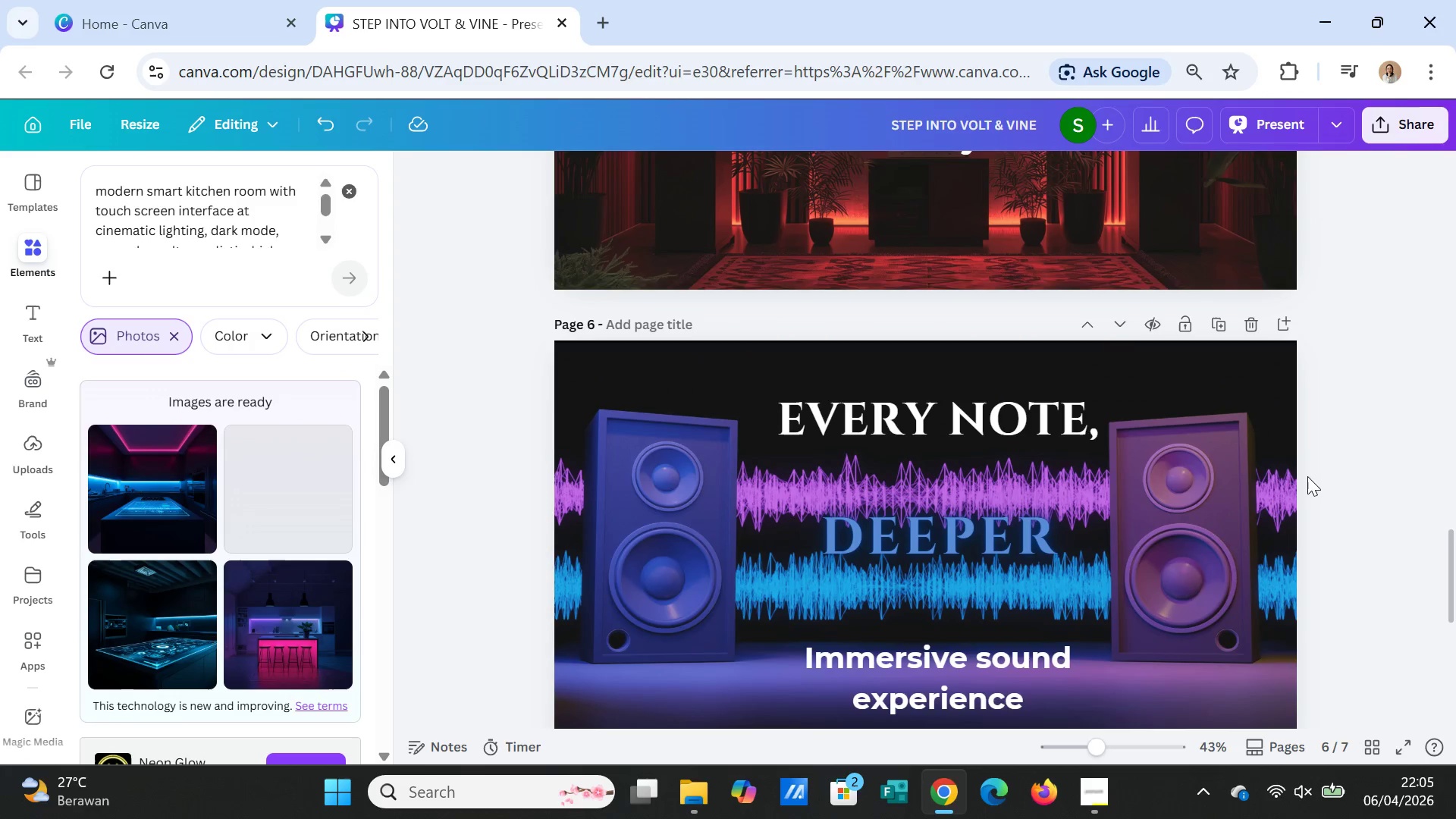 
scroll: coordinate [1307, 476], scroll_direction: down, amount: 11.0
 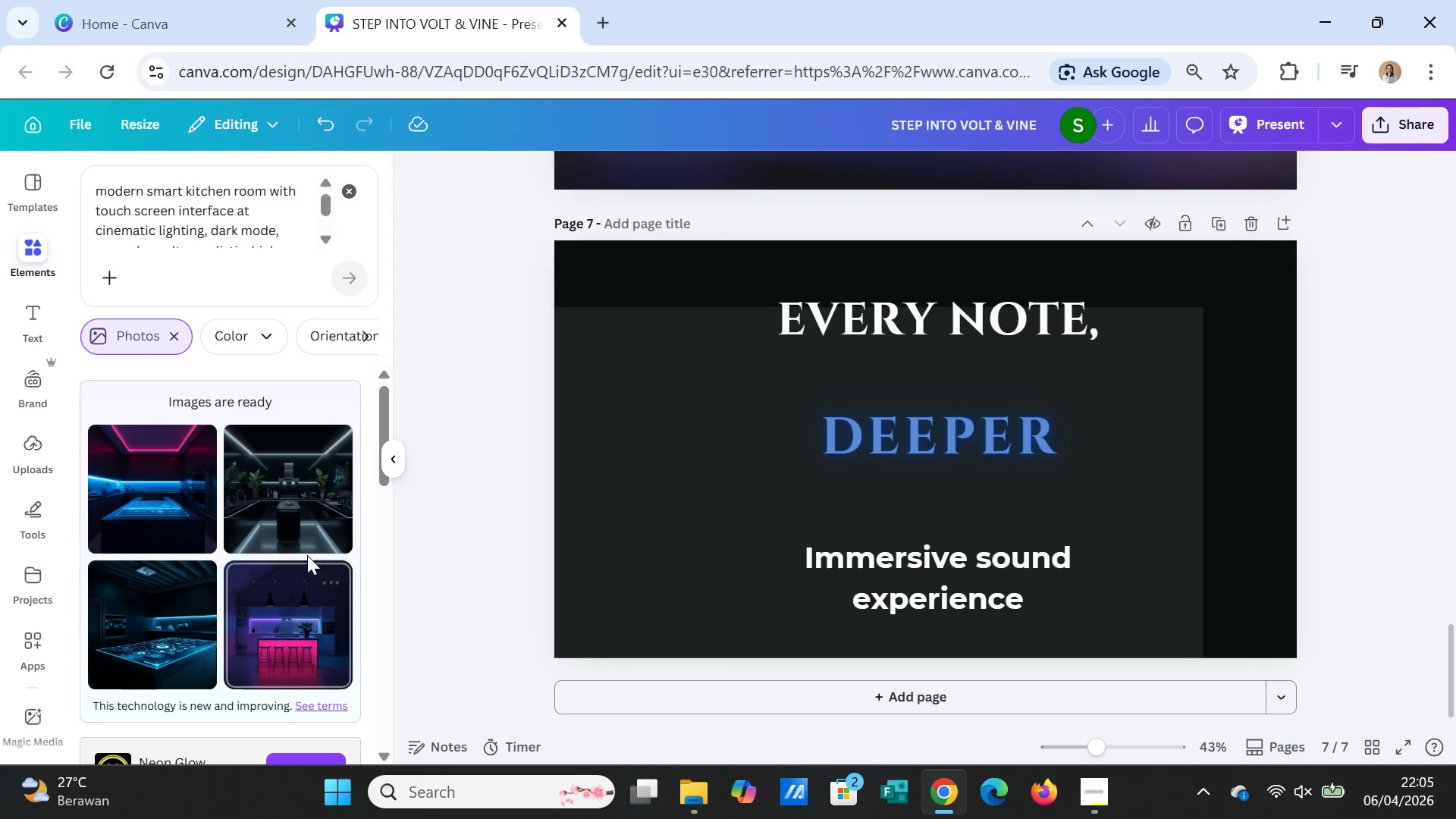 
left_click([293, 528])
 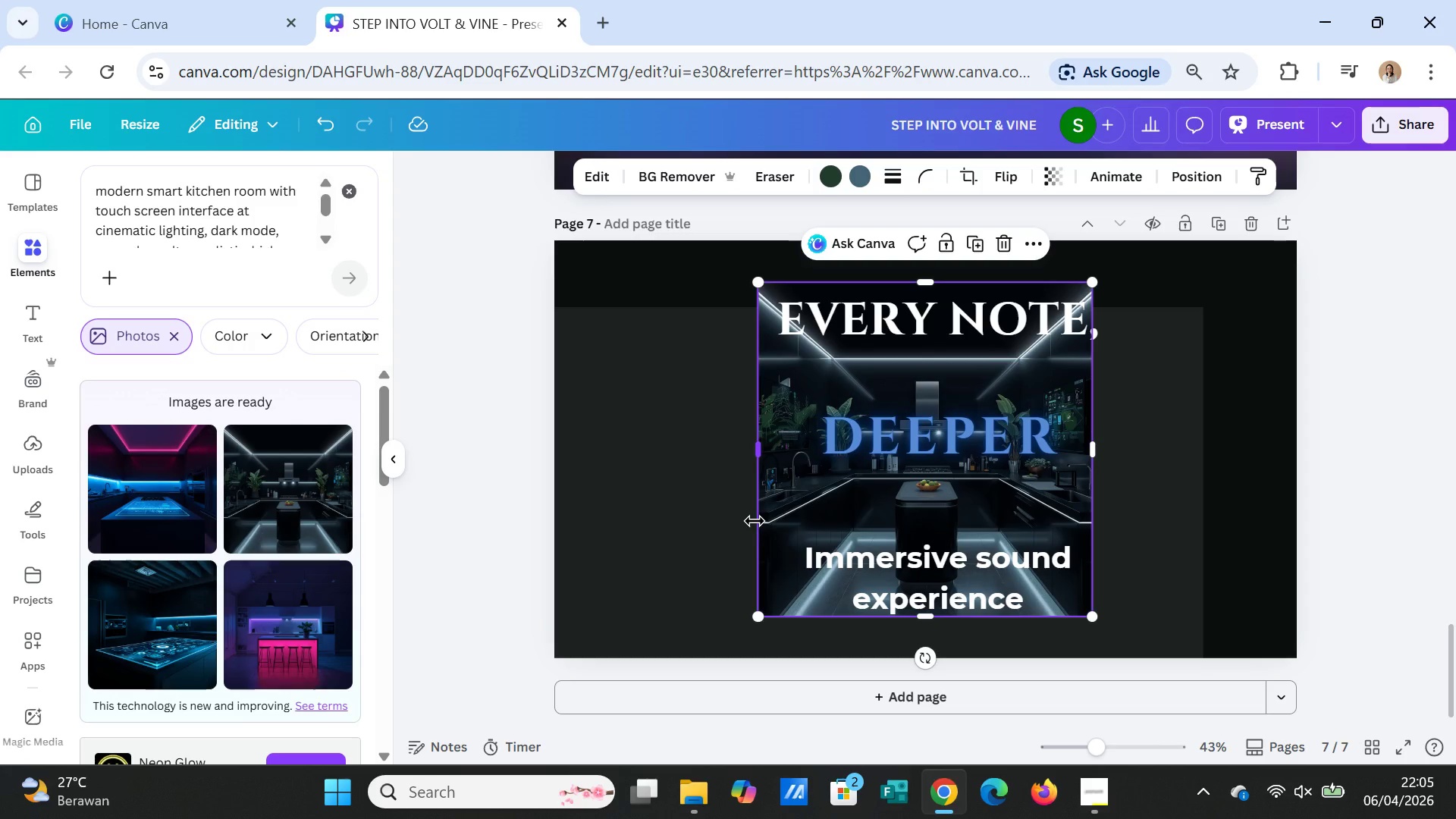 
wait(7.38)
 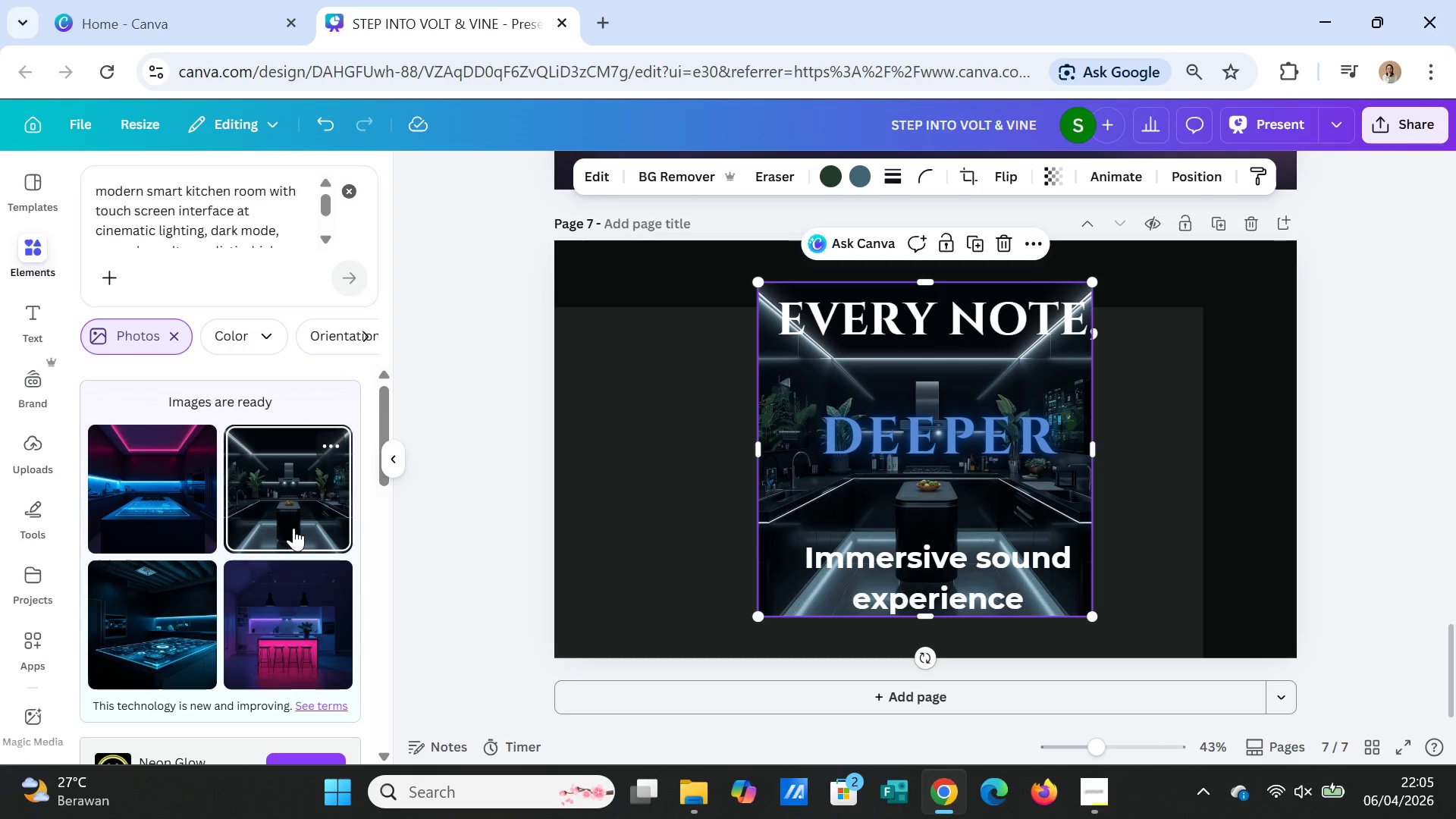 
key(Delete)
 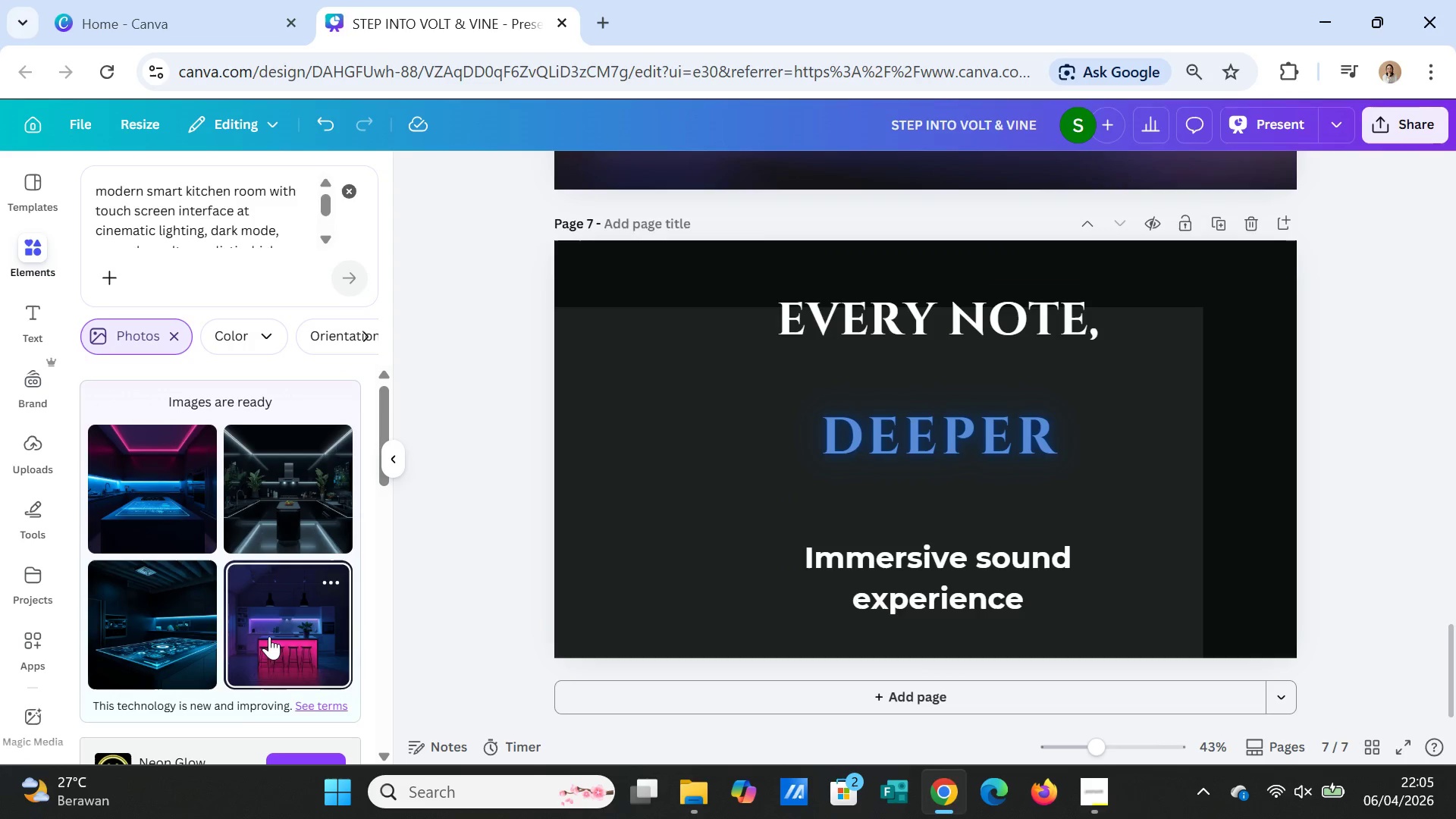 
left_click([290, 636])
 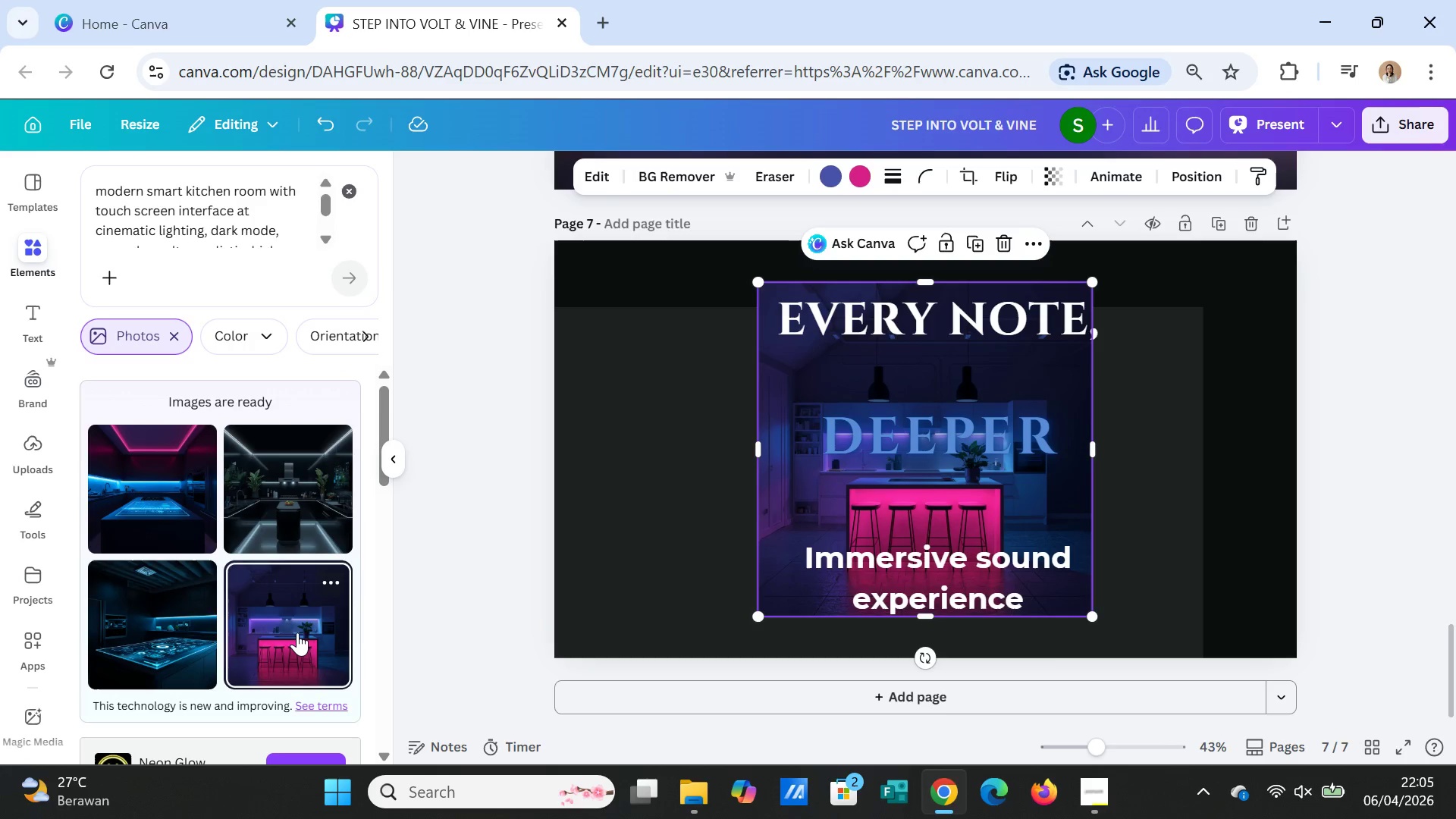 
key(Delete)
 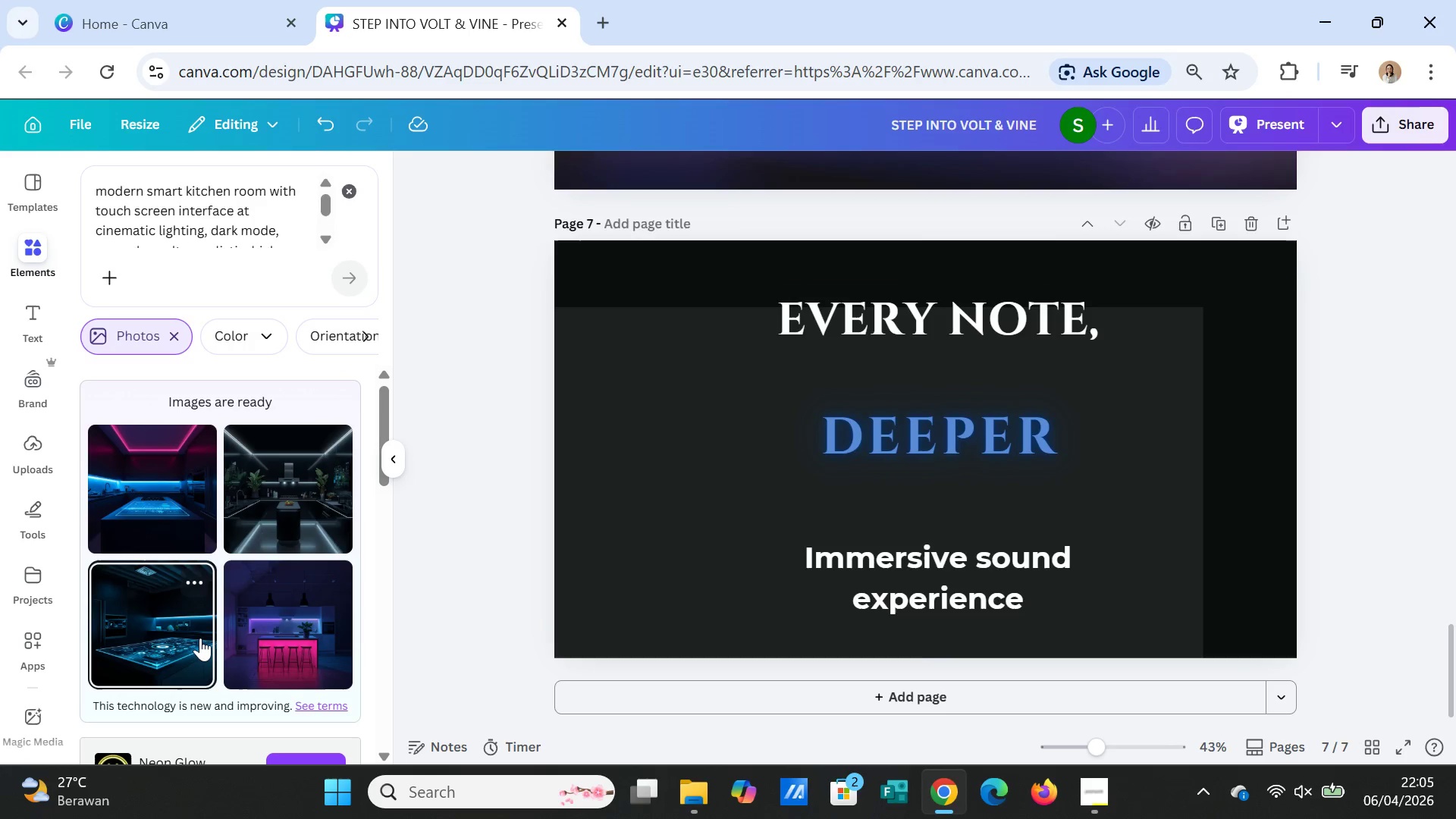 
left_click([200, 638])
 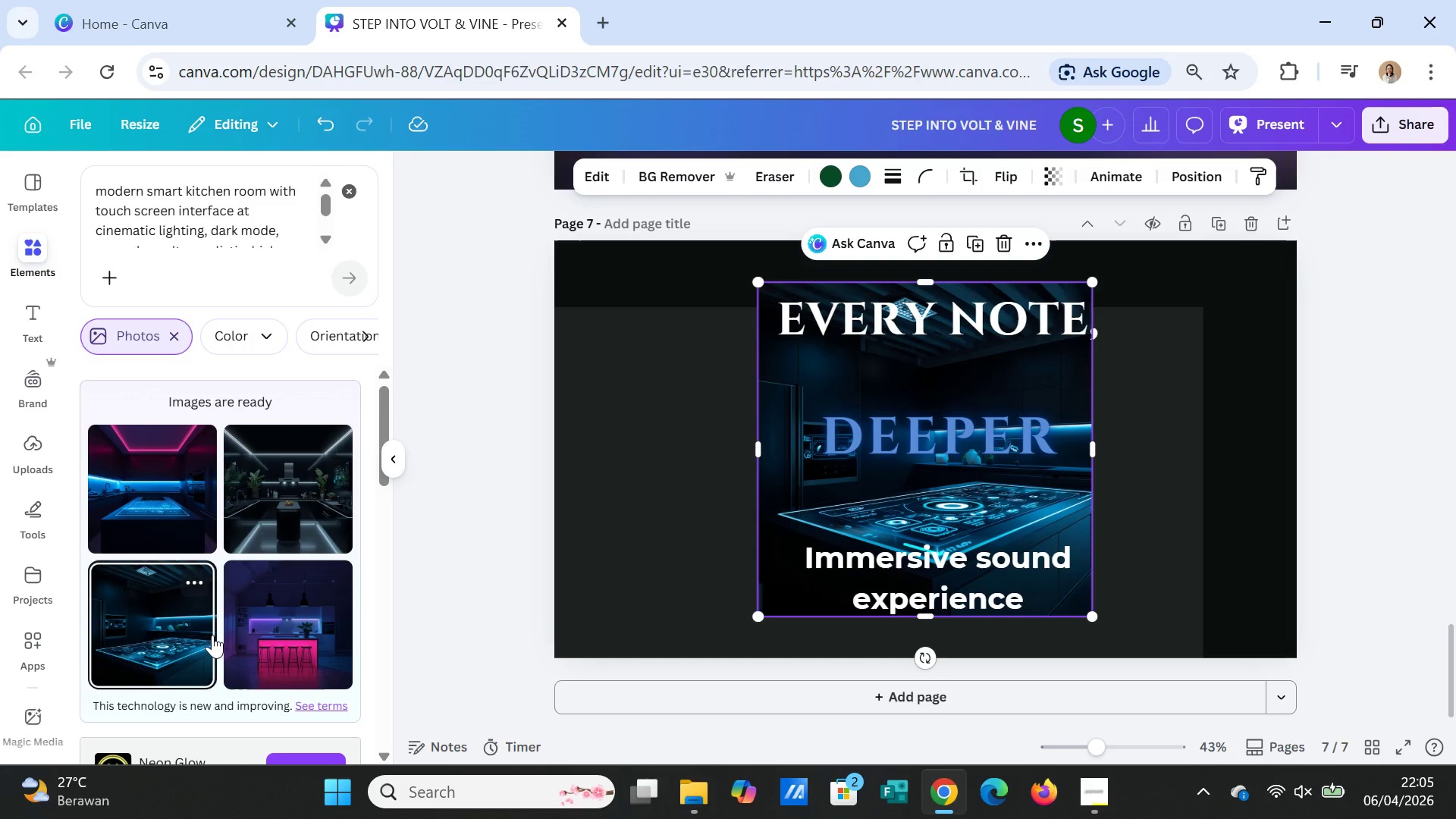 
key(Delete)
 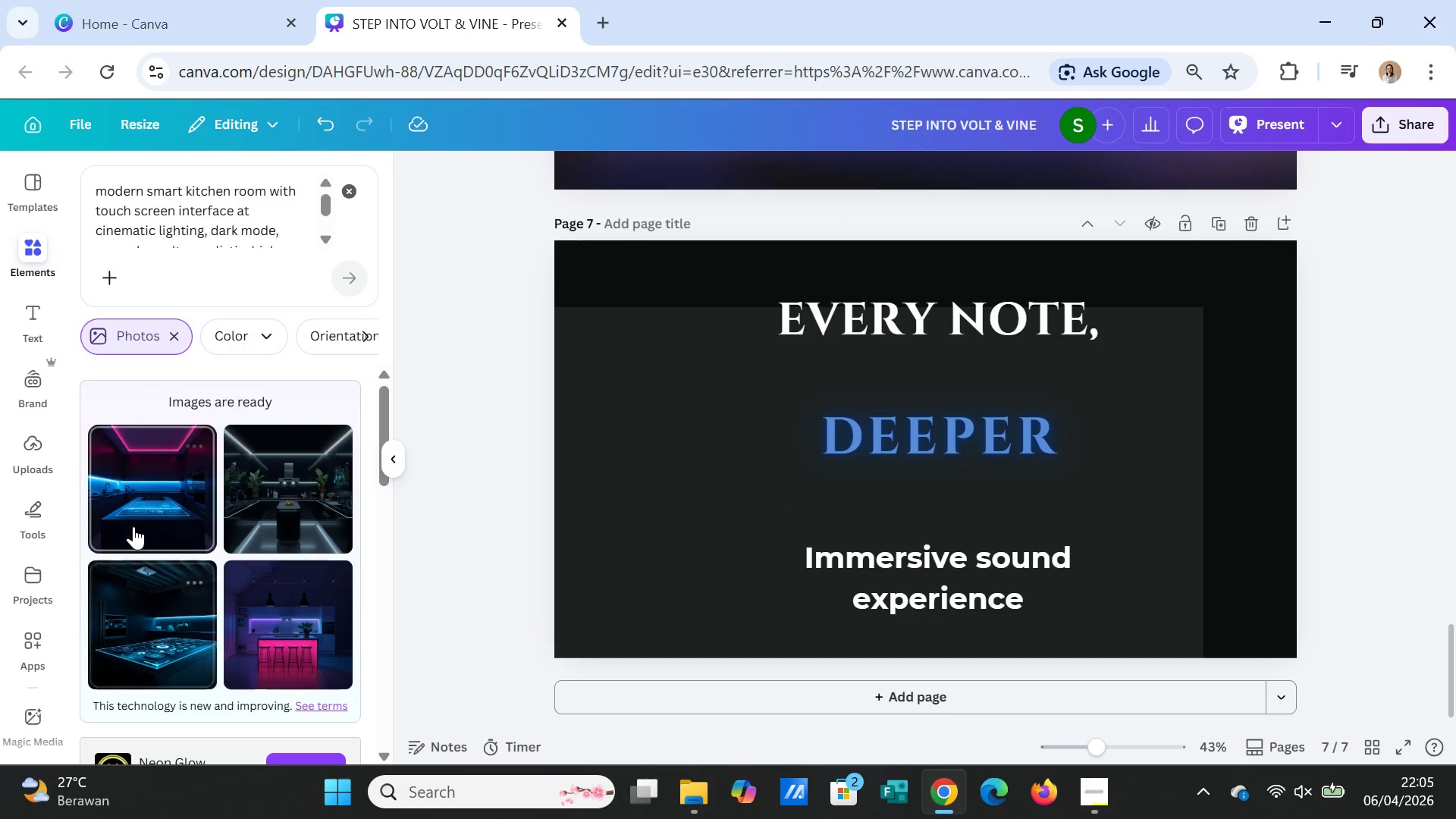 
left_click([135, 524])
 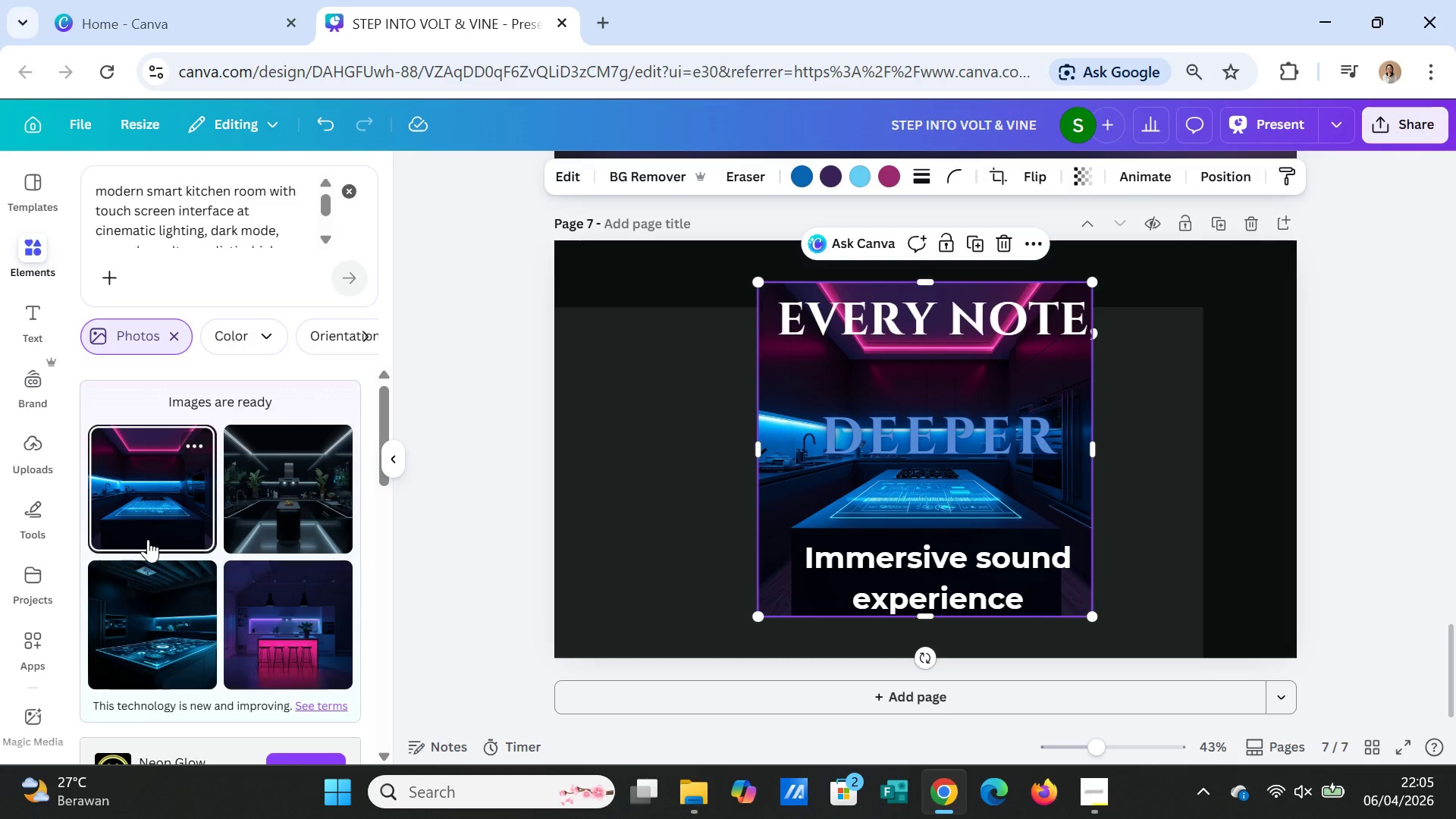 
key(Delete)
 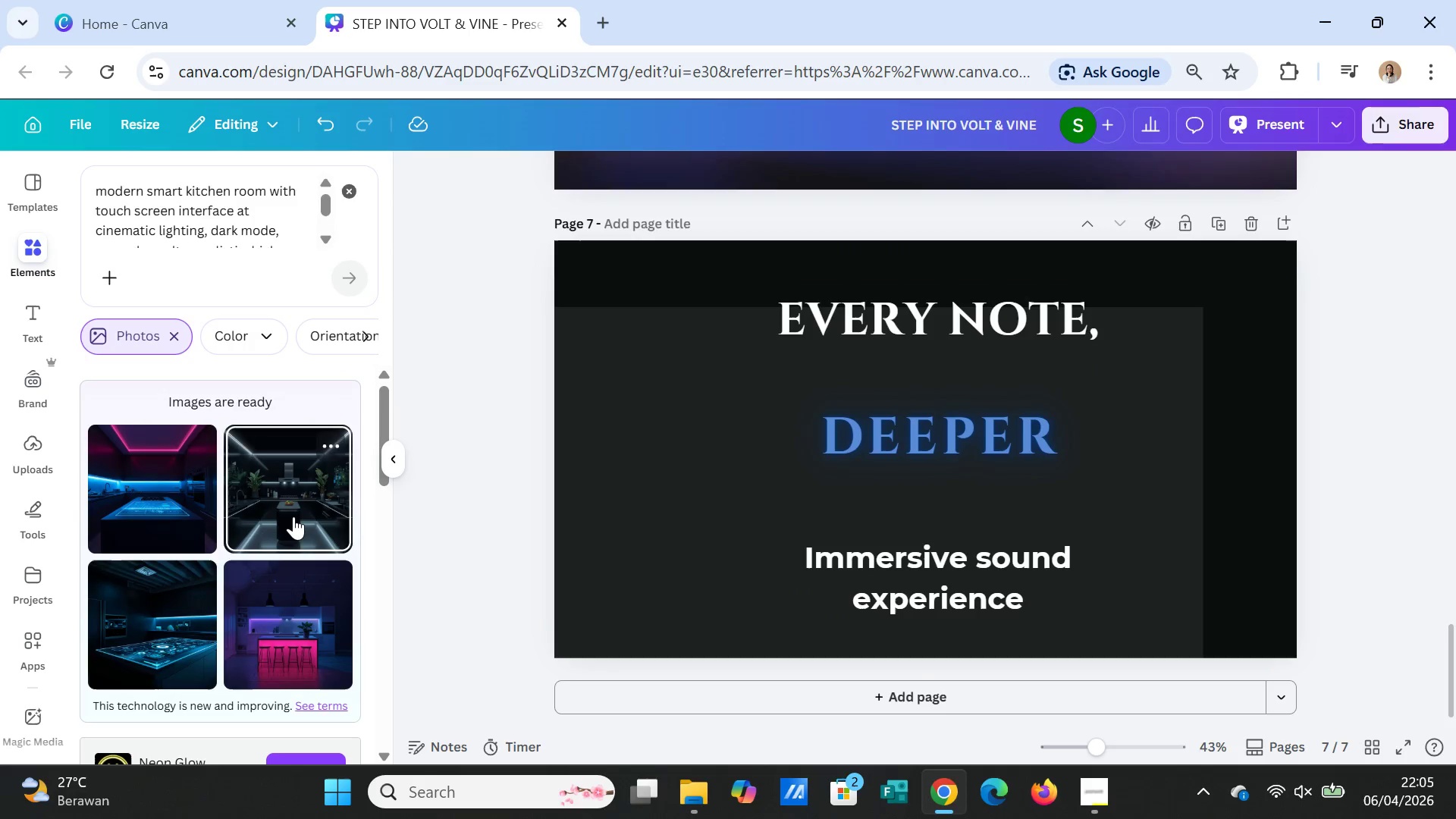 
left_click([293, 516])
 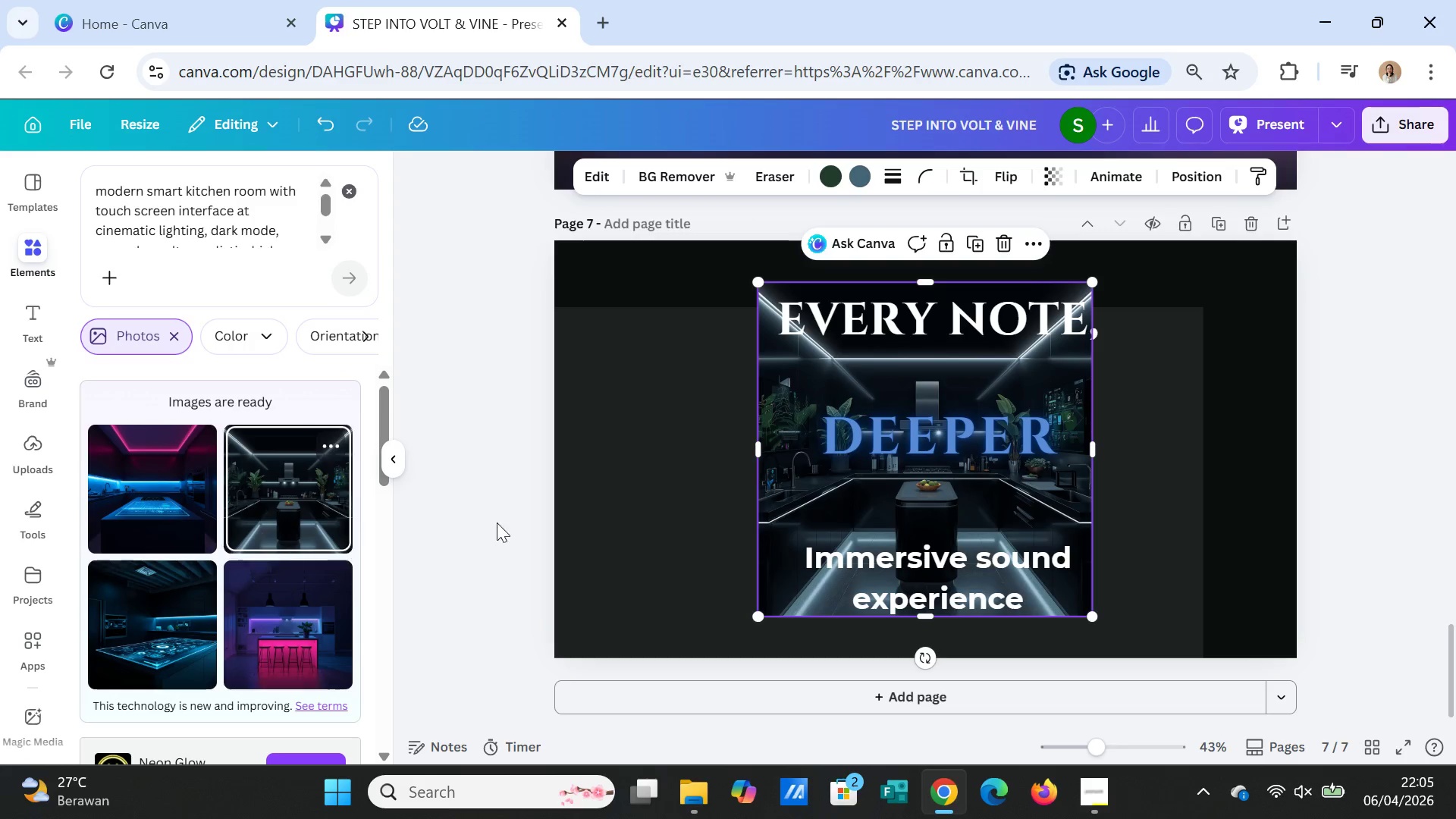 
left_click_drag(start_coordinate=[922, 280], to_coordinate=[931, 240])
 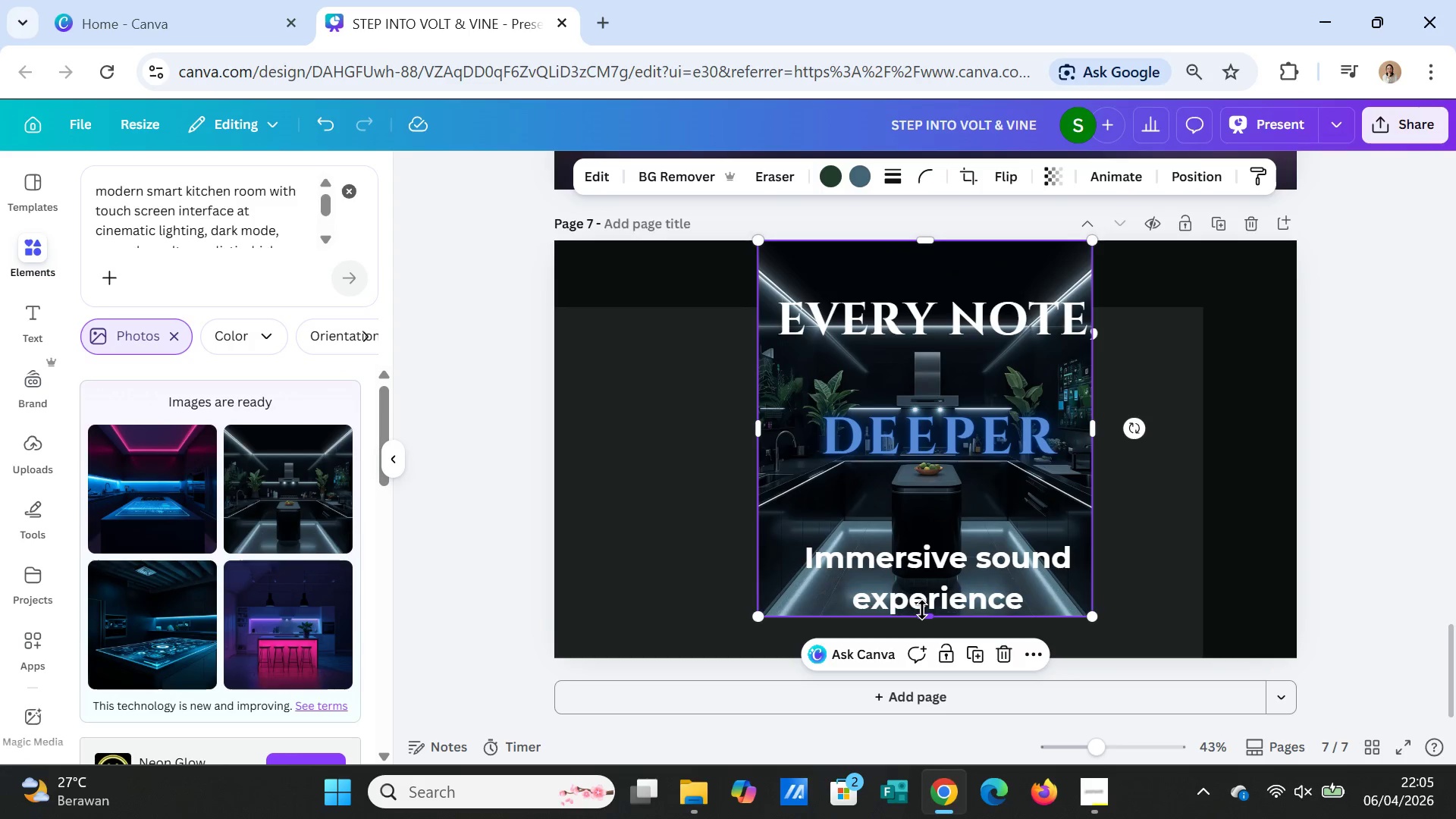 
left_click_drag(start_coordinate=[922, 610], to_coordinate=[926, 650])
 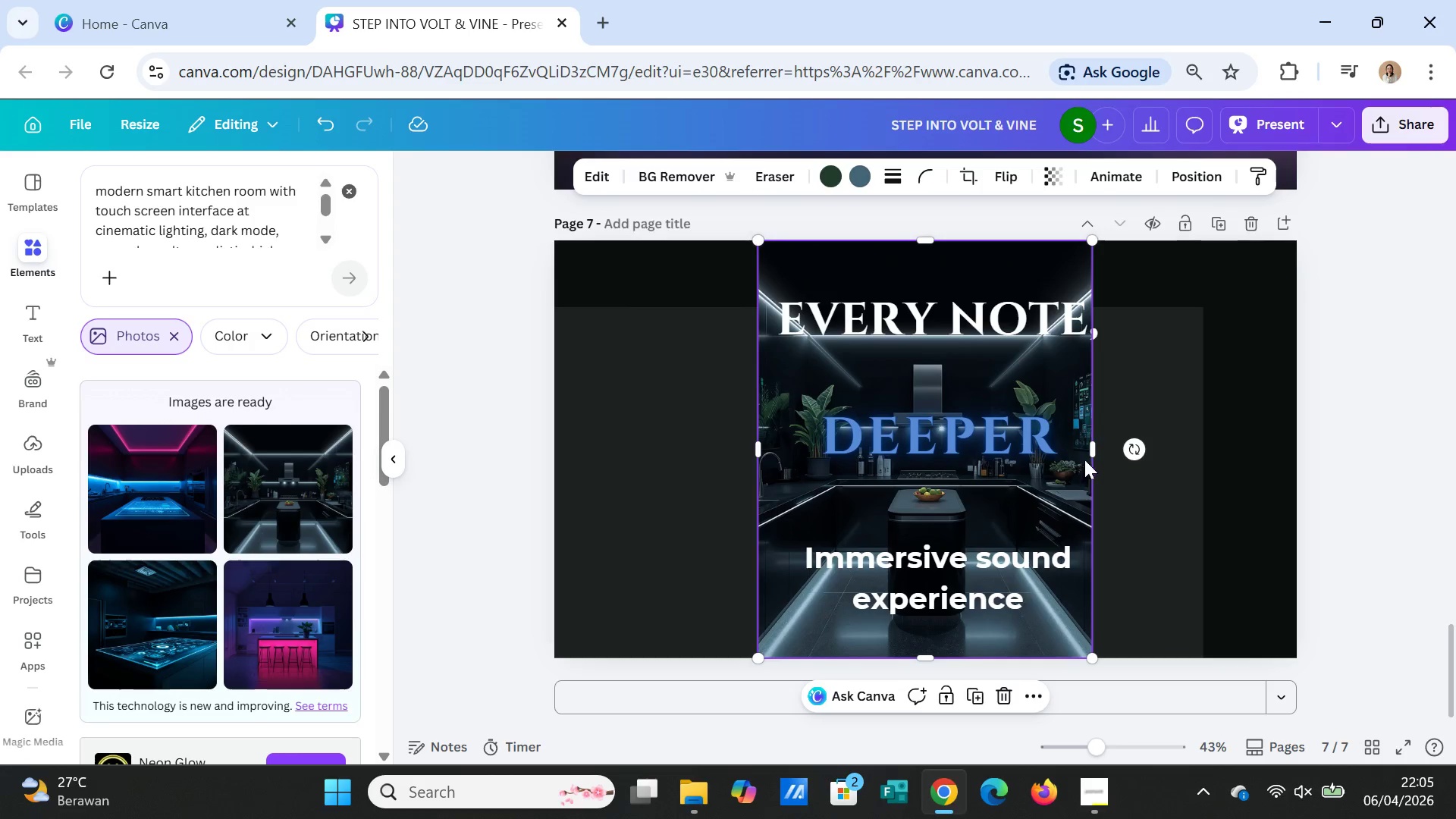 
left_click_drag(start_coordinate=[1088, 454], to_coordinate=[1288, 448])
 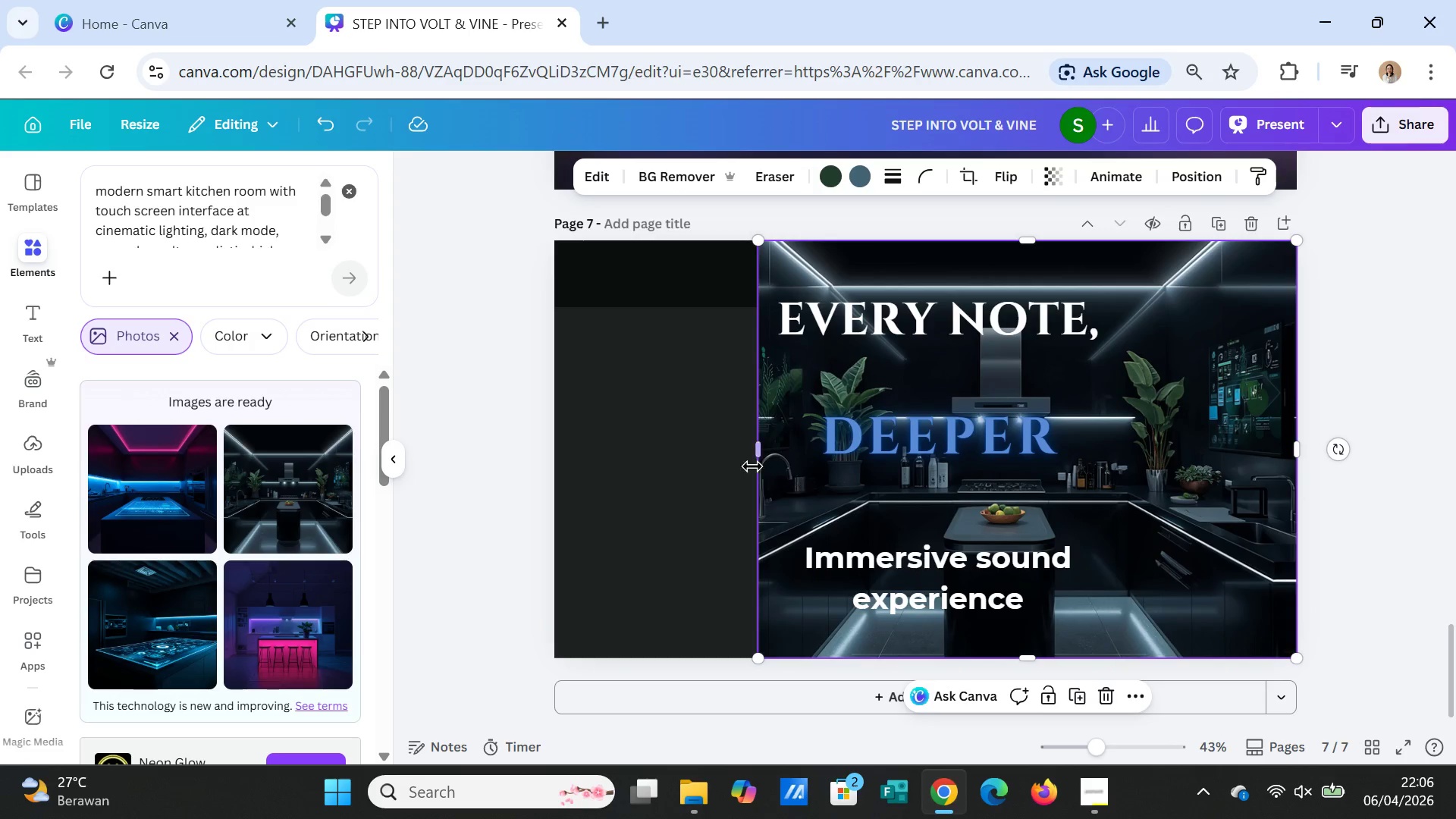 
left_click_drag(start_coordinate=[752, 457], to_coordinate=[550, 472])
 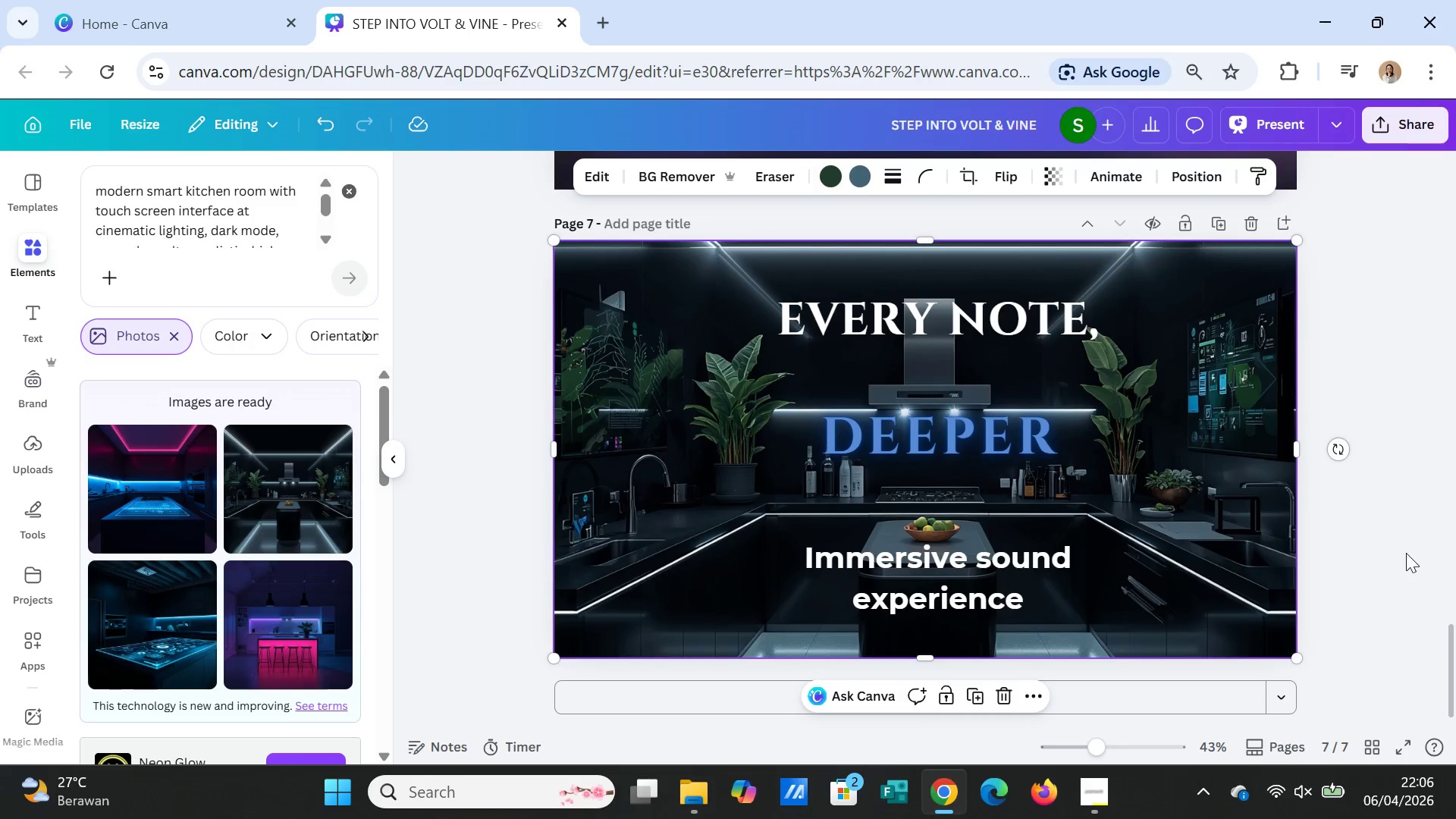 
left_click([1406, 553])
 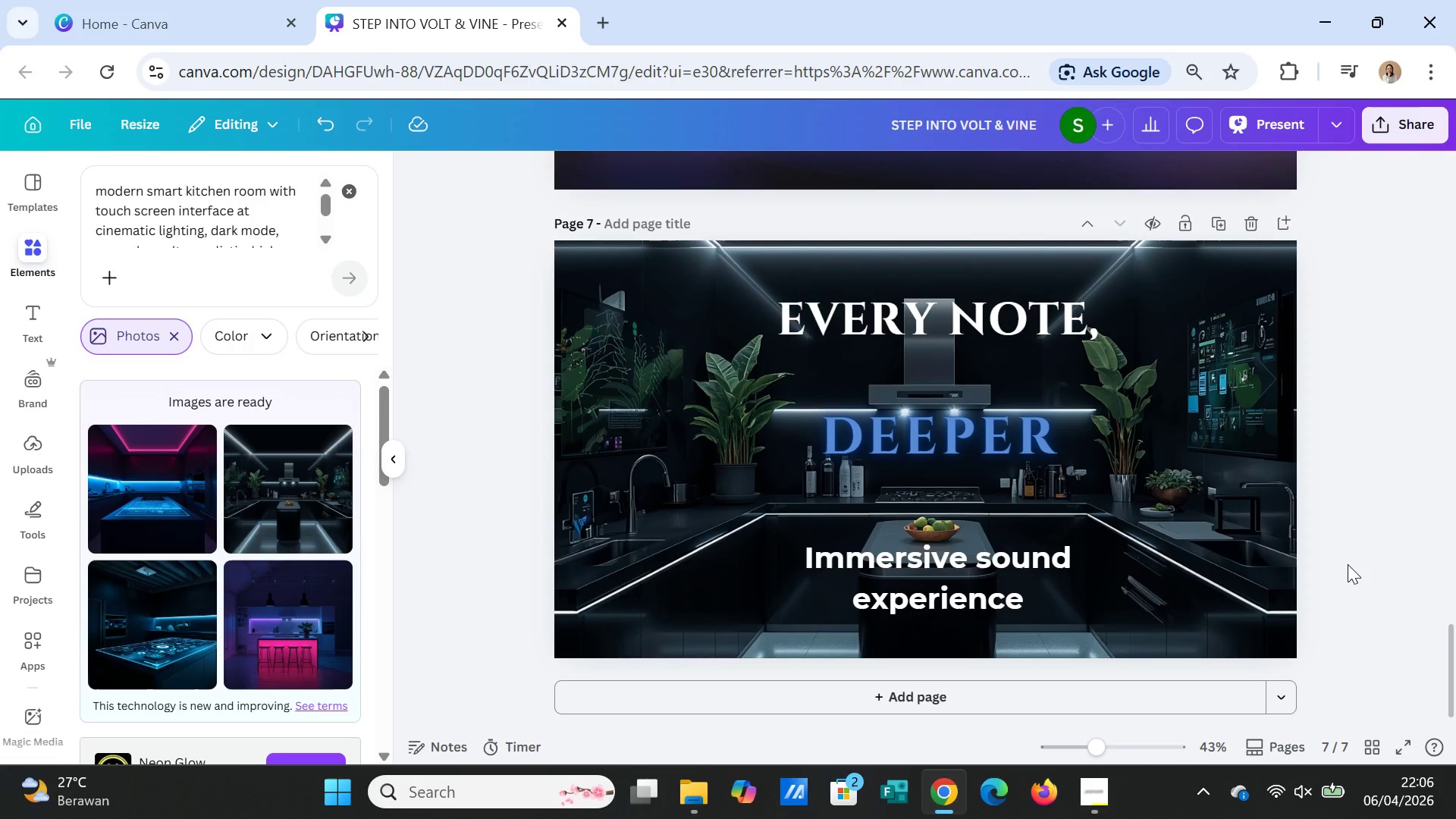 
left_click([1348, 564])
 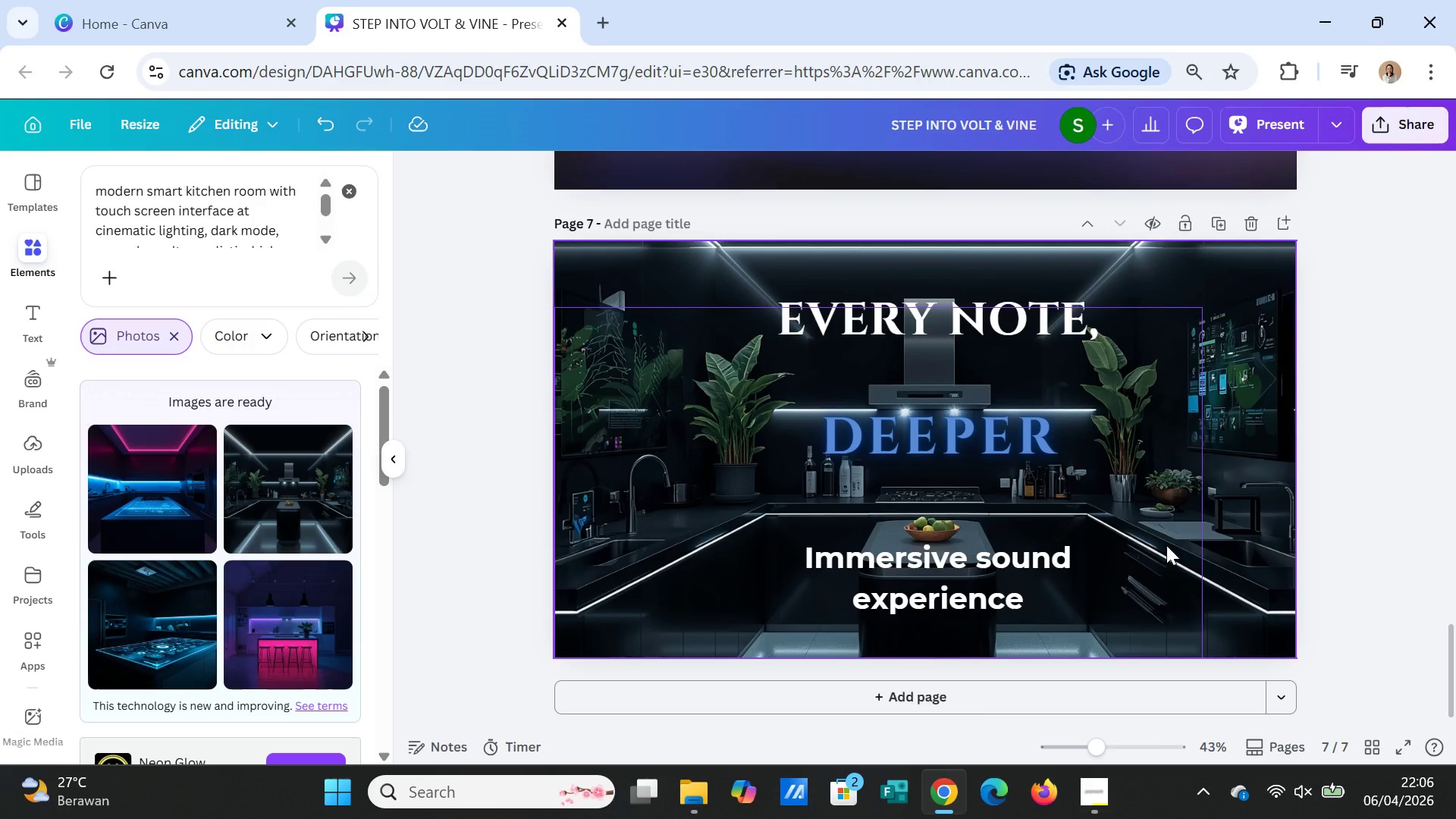 
double_click([1166, 545])
 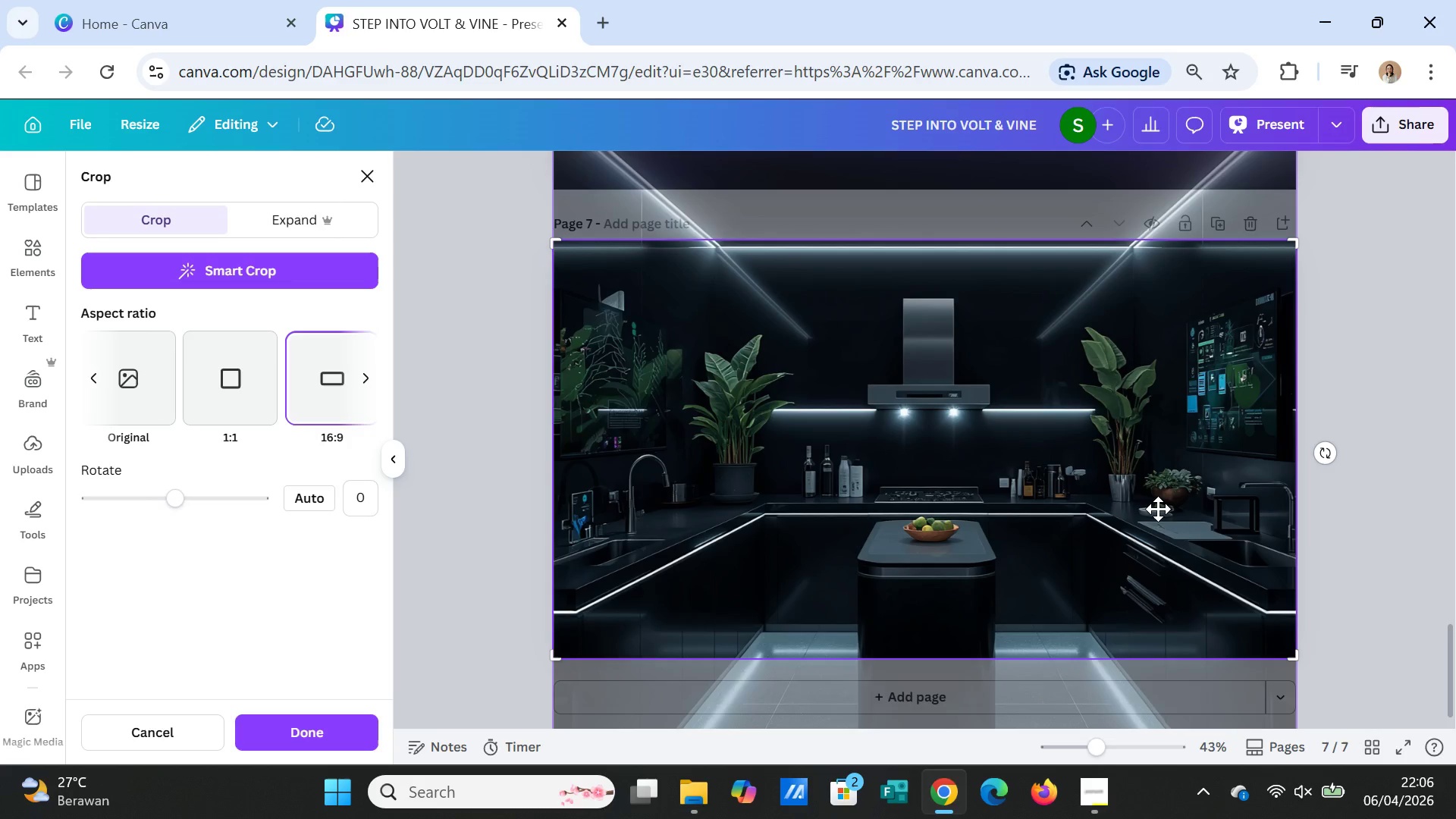 
left_click_drag(start_coordinate=[1157, 507], to_coordinate=[1157, 540])
 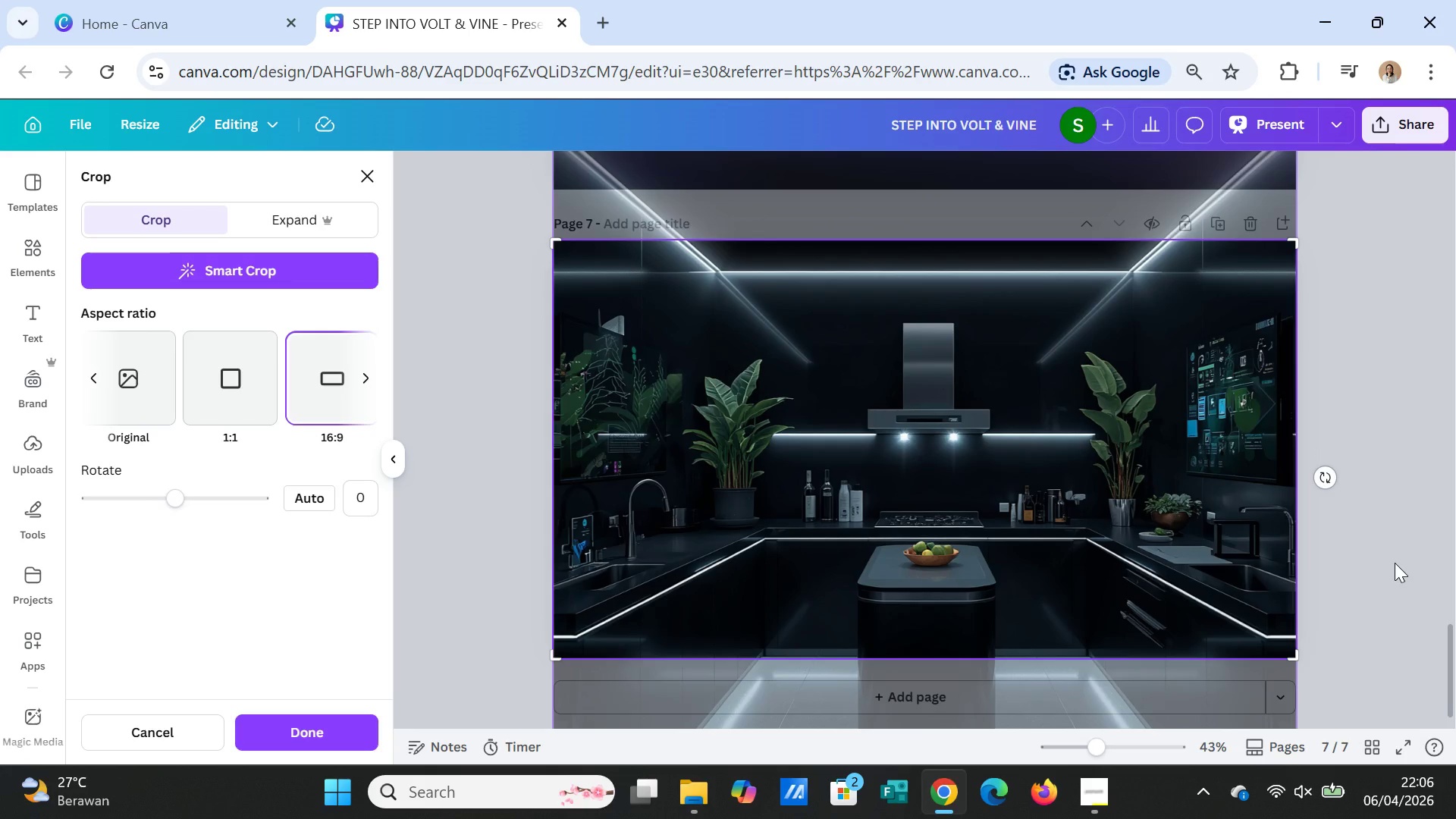 
left_click([1393, 566])
 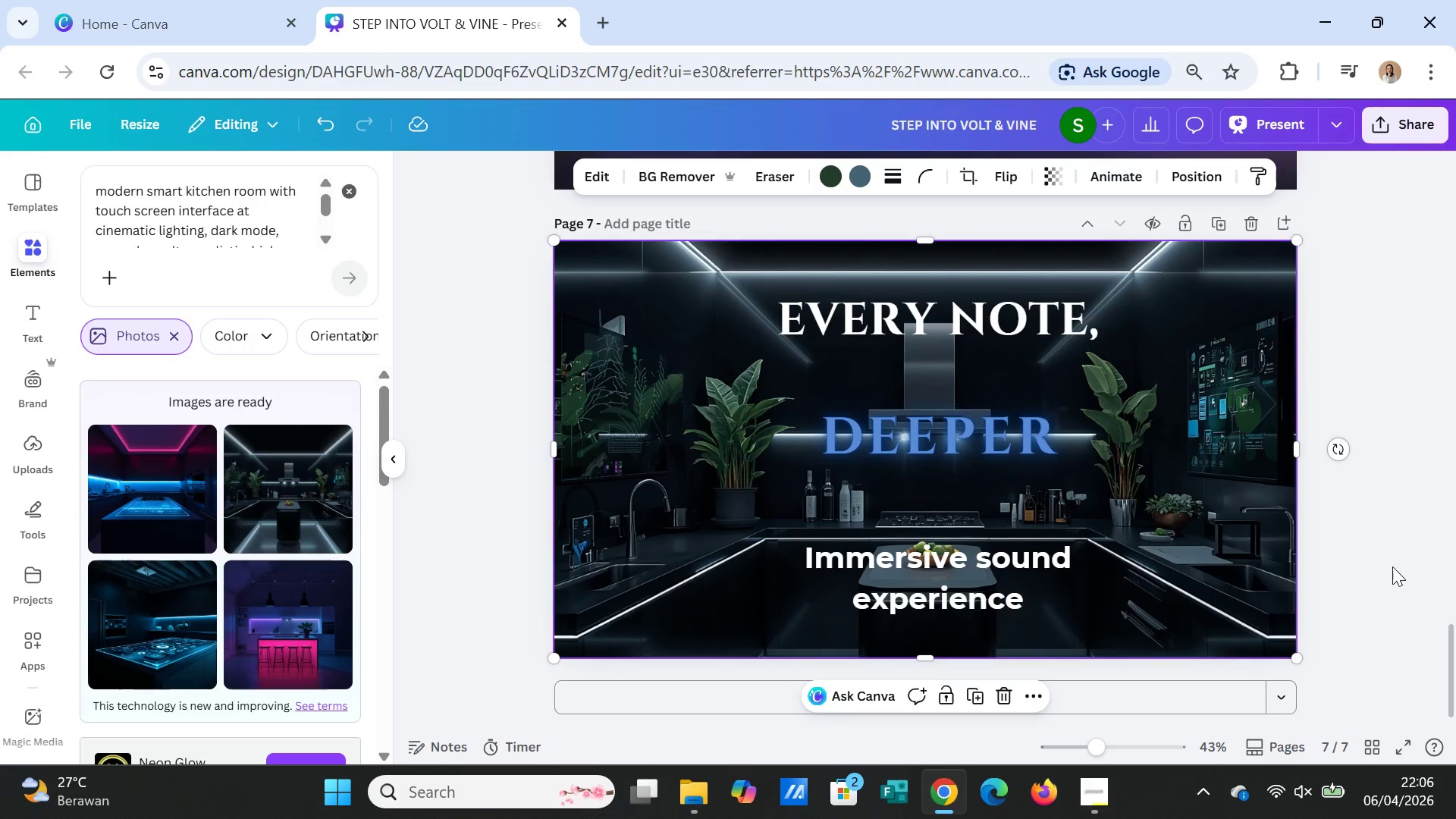 
double_click([1210, 524])
 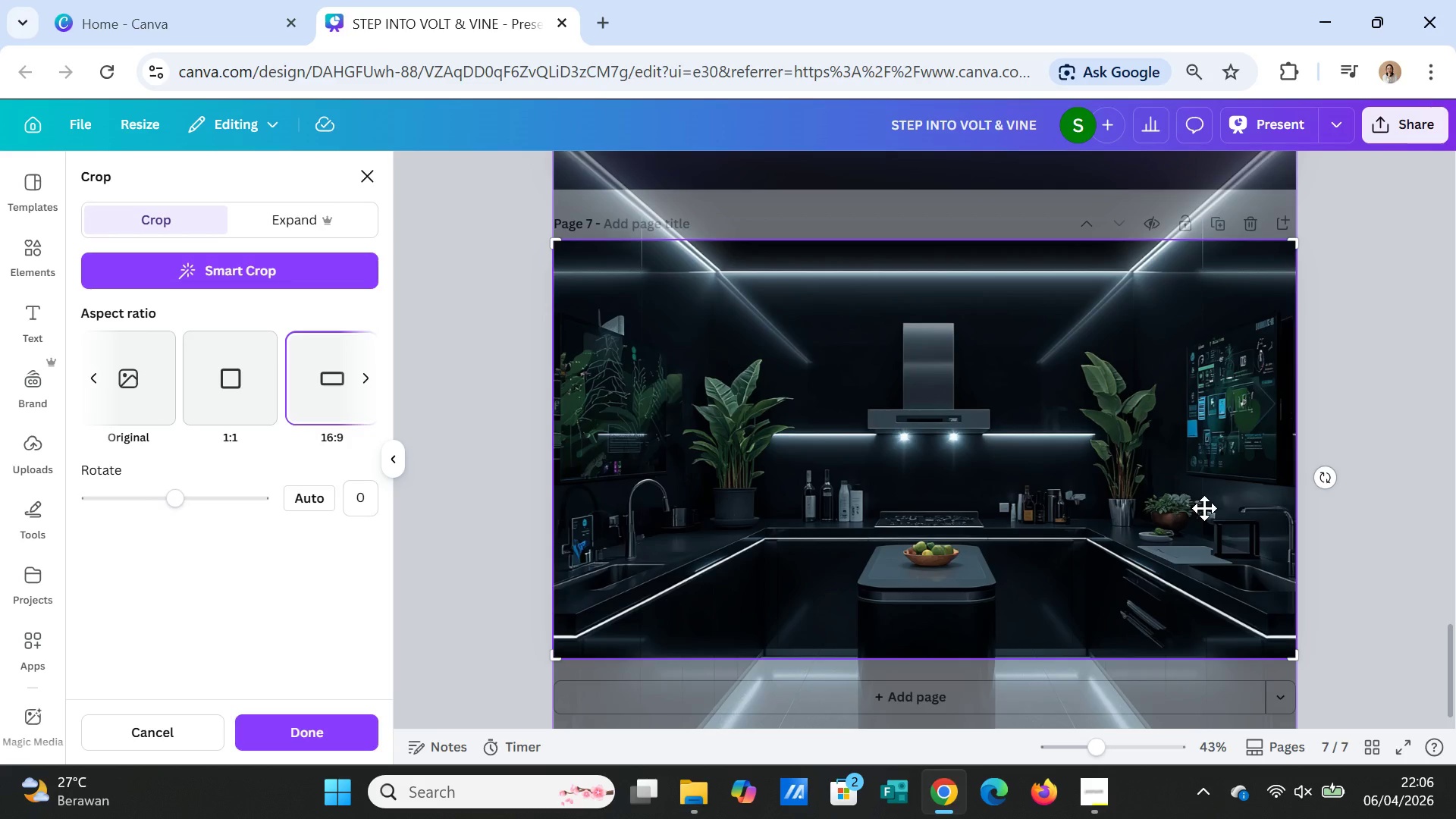 
left_click_drag(start_coordinate=[1204, 508], to_coordinate=[1204, 478])
 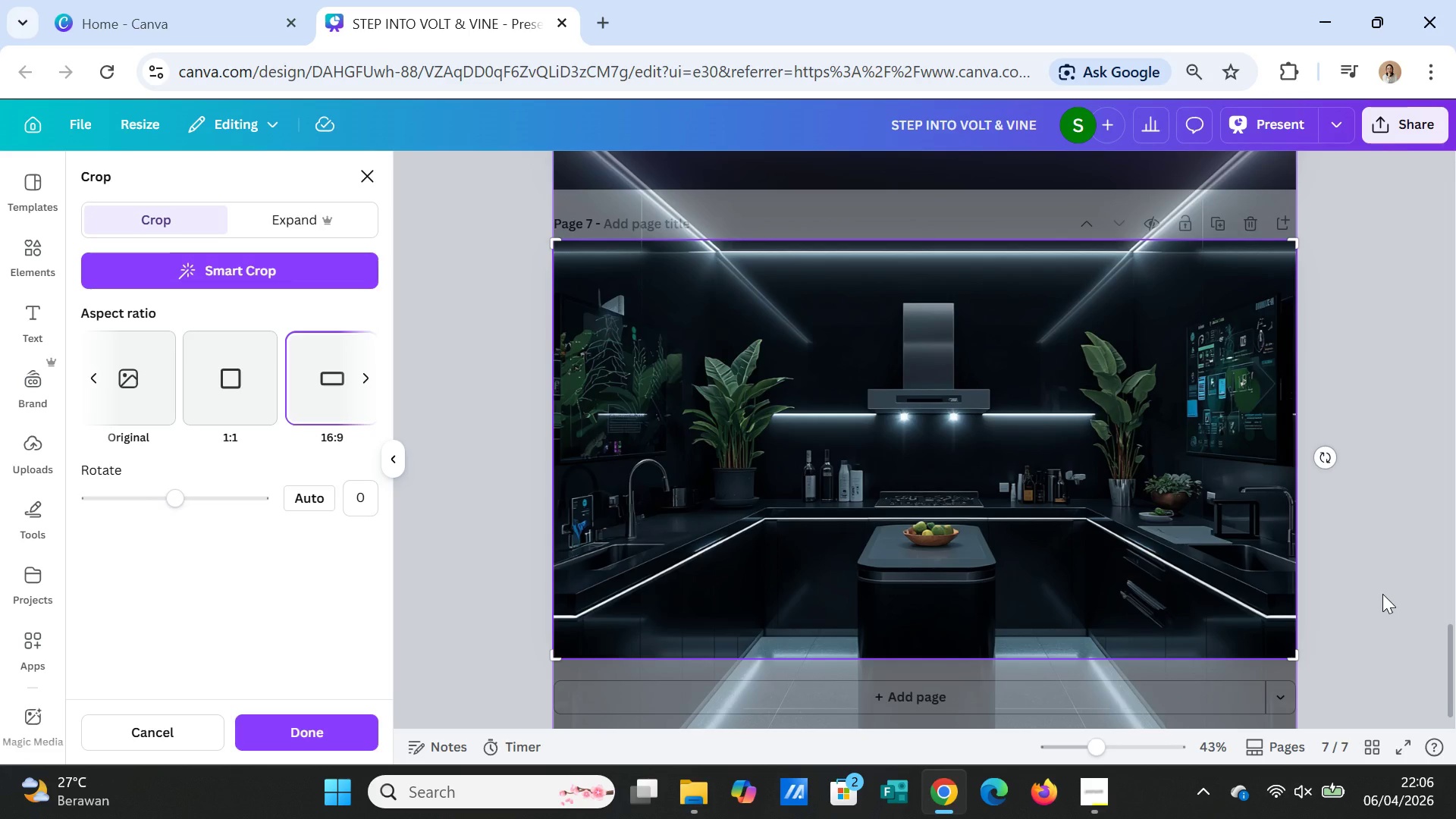 
left_click([1382, 594])
 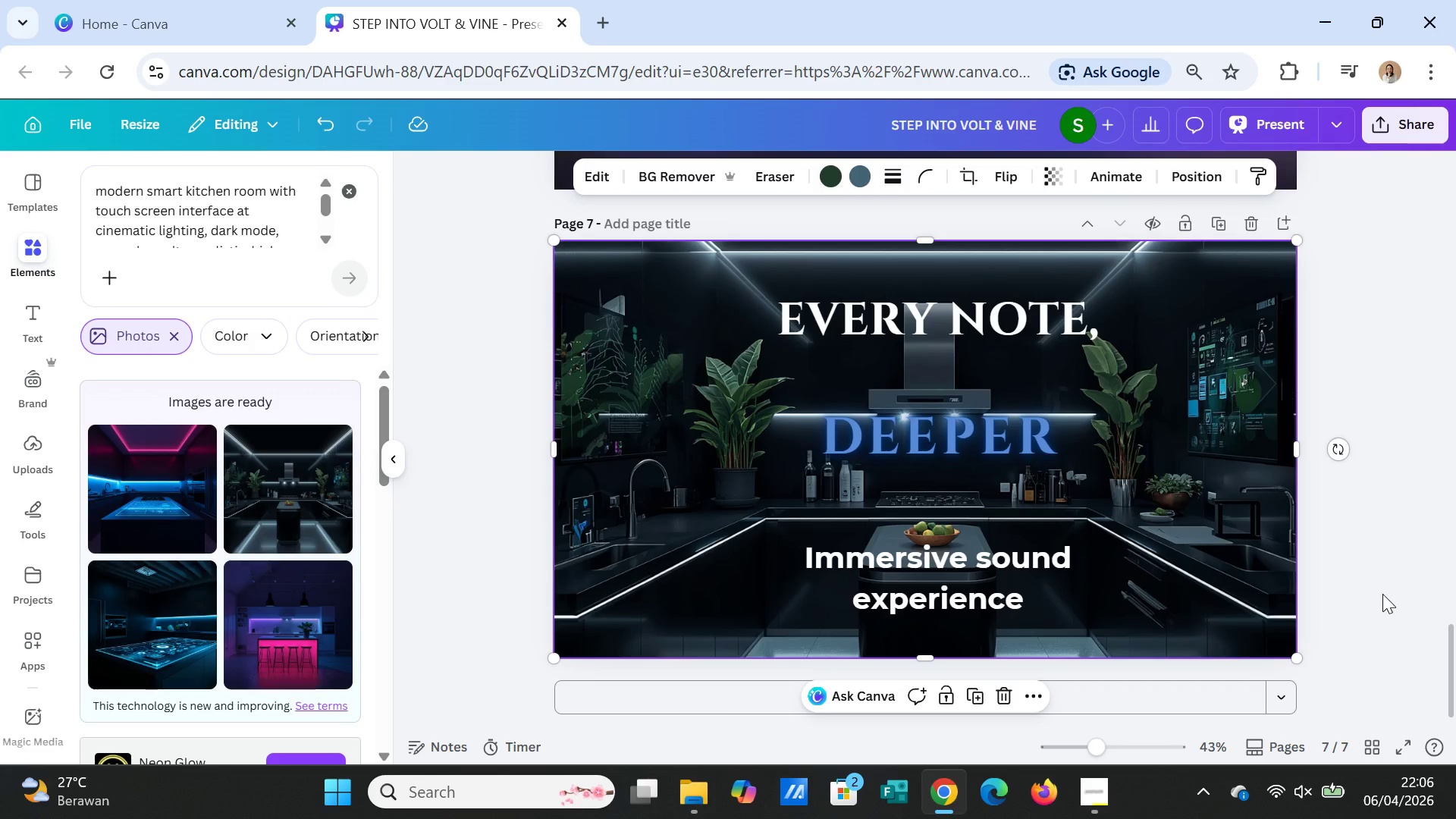 
left_click([1382, 594])
 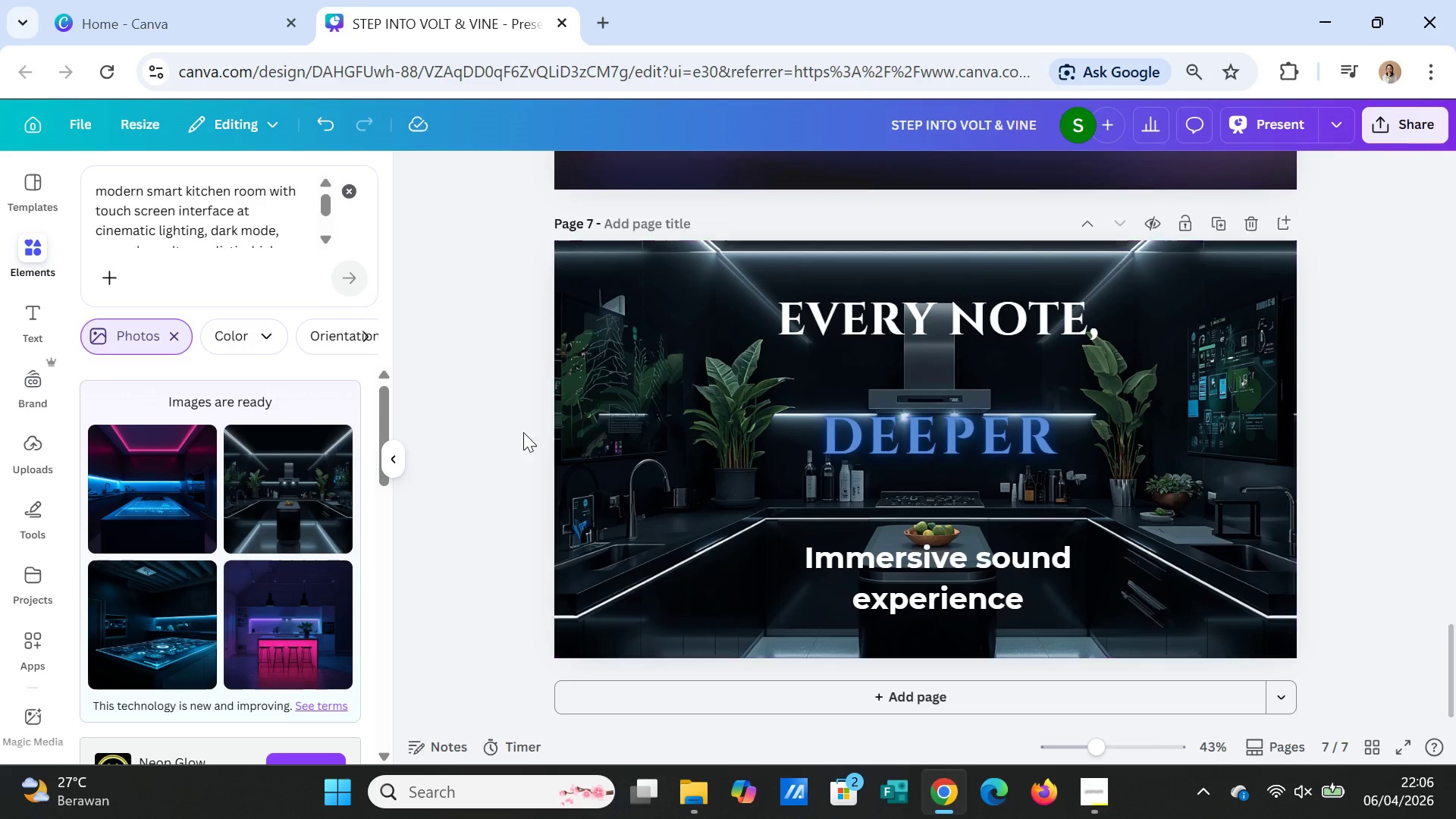 
wait(12.52)
 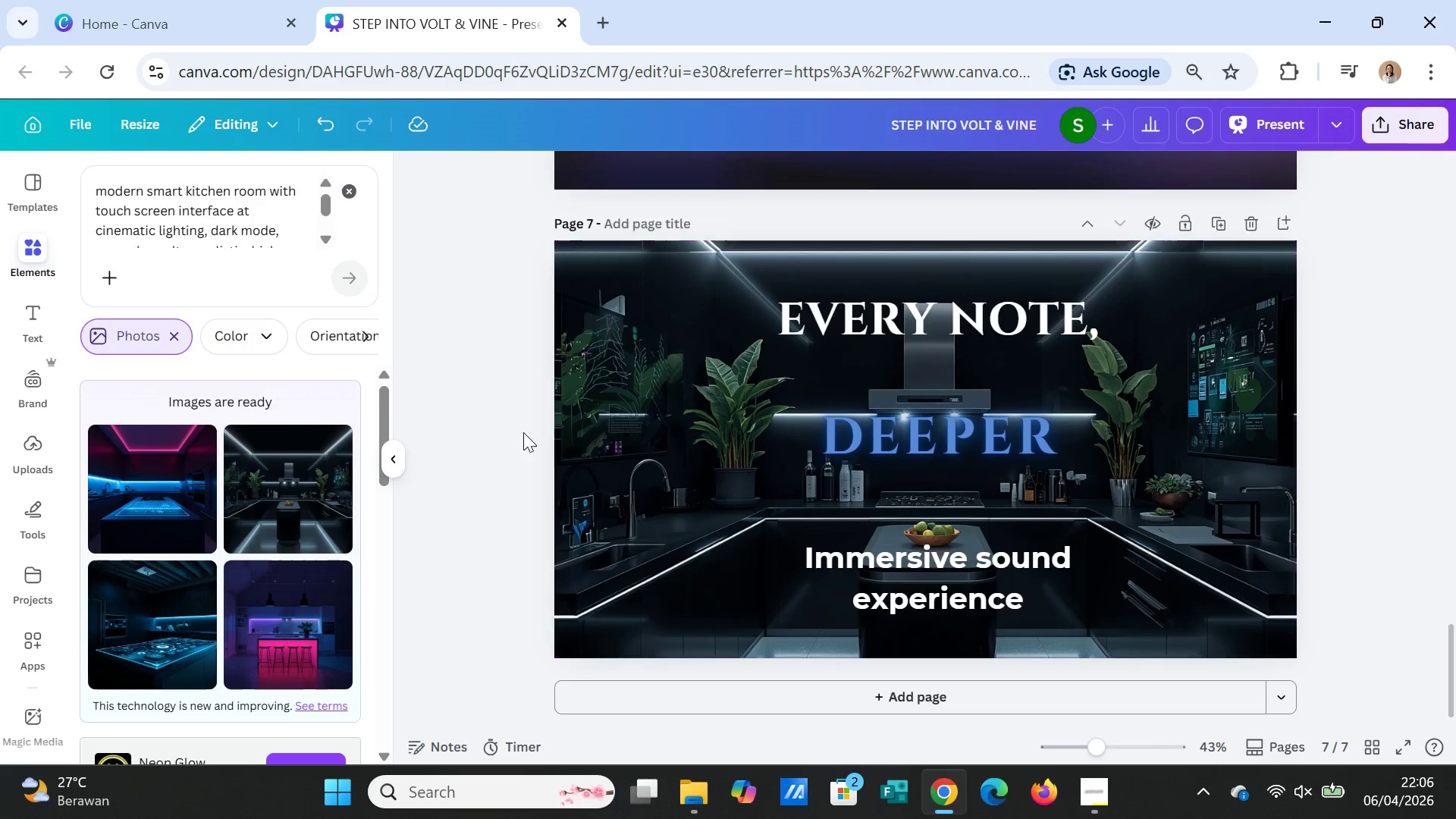 
left_click([92, 195])
 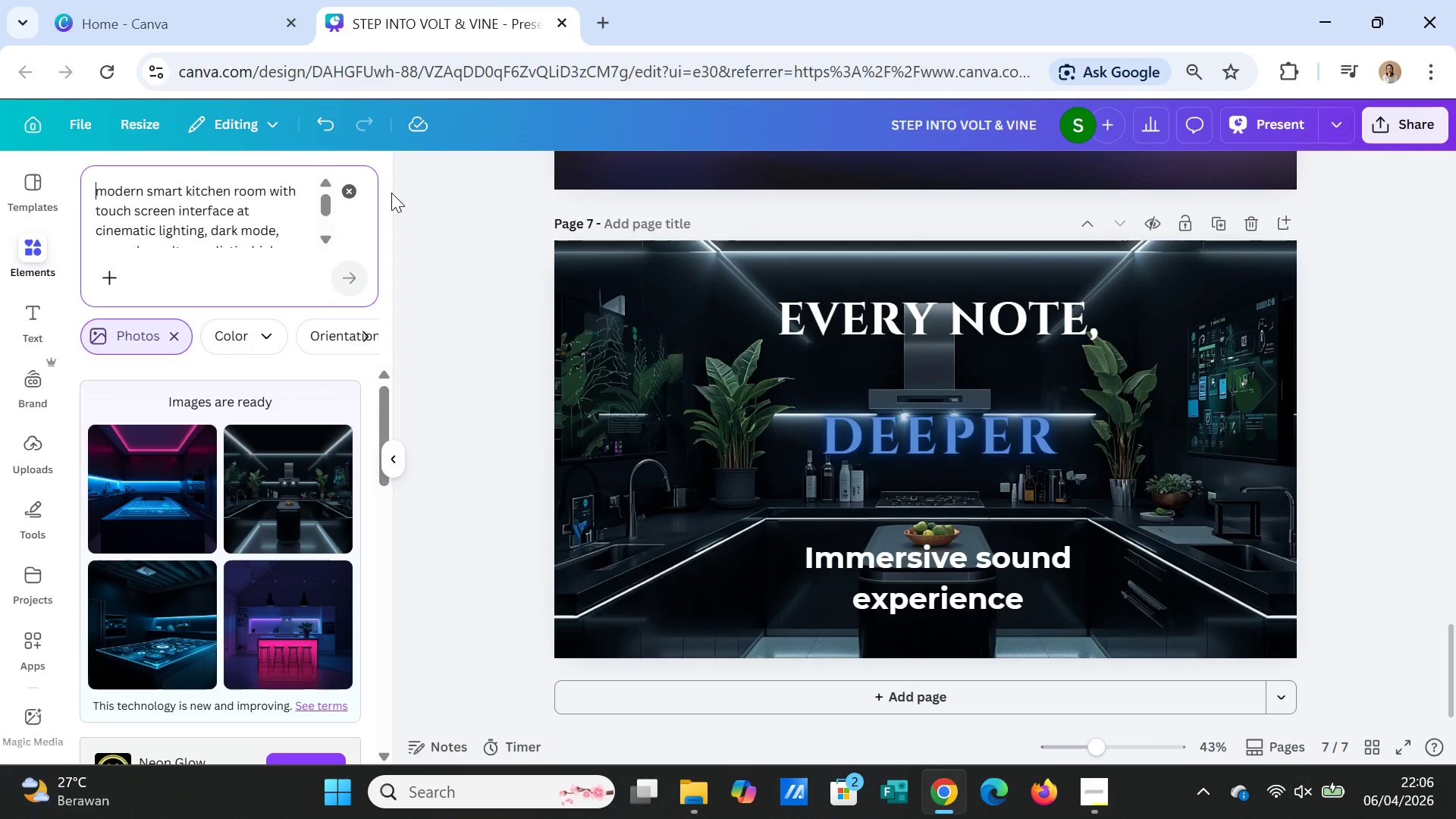 
type(close up )
 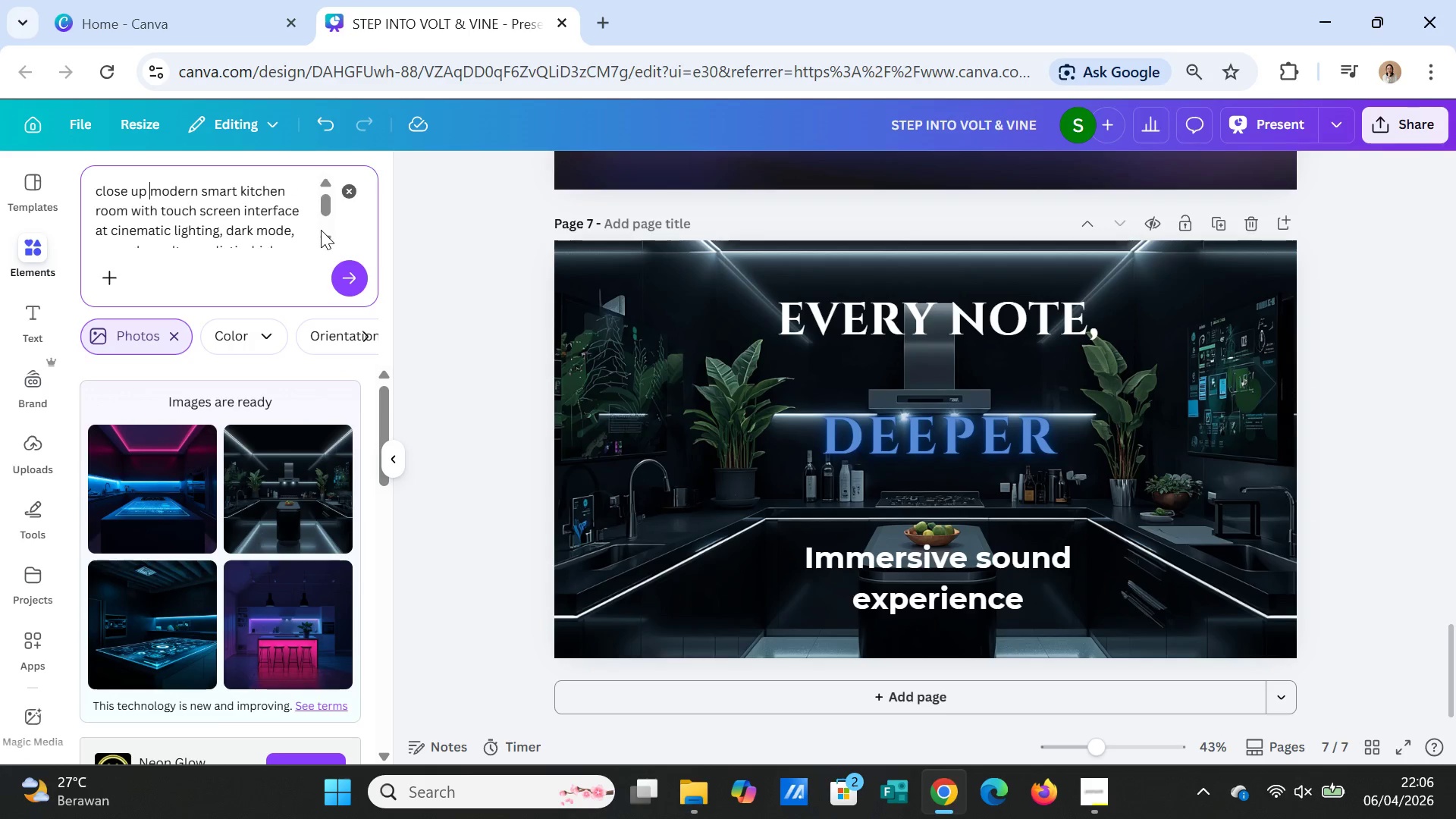 
left_click([299, 212])
 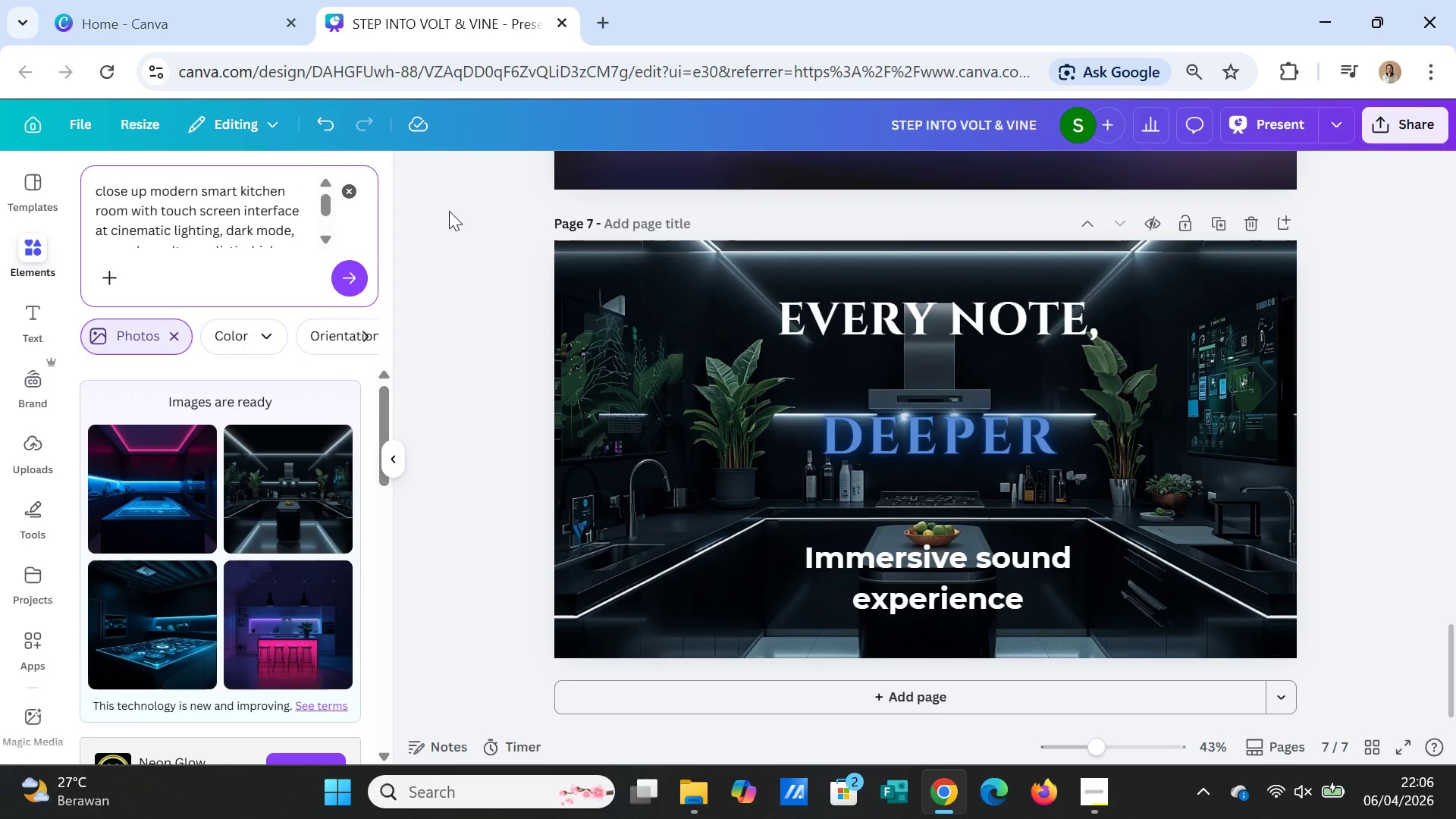 
type( at kitchen tools, )
 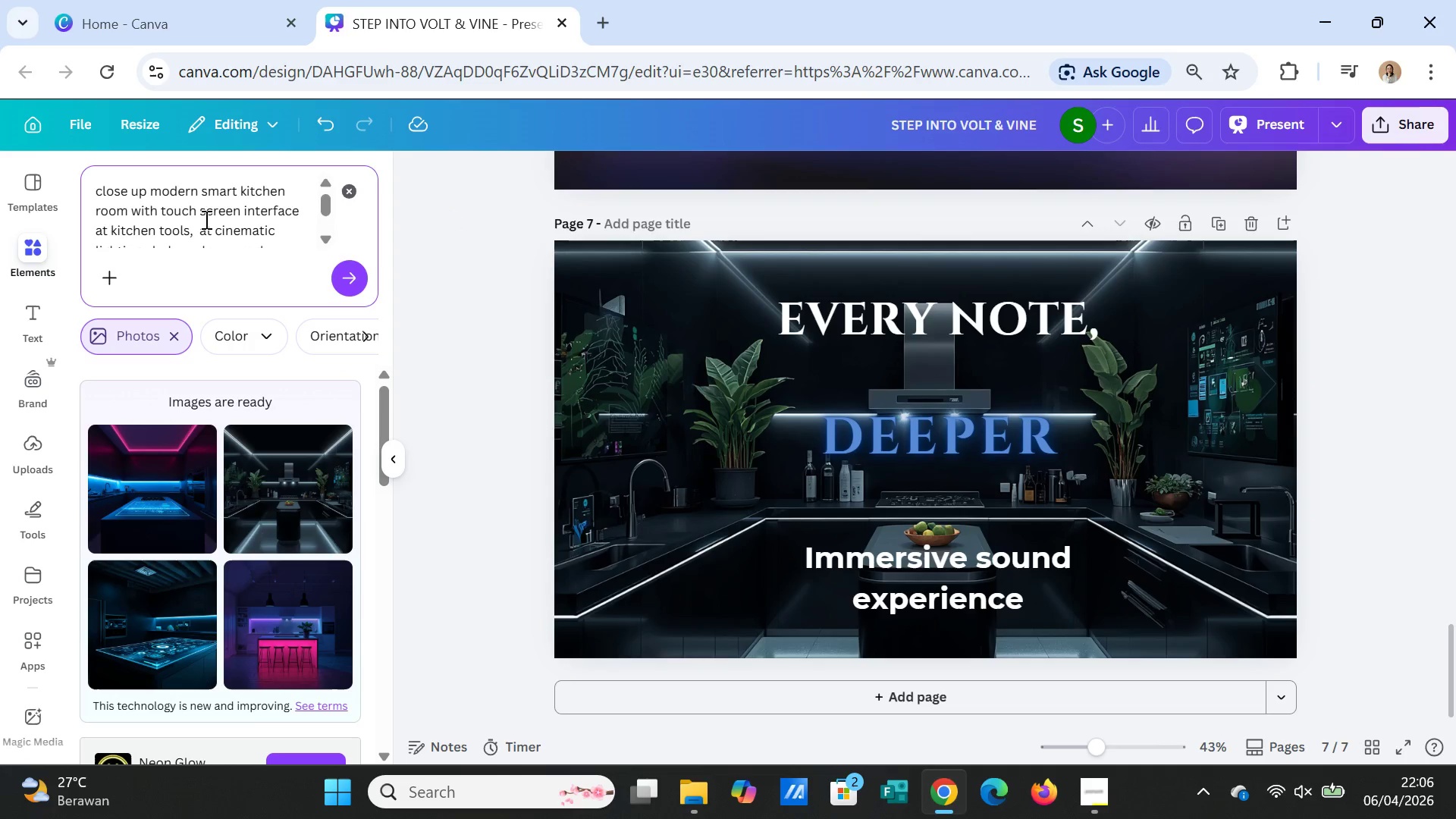 
left_click([219, 226])
 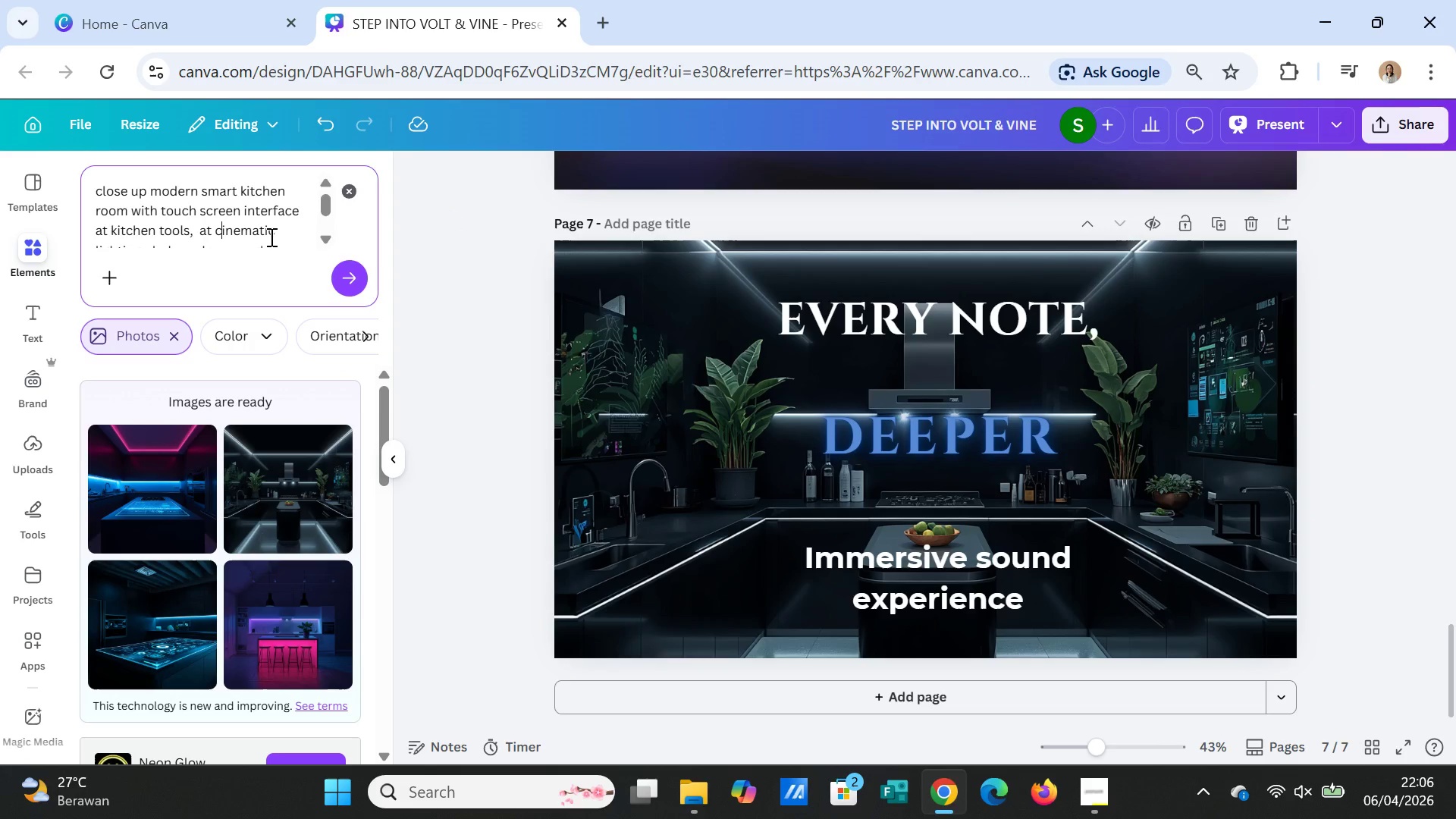 
key(ArrowLeft)
 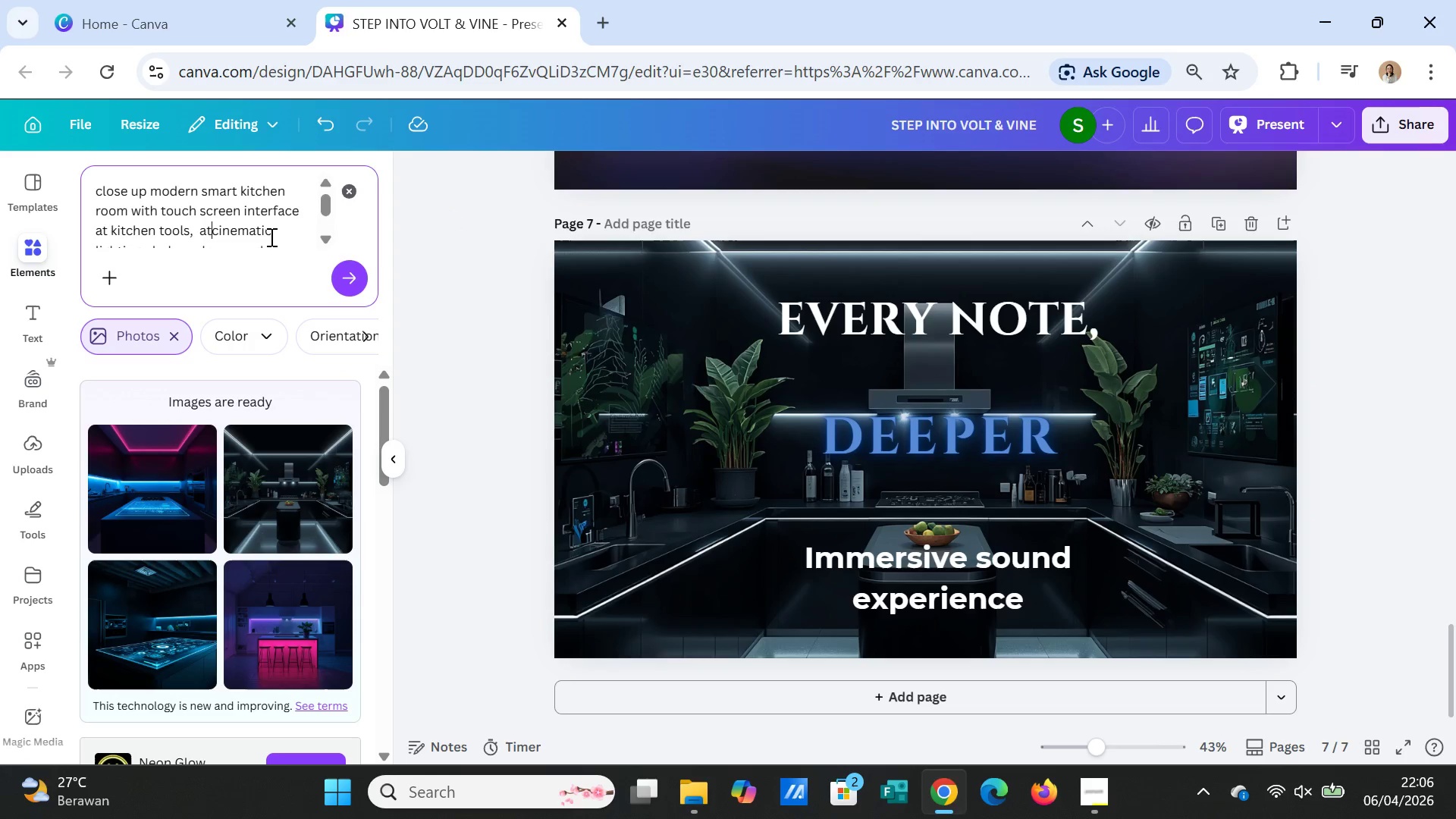 
key(Backspace)
 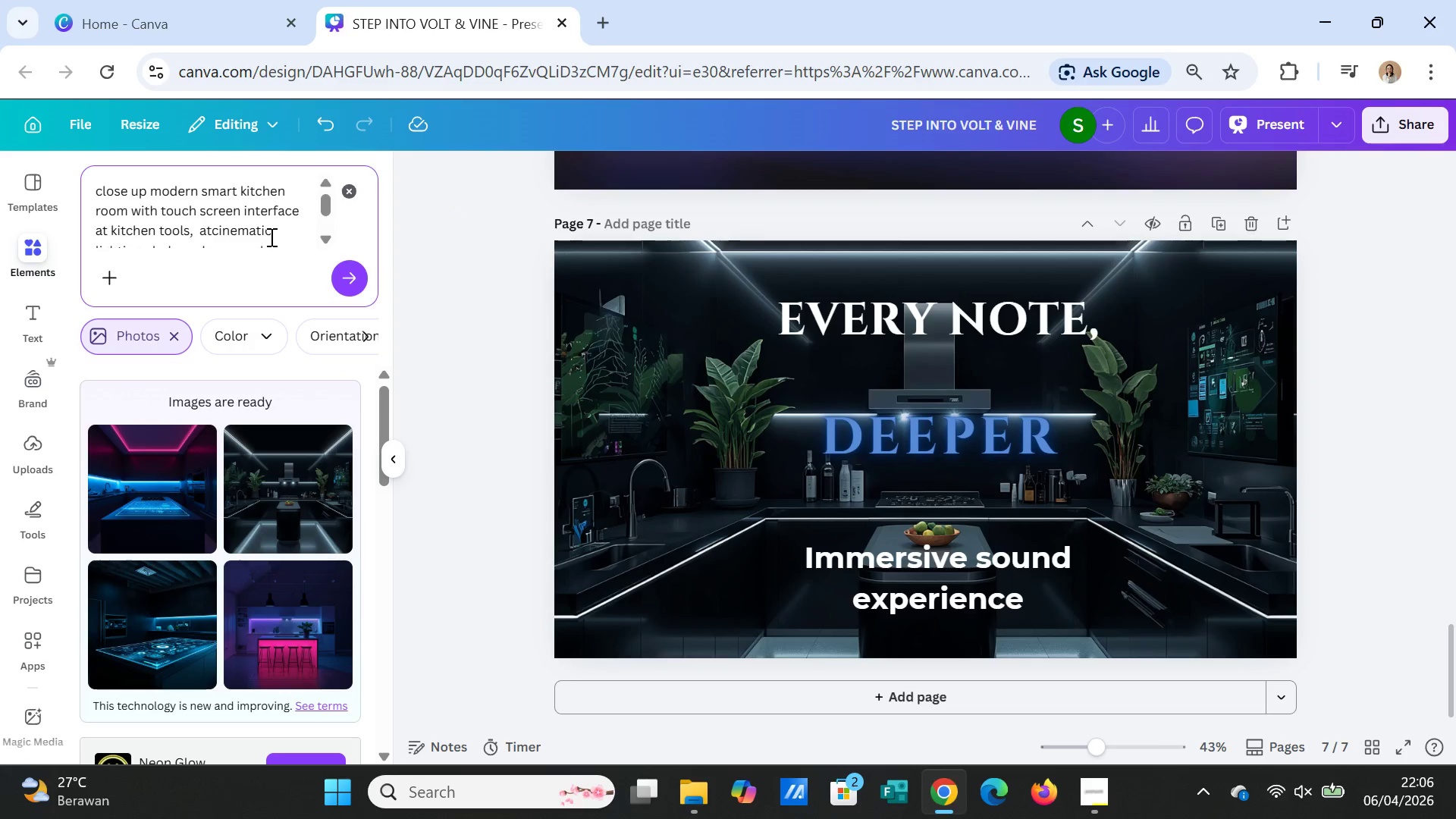 
key(Backspace)
 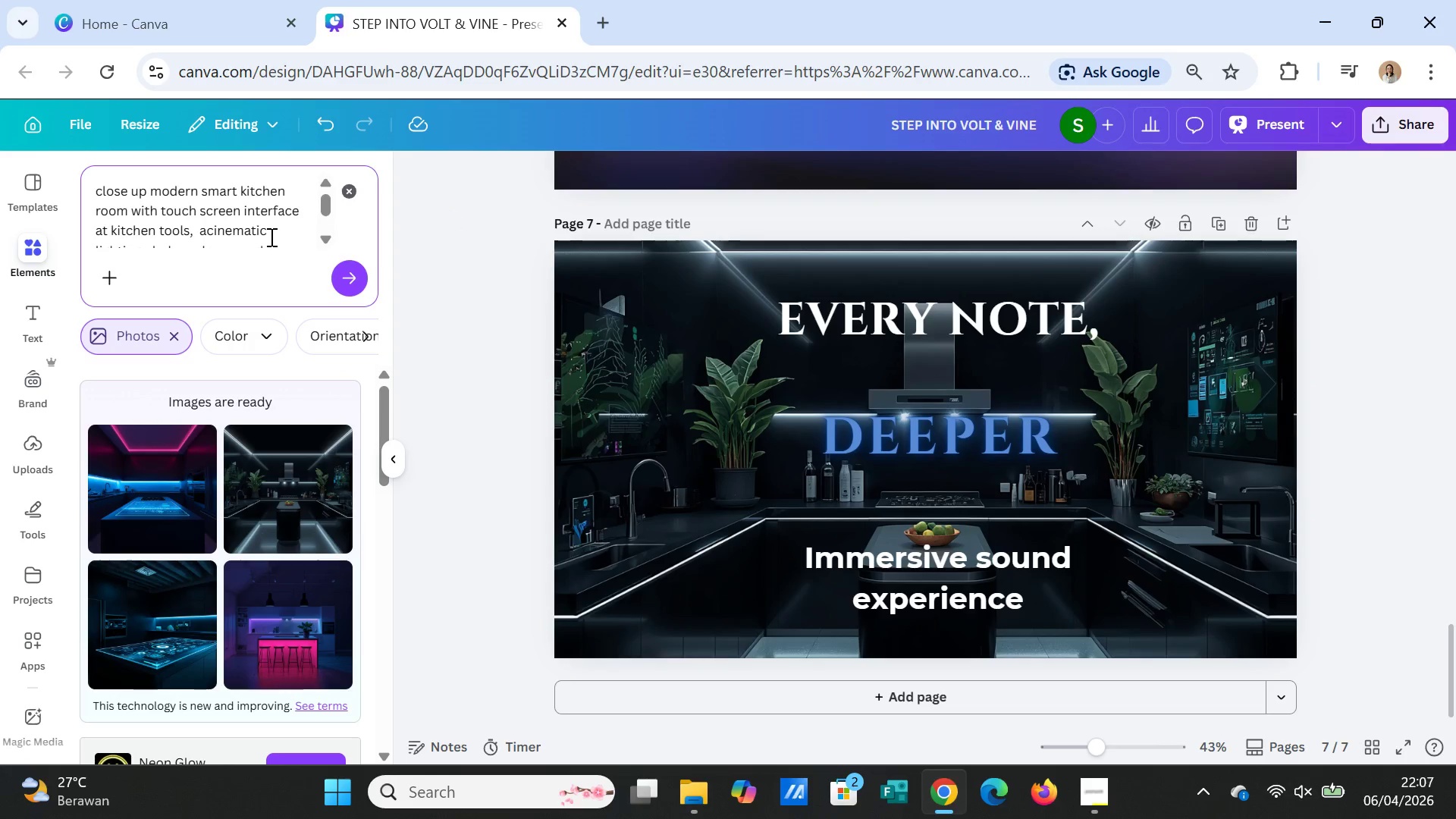 
key(Backspace)
 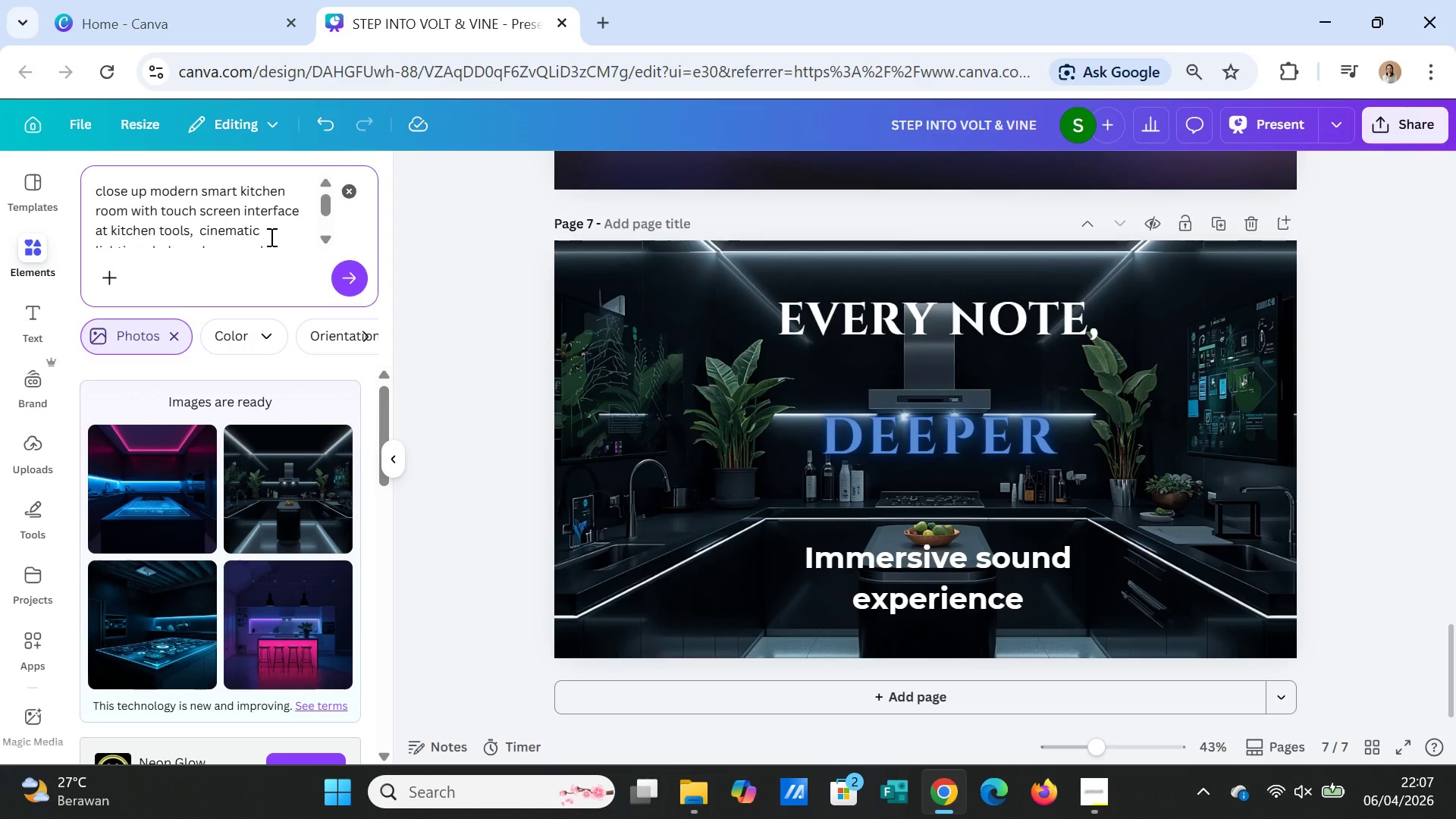 
key(Backspace)
 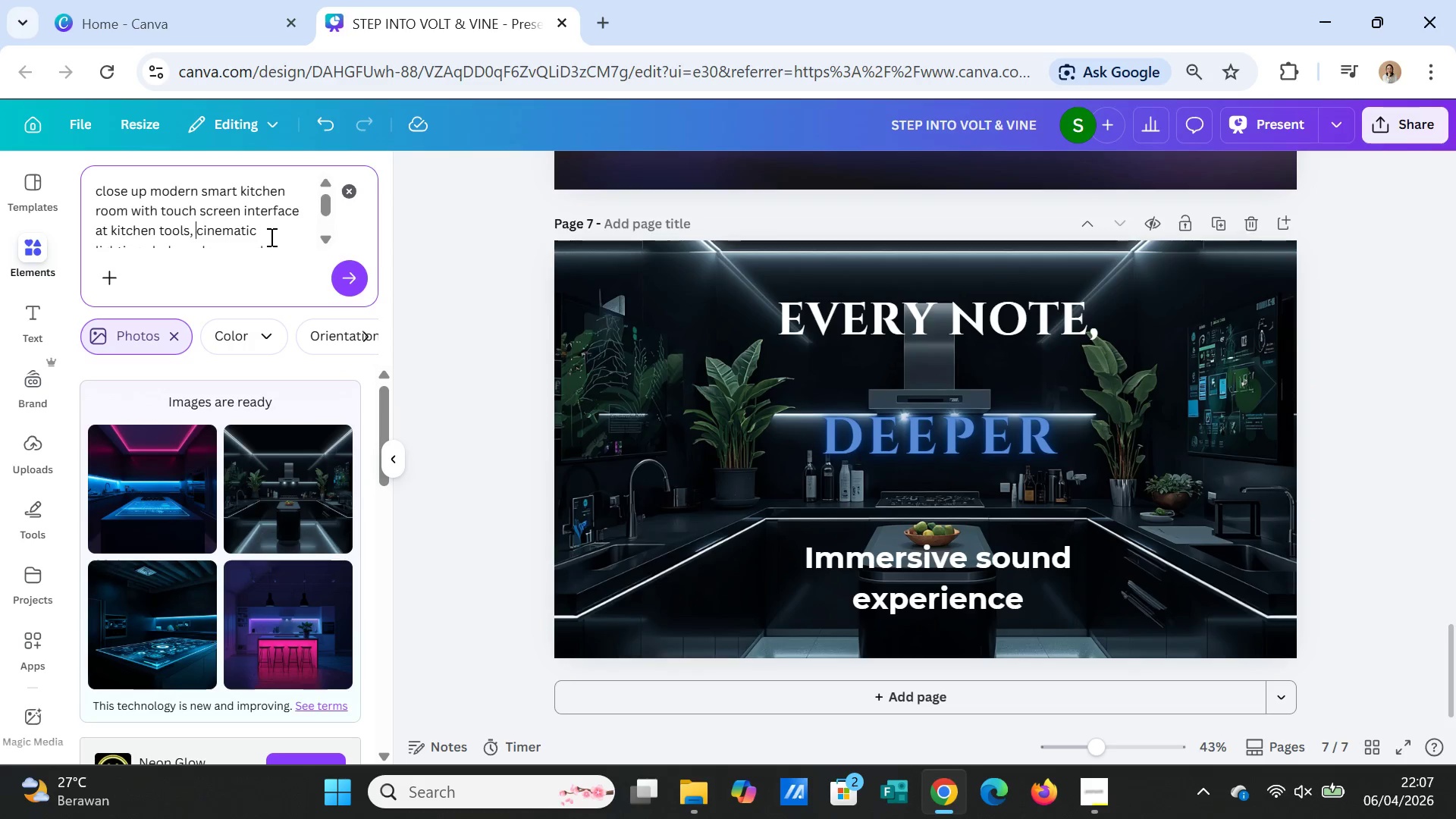 
scroll: coordinate [270, 237], scroll_direction: down, amount: 1.0
 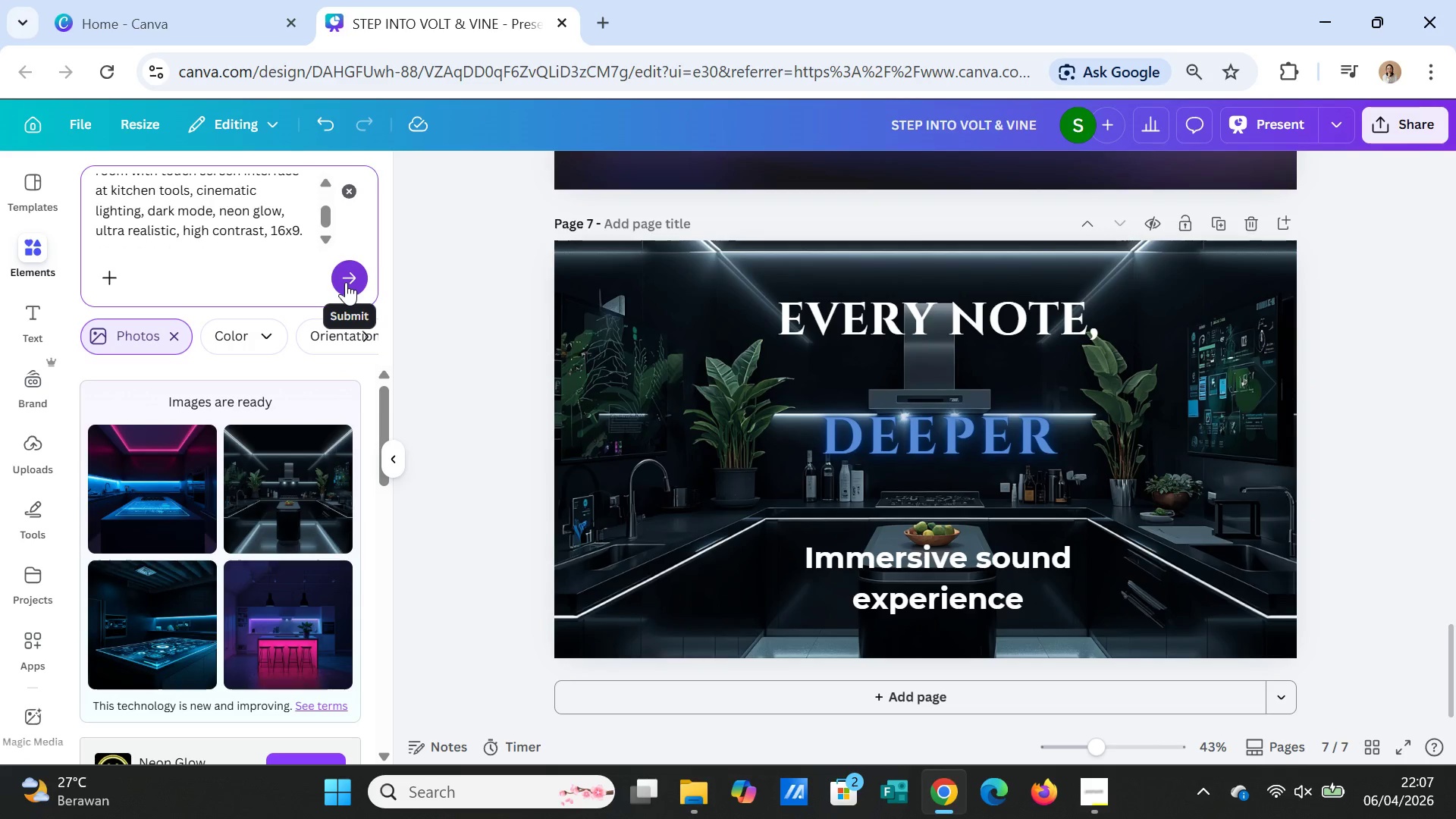 
left_click([346, 282])
 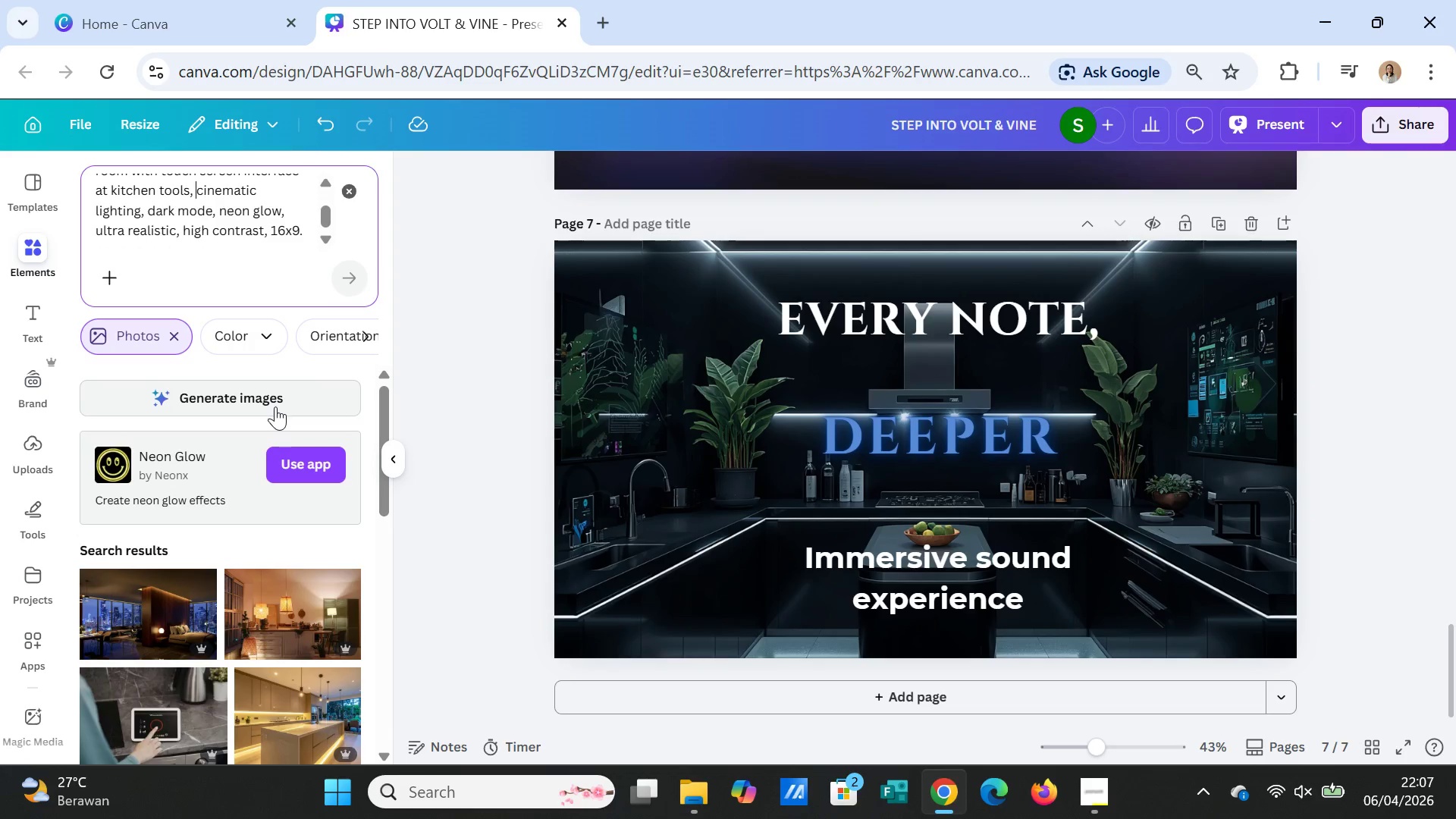 
left_click([275, 394])
 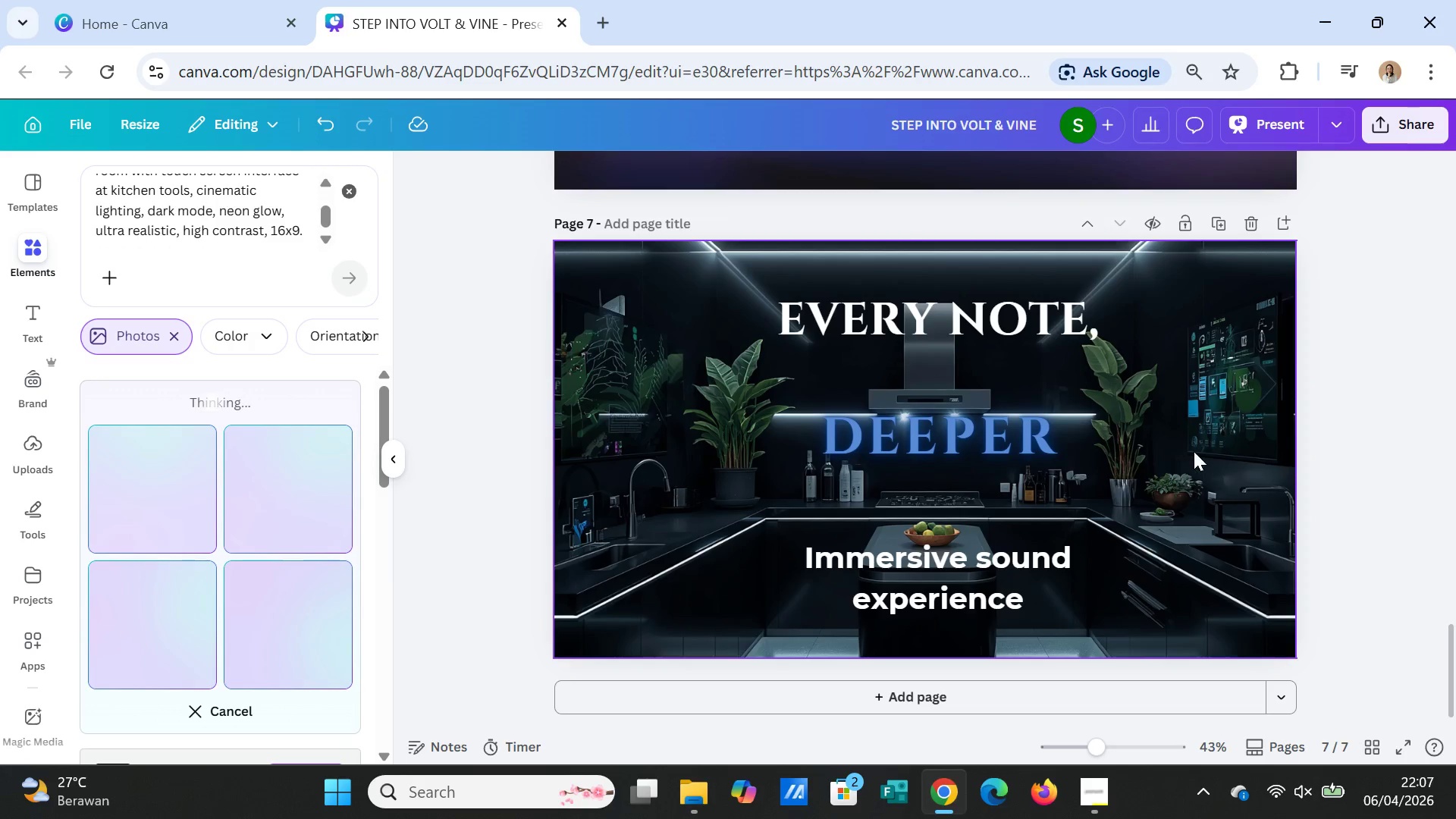 
left_click([1198, 435])
 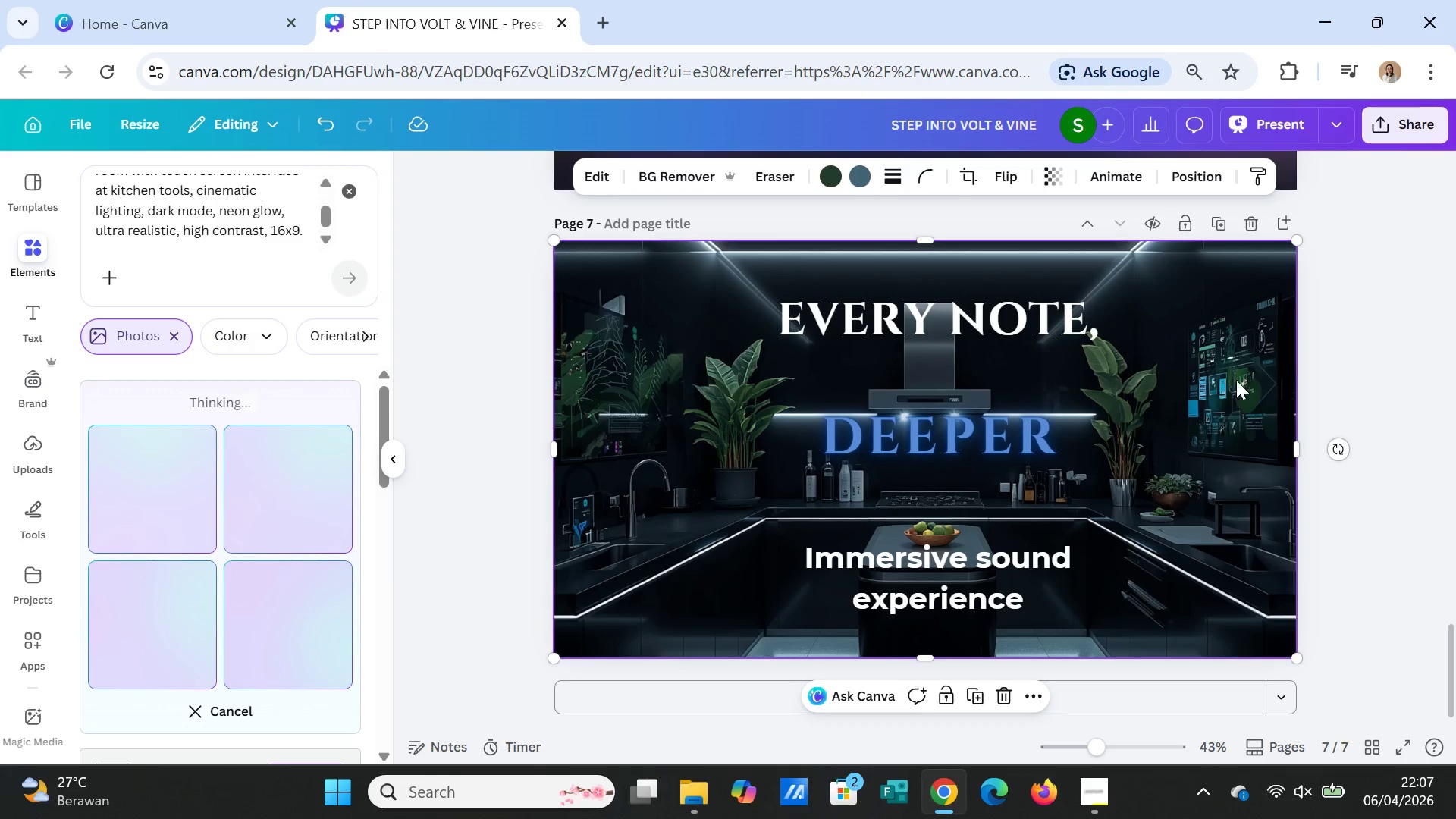 
left_click([1248, 372])
 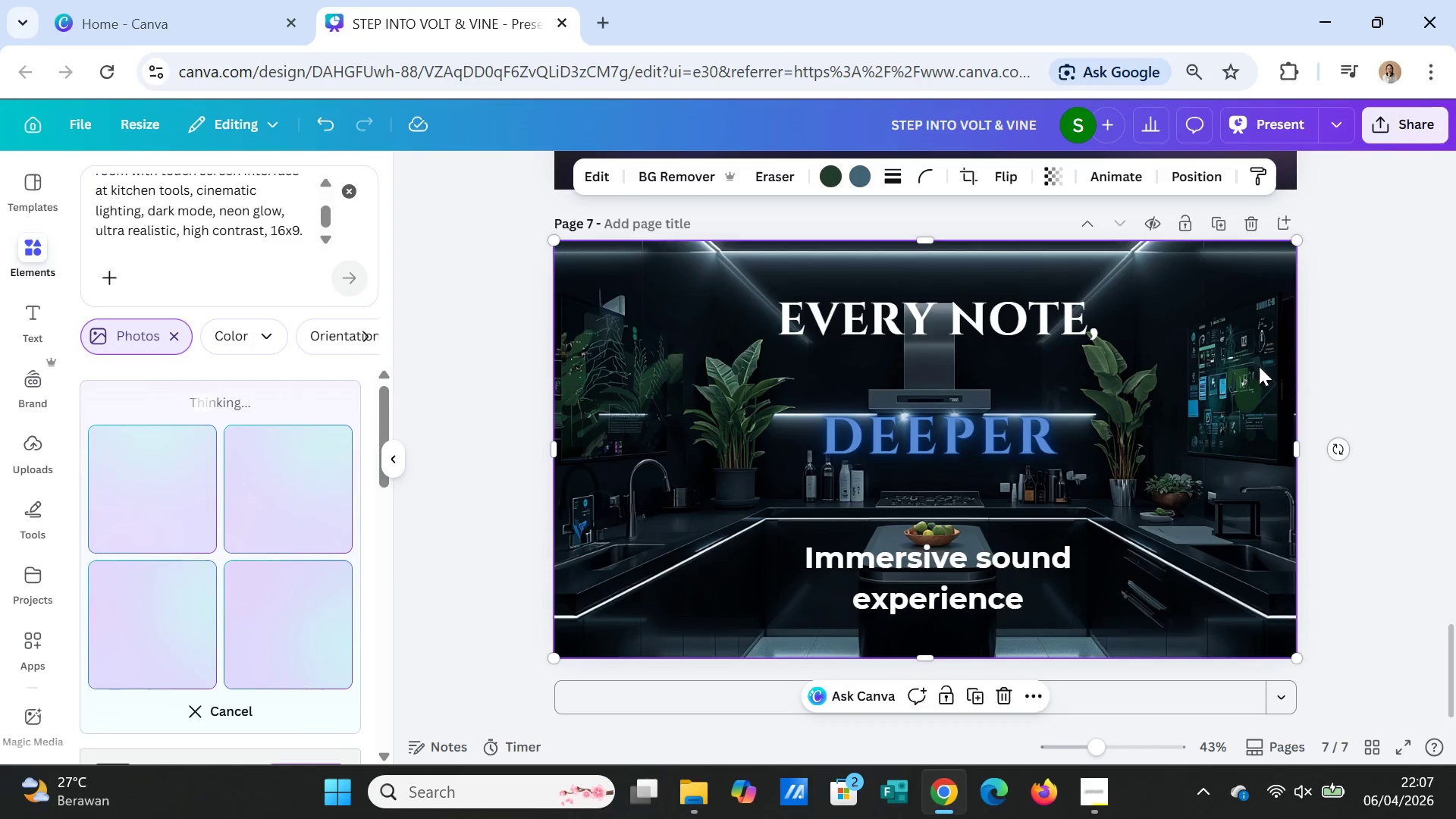 
key(Delete)
 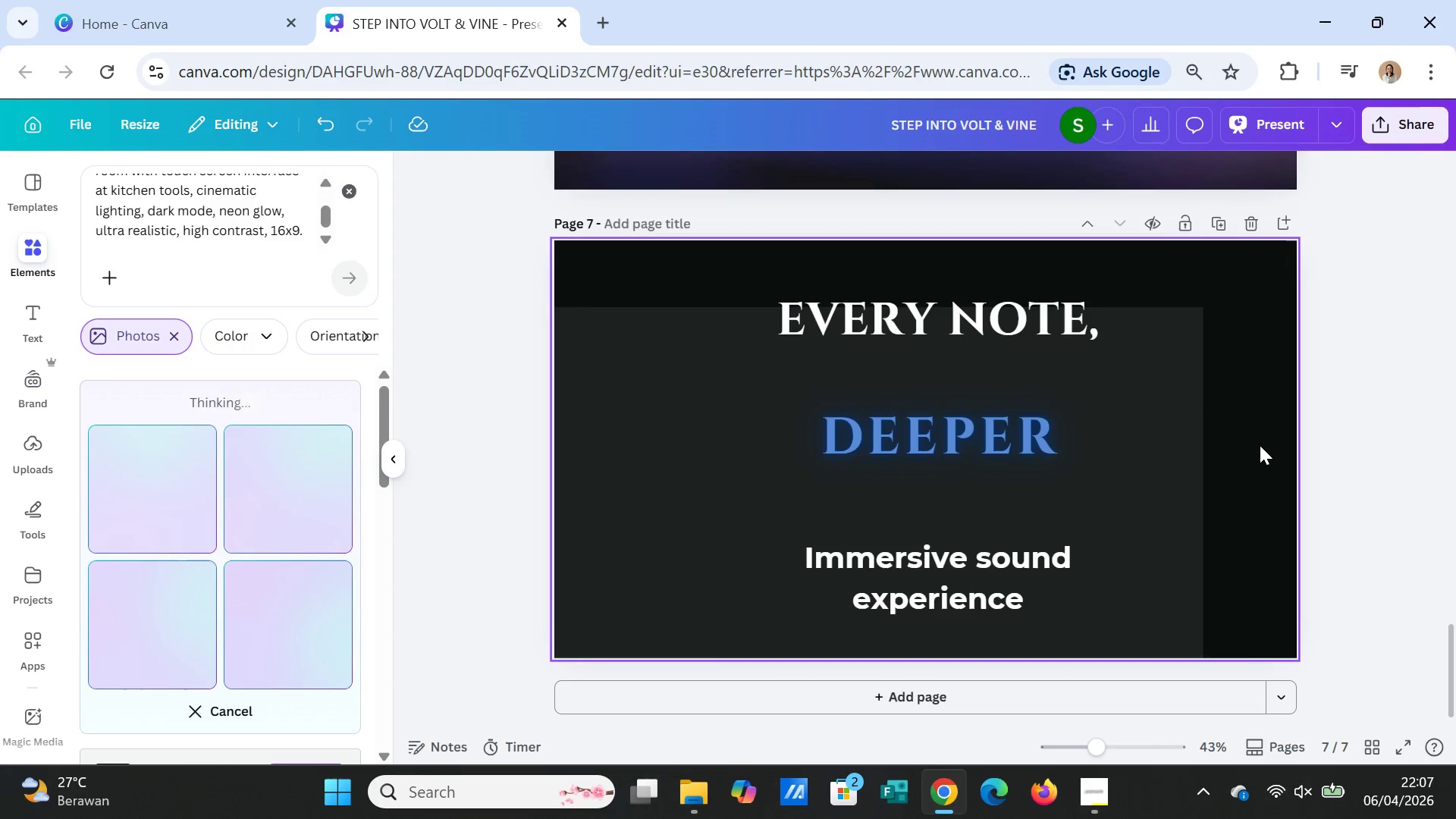 
wait(12.25)
 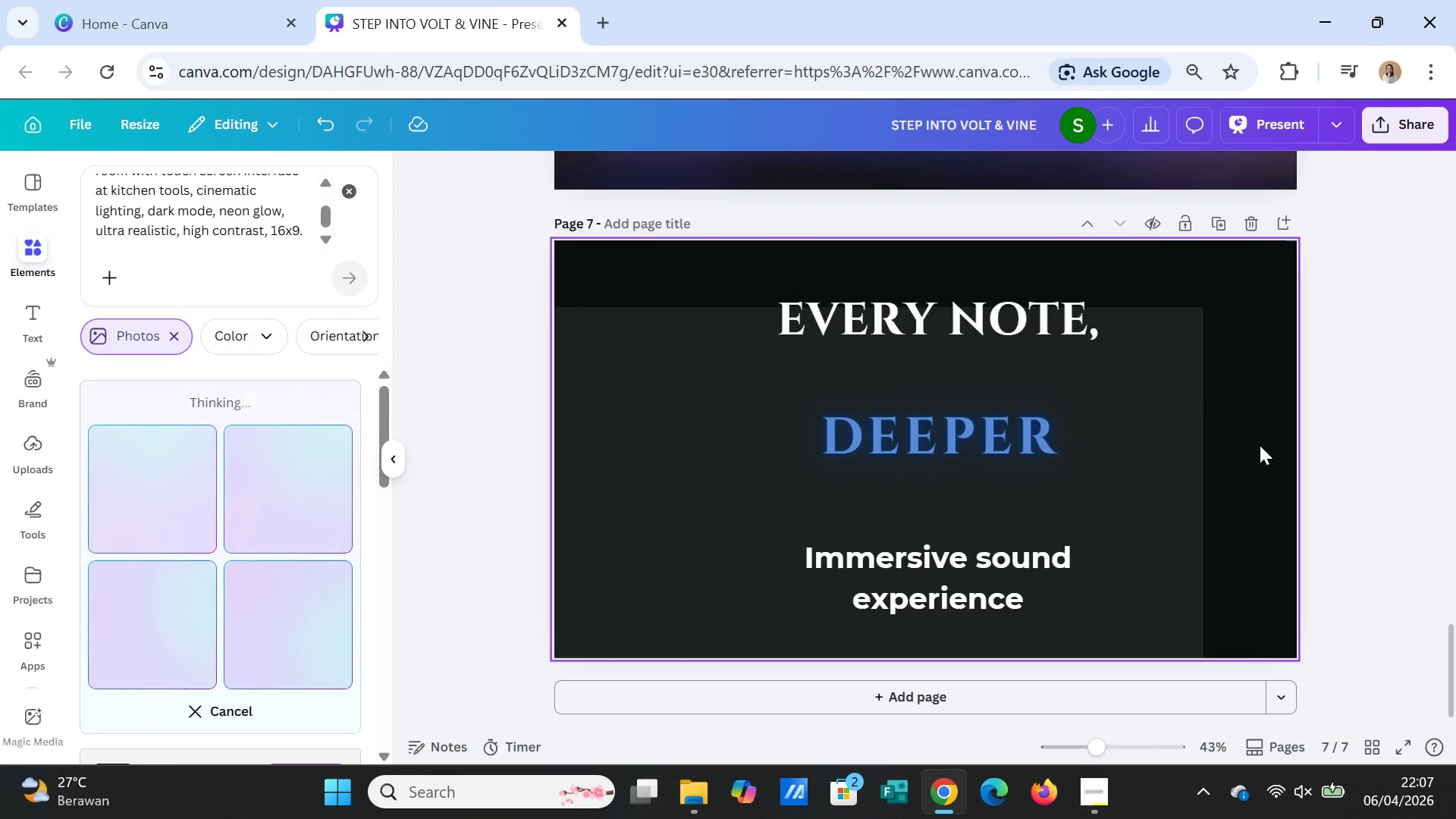 
left_click([275, 648])
 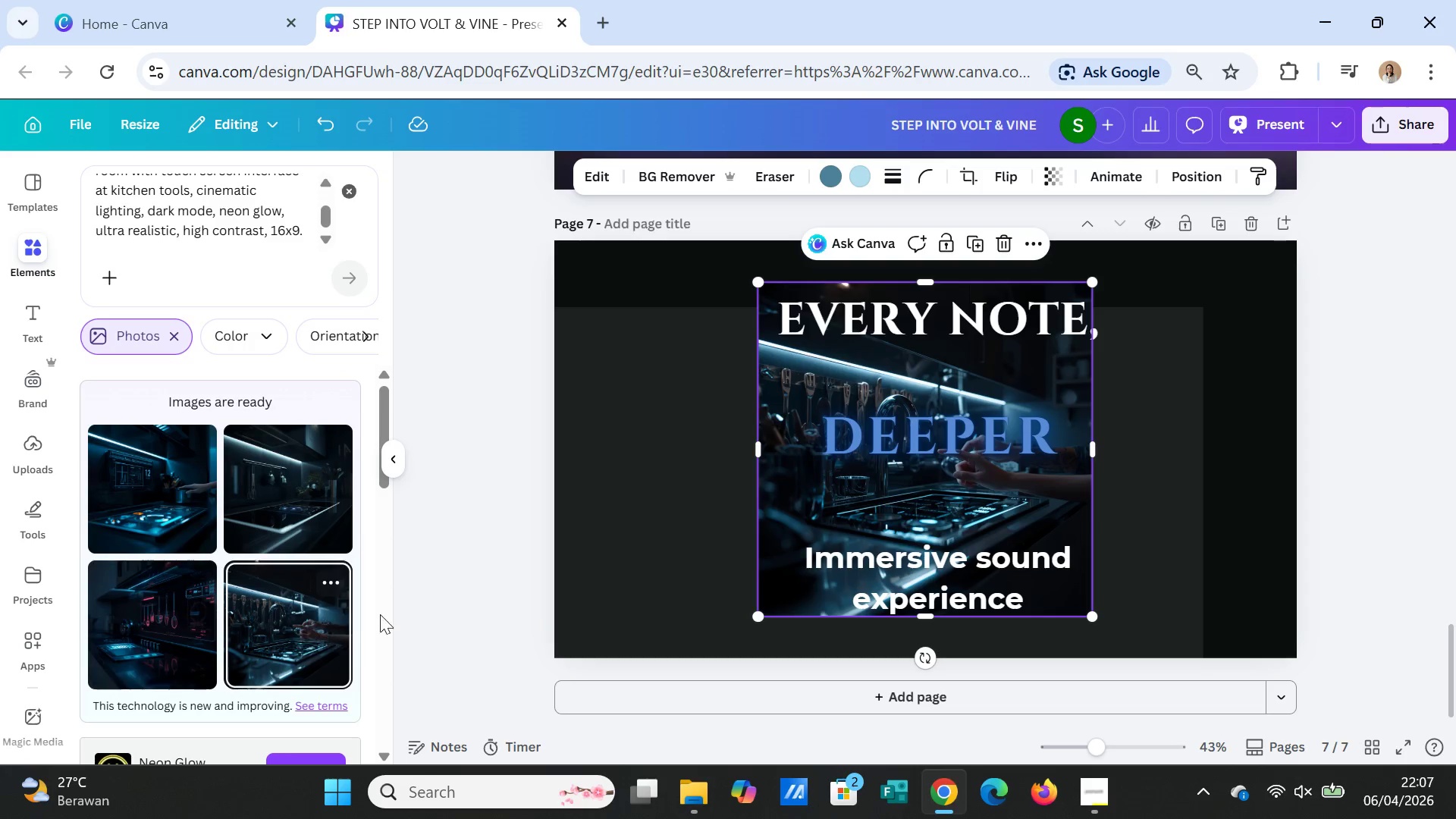 
wait(6.27)
 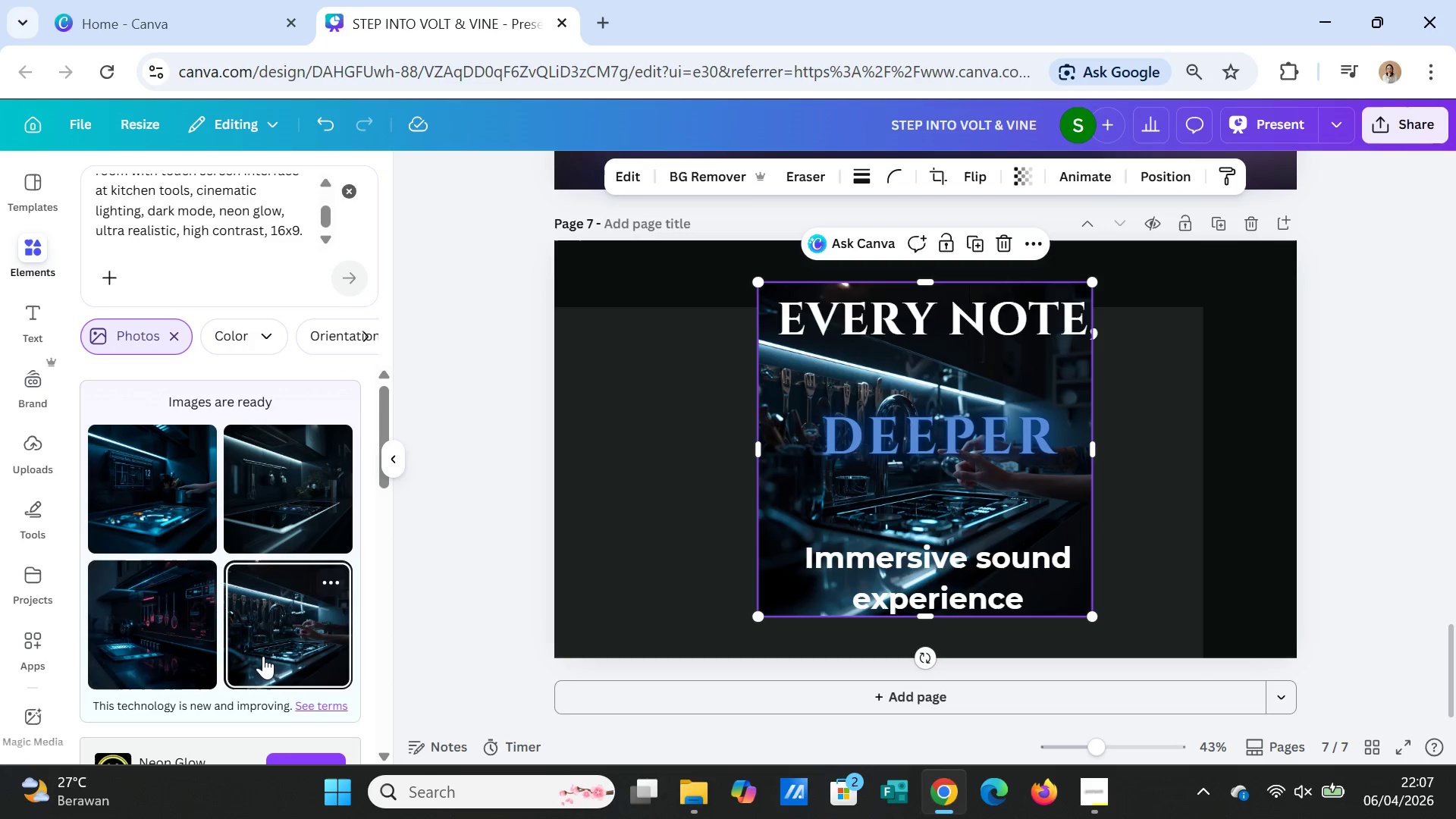 
key(Delete)
 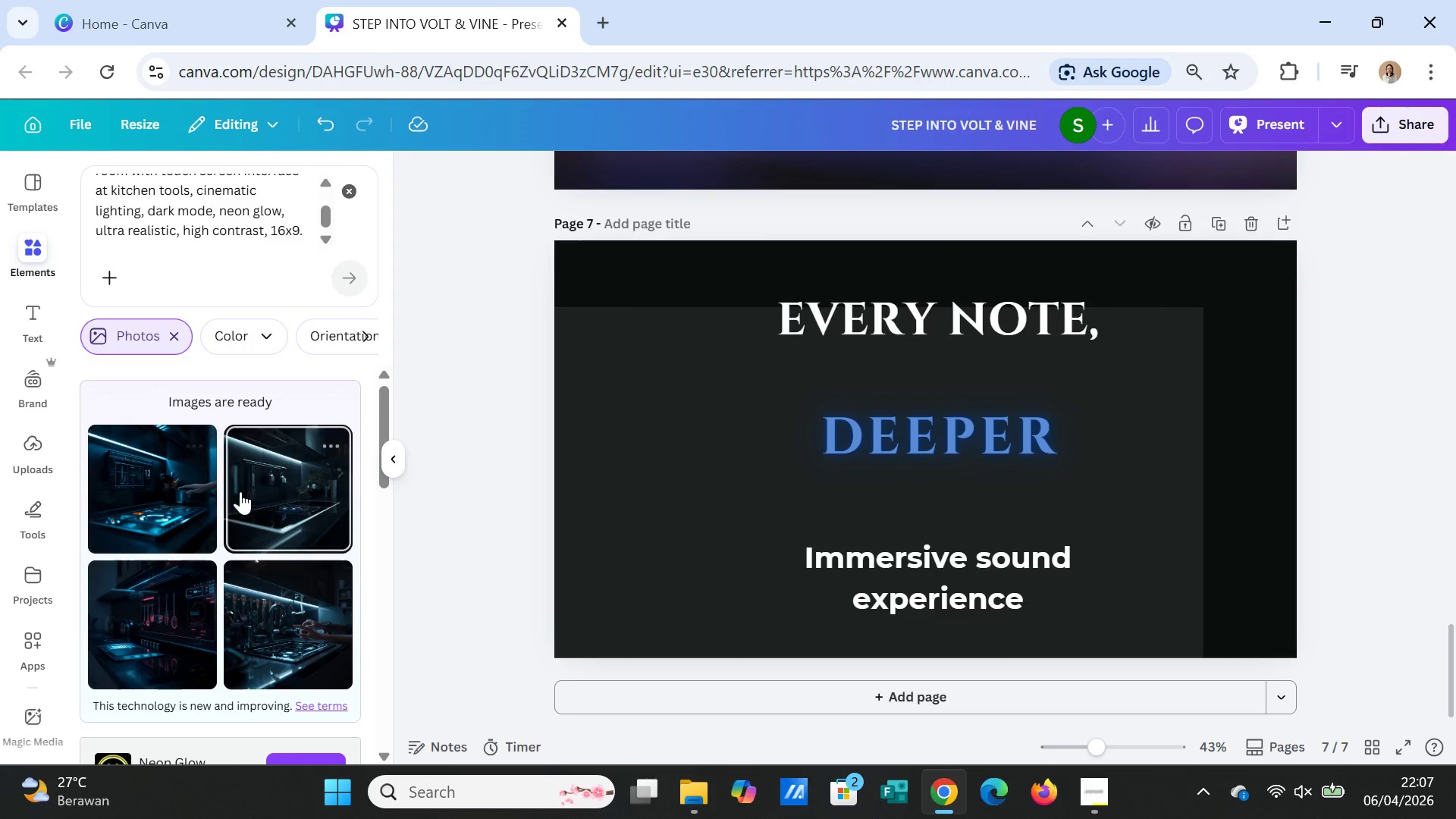 
left_click([241, 491])
 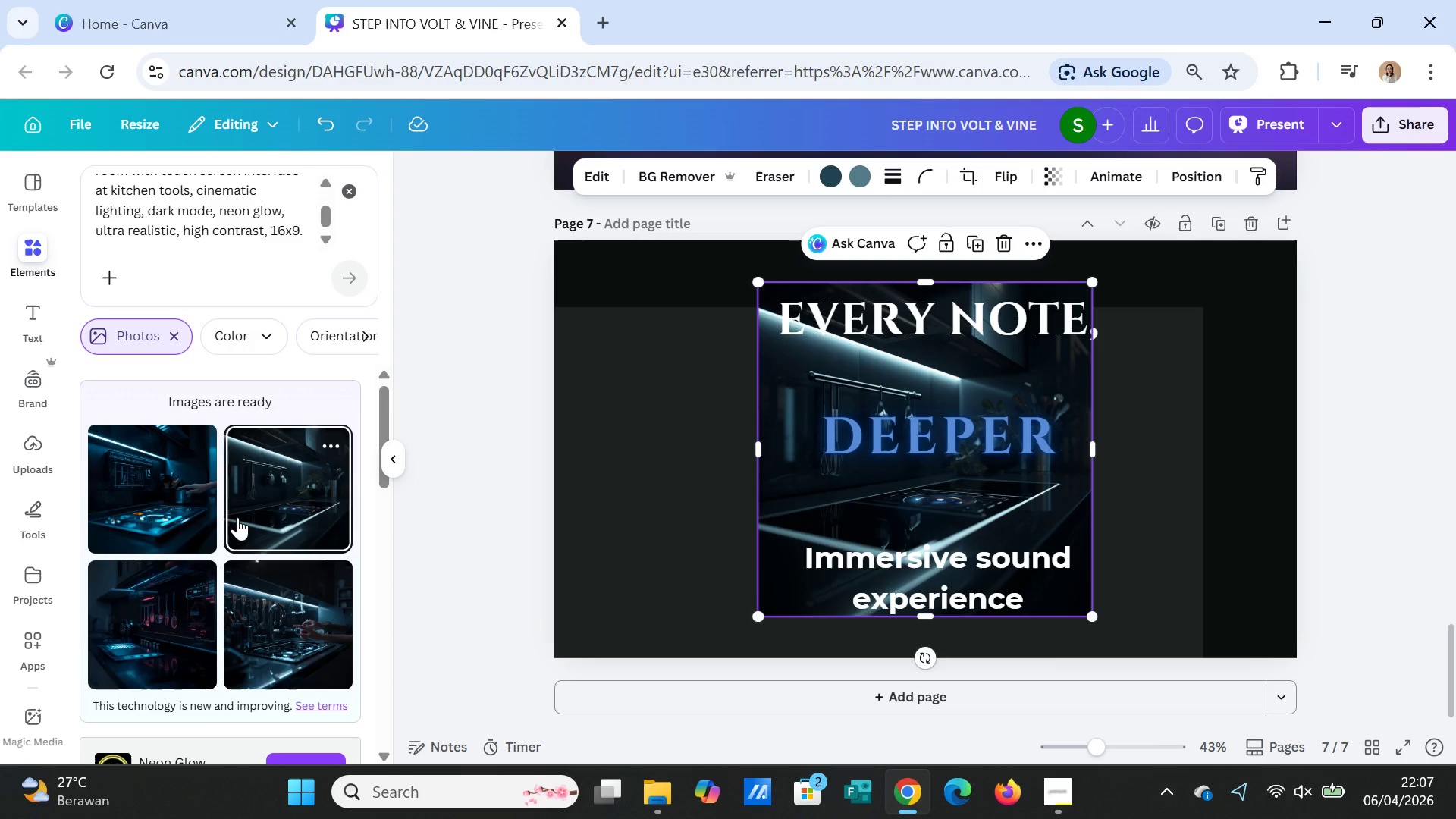 
key(Delete)
 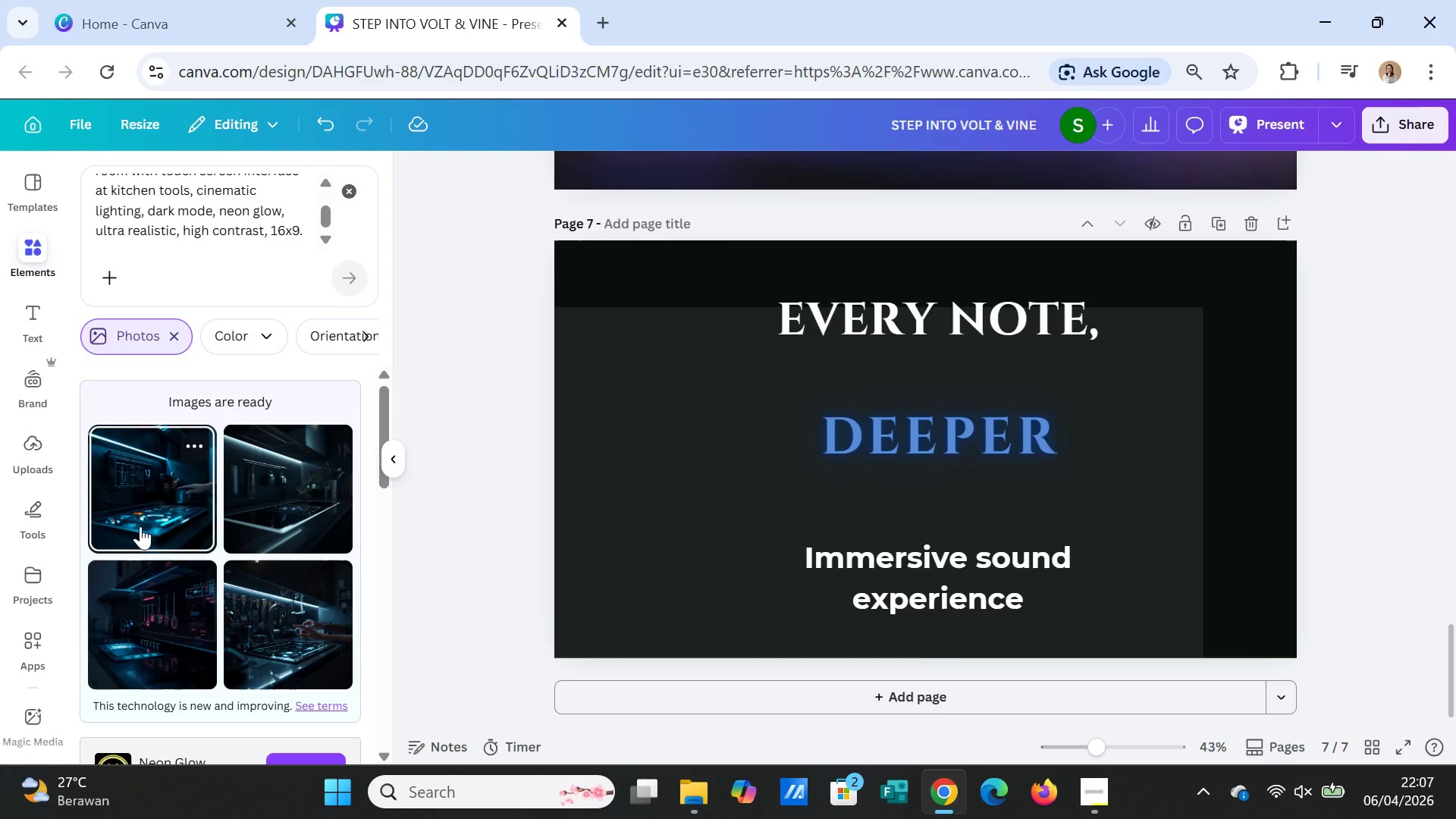 
left_click([140, 526])
 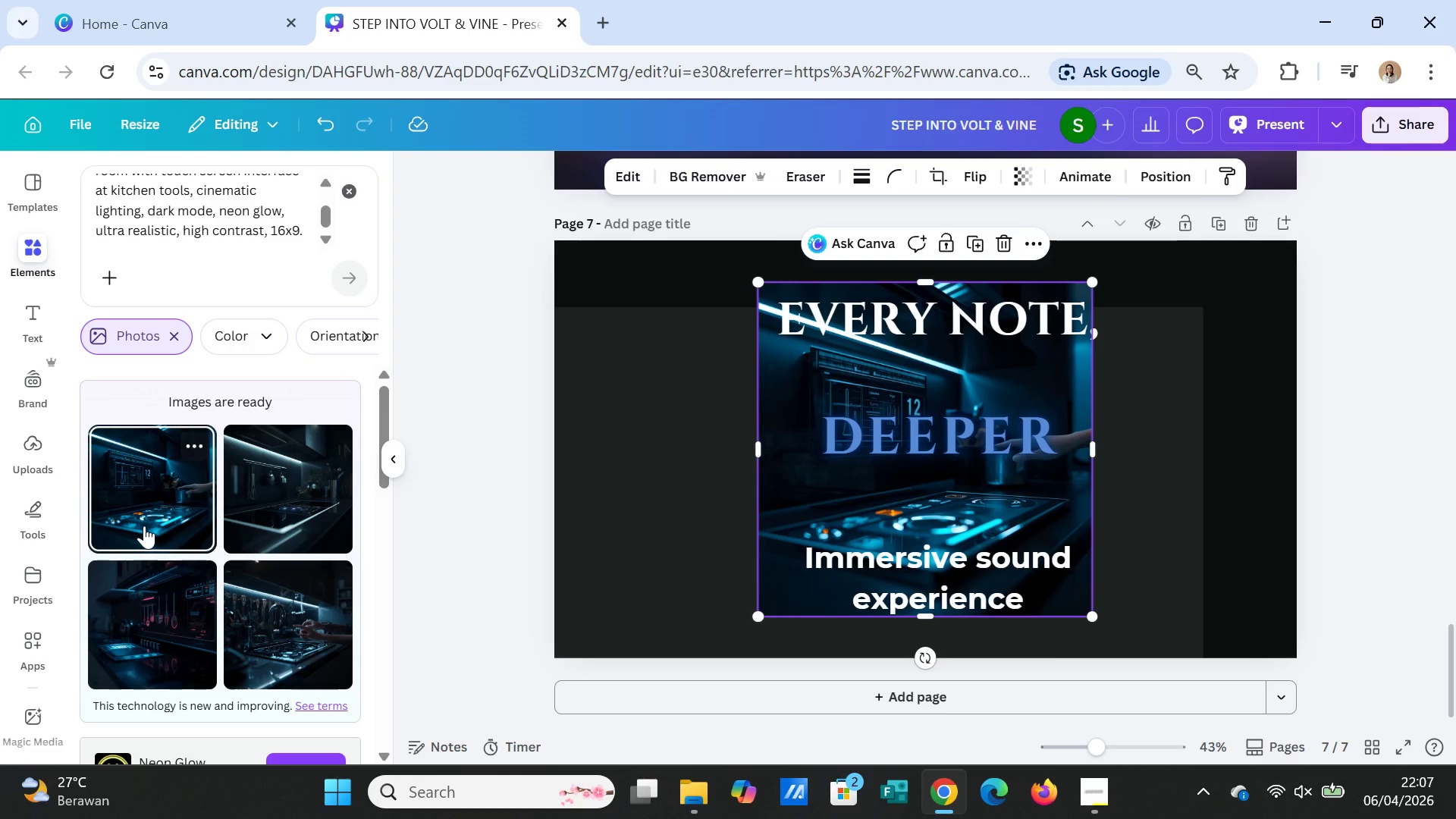 
key(Delete)
 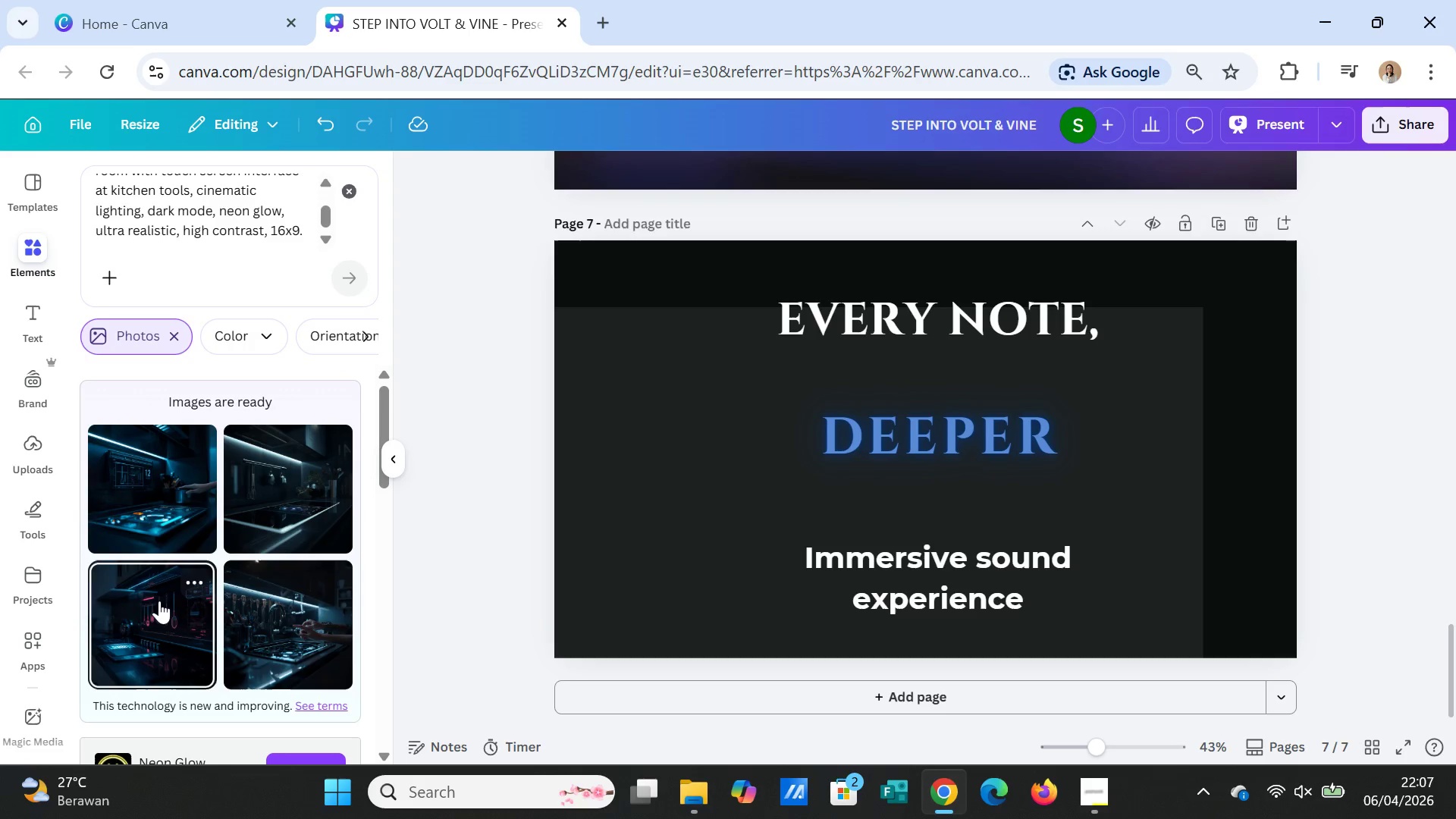 
left_click([159, 601])
 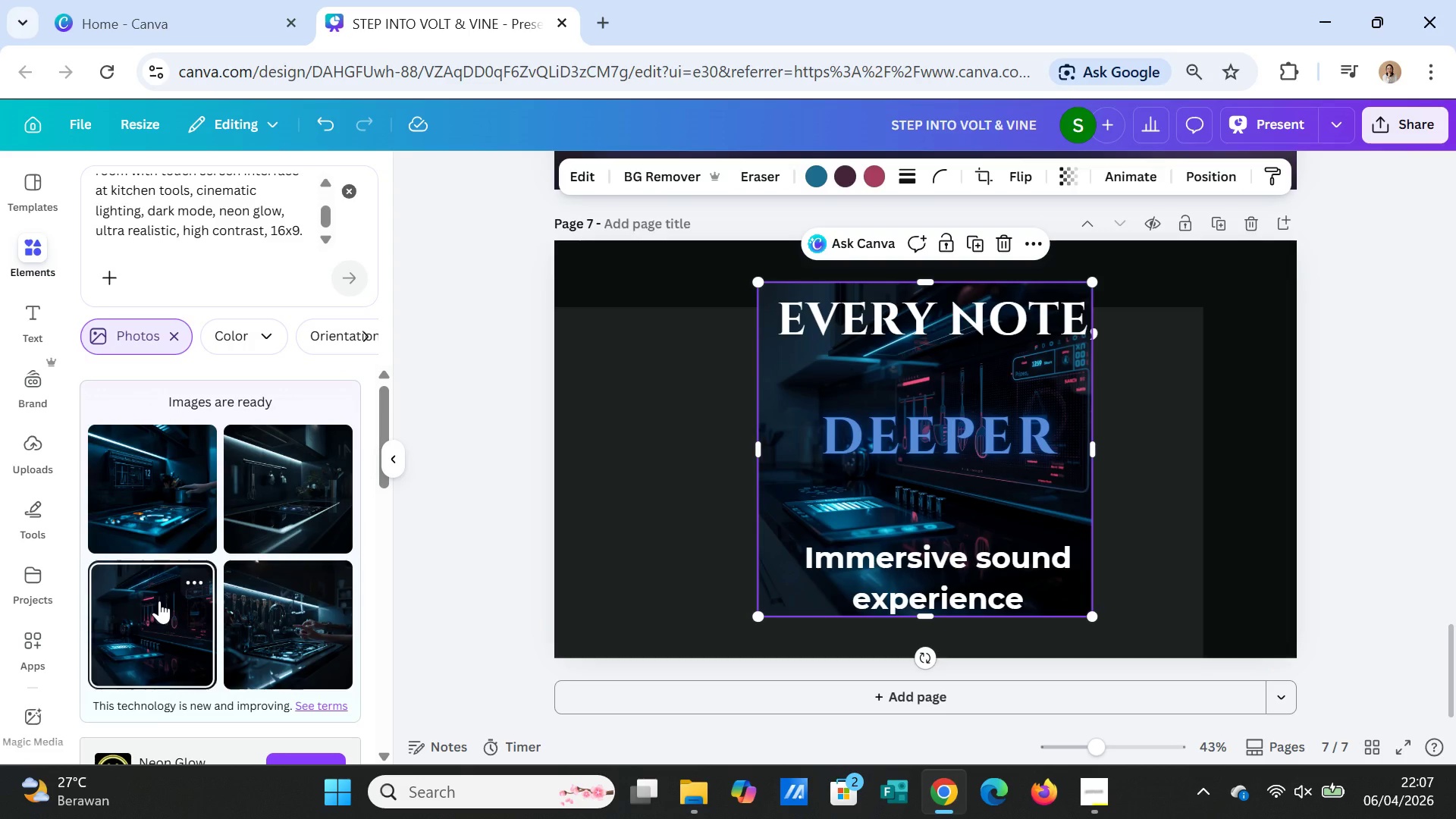 
wait(8.92)
 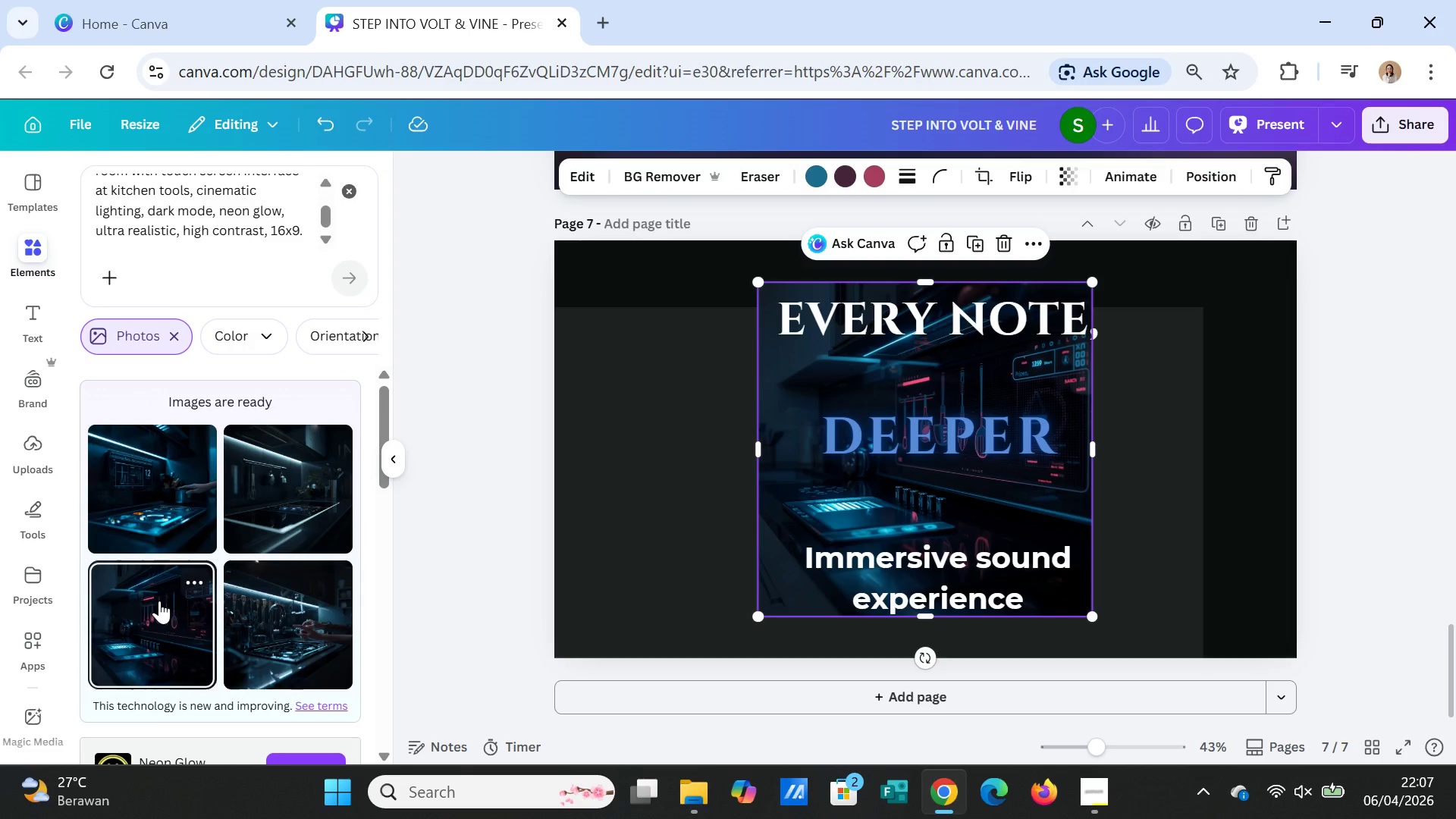 
key(Delete)
 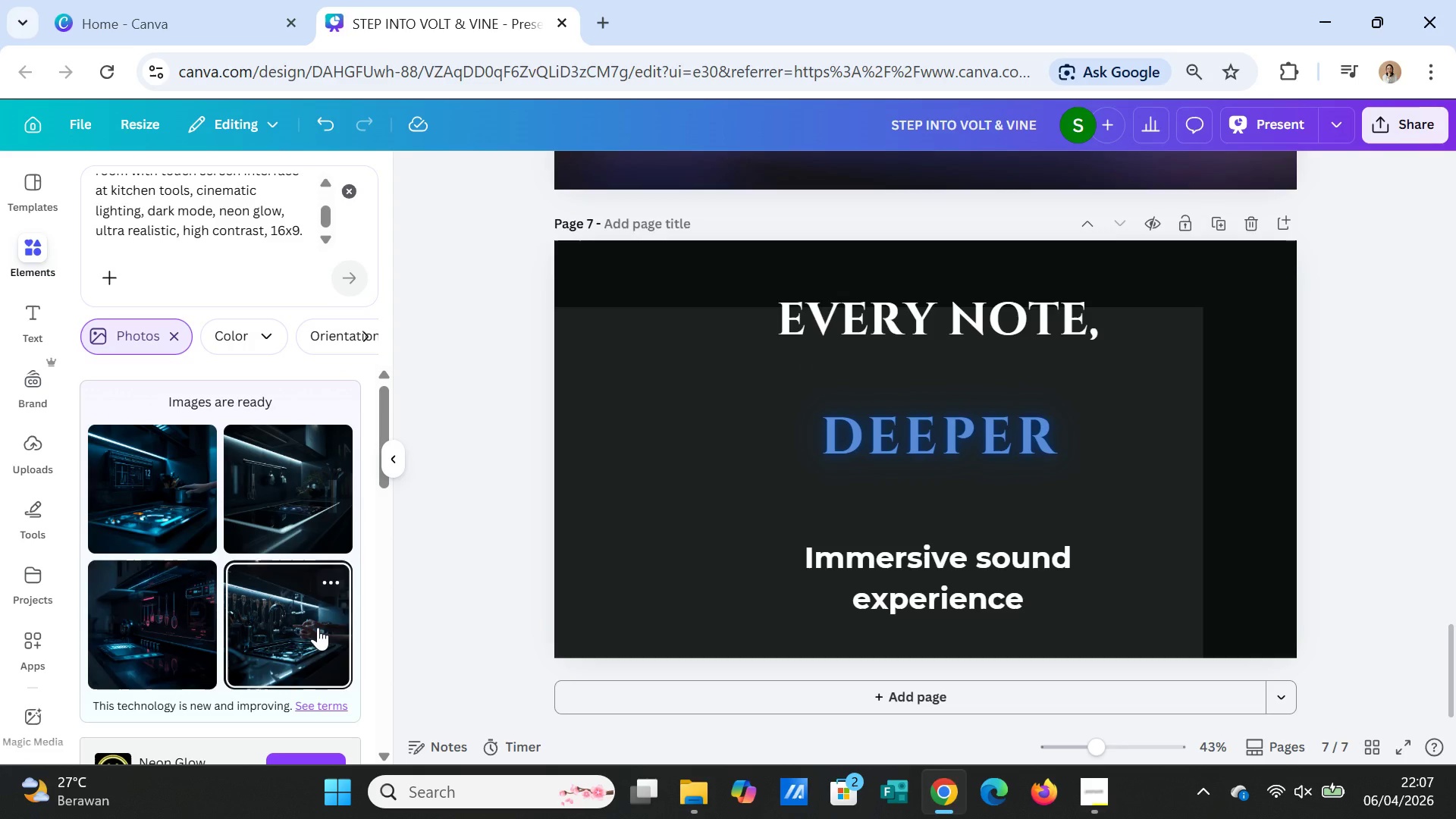 
left_click([318, 627])
 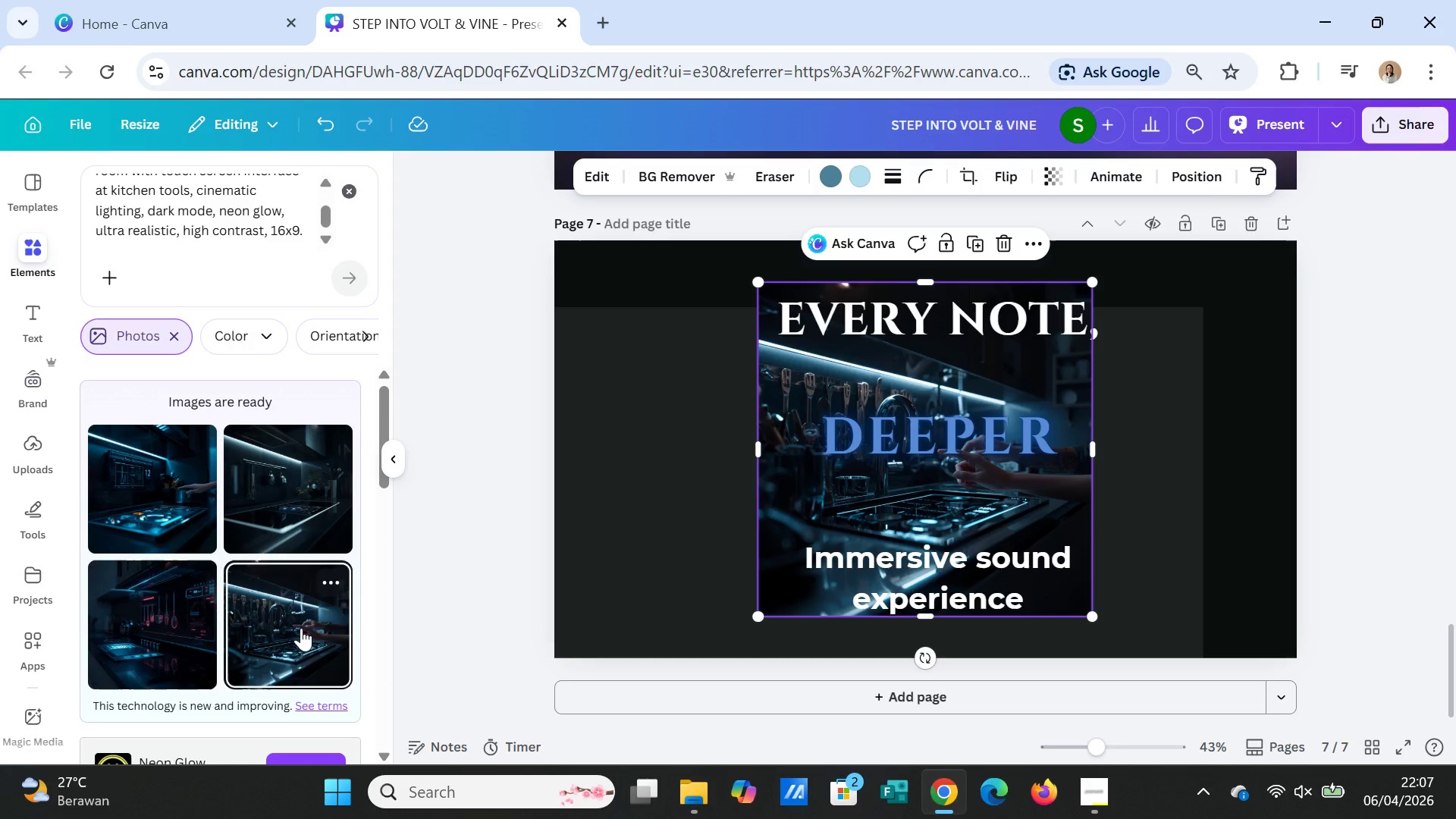 
key(Delete)
 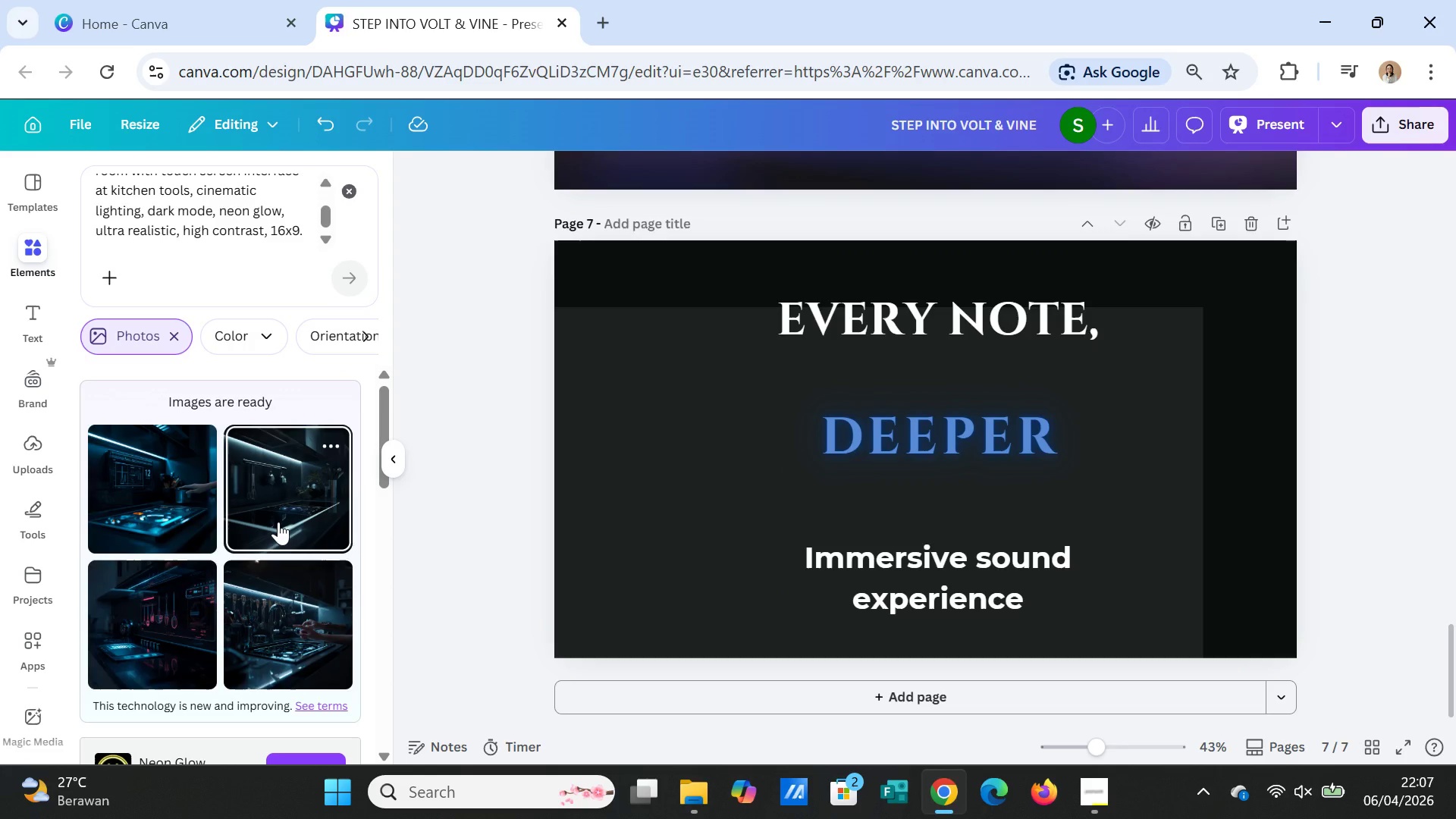 
left_click([278, 522])
 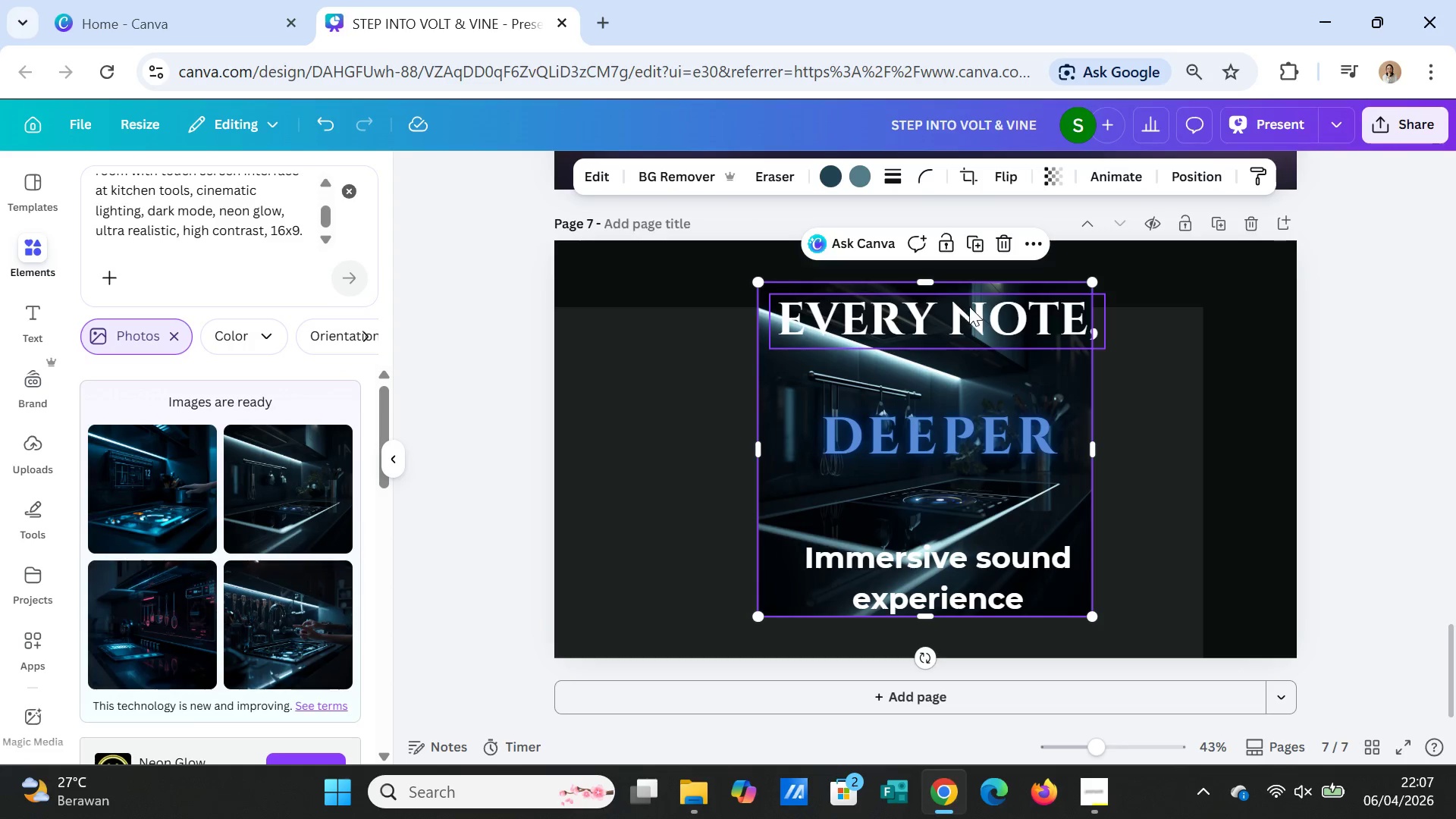 
left_click_drag(start_coordinate=[924, 281], to_coordinate=[926, 241])
 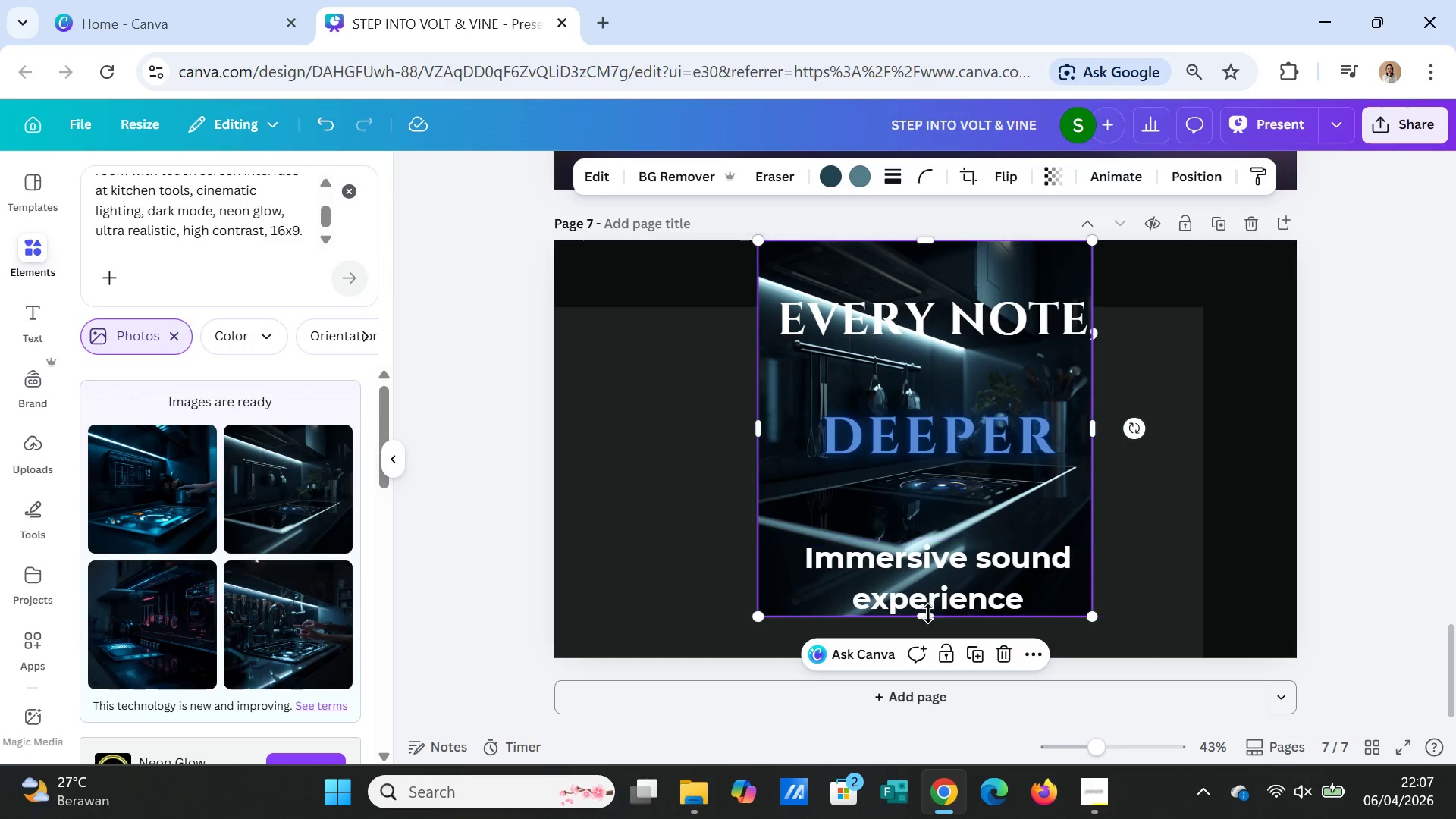 
left_click_drag(start_coordinate=[928, 613], to_coordinate=[926, 658])
 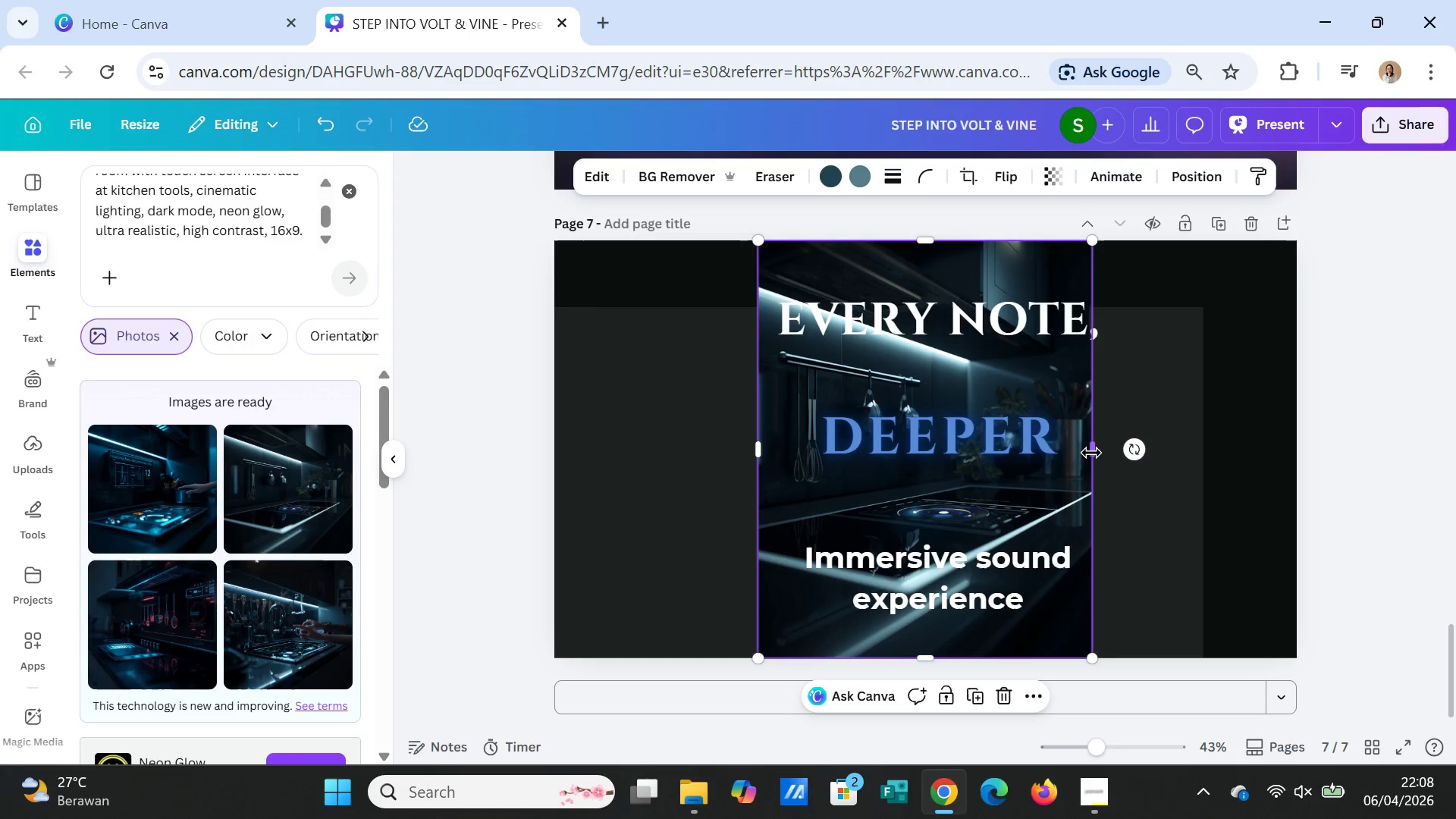 
left_click_drag(start_coordinate=[1091, 453], to_coordinate=[1292, 436])
 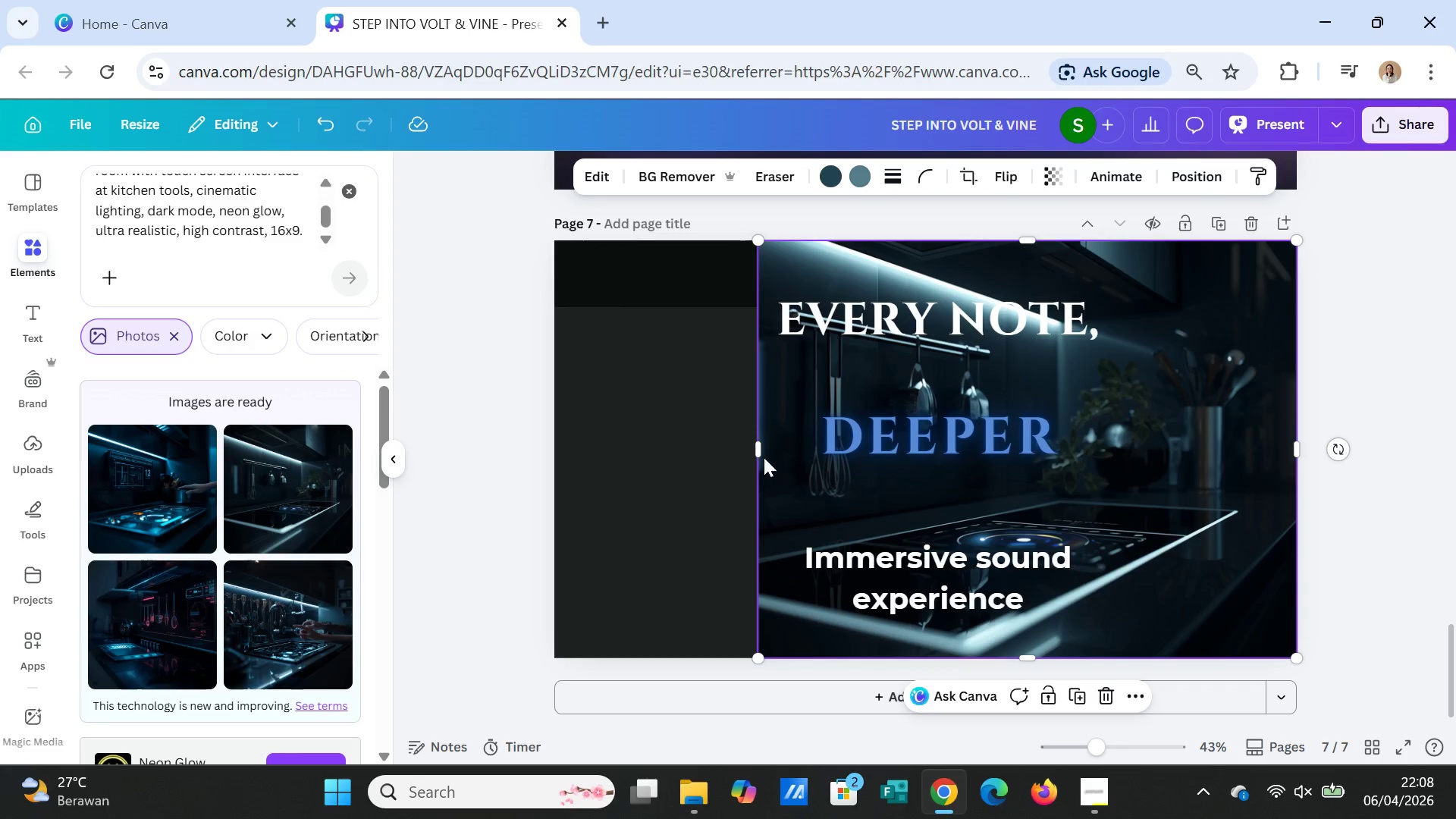 
left_click_drag(start_coordinate=[758, 452], to_coordinate=[555, 464])
 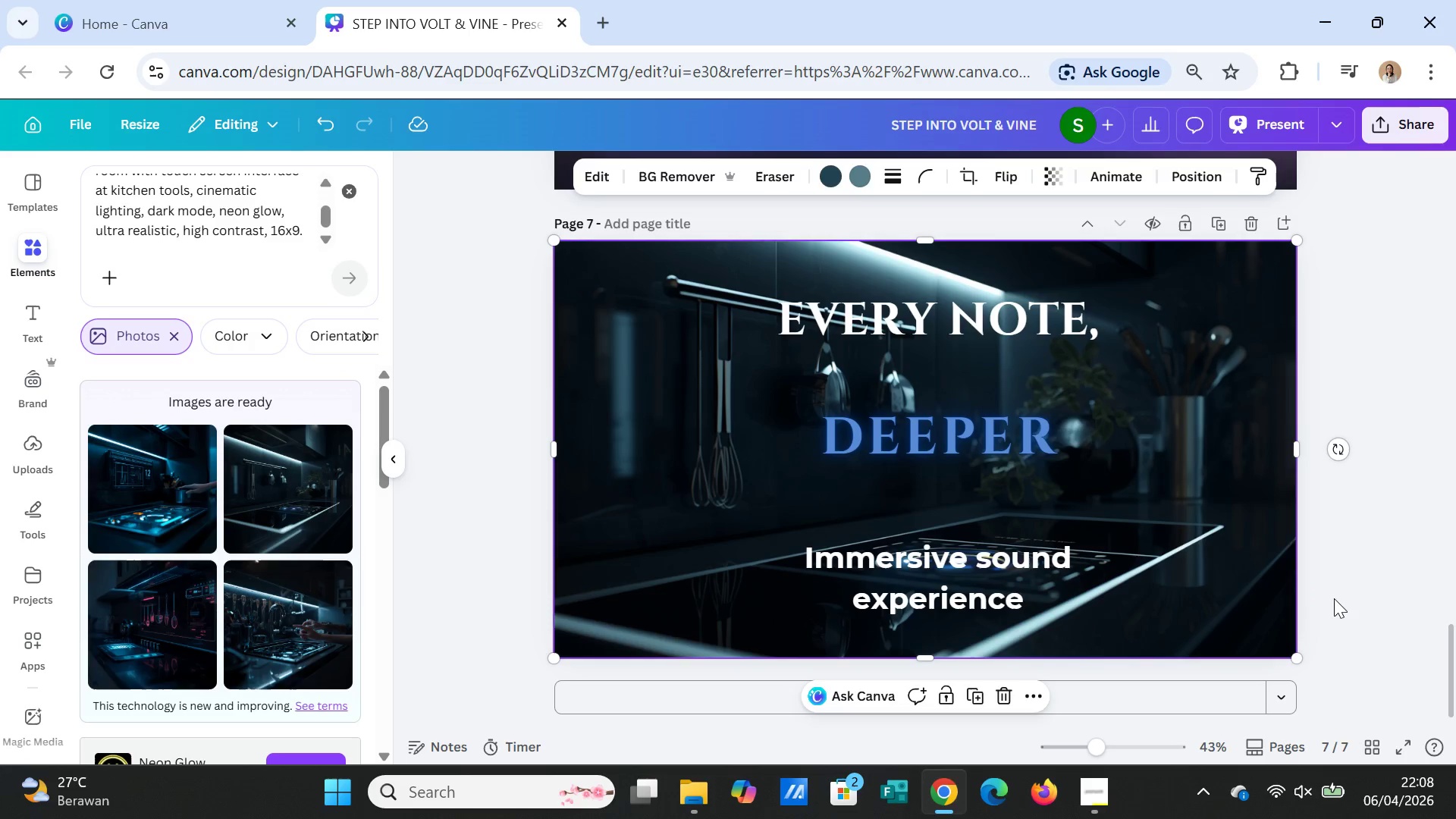 
left_click([1339, 598])
 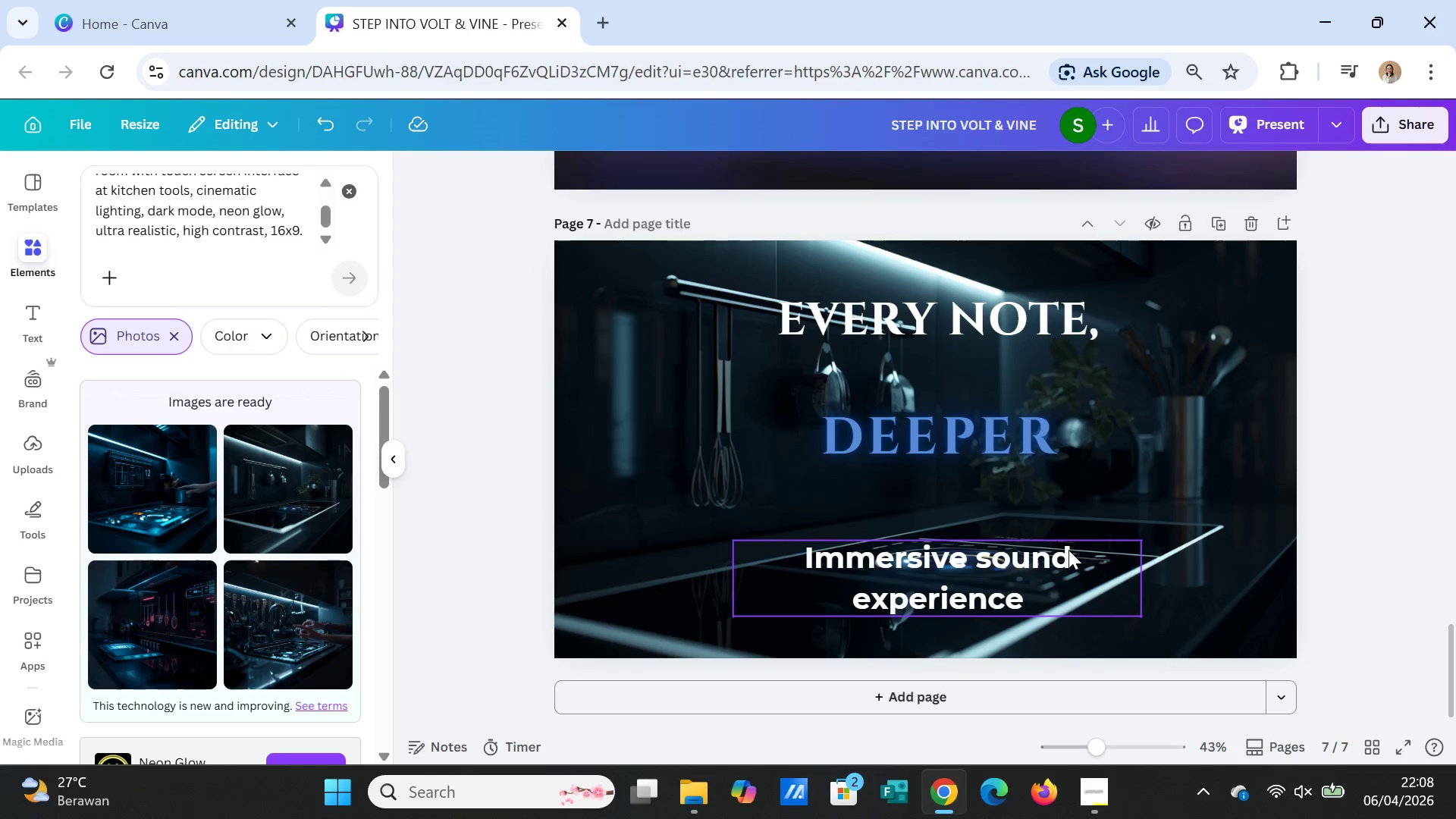 
wait(5.39)
 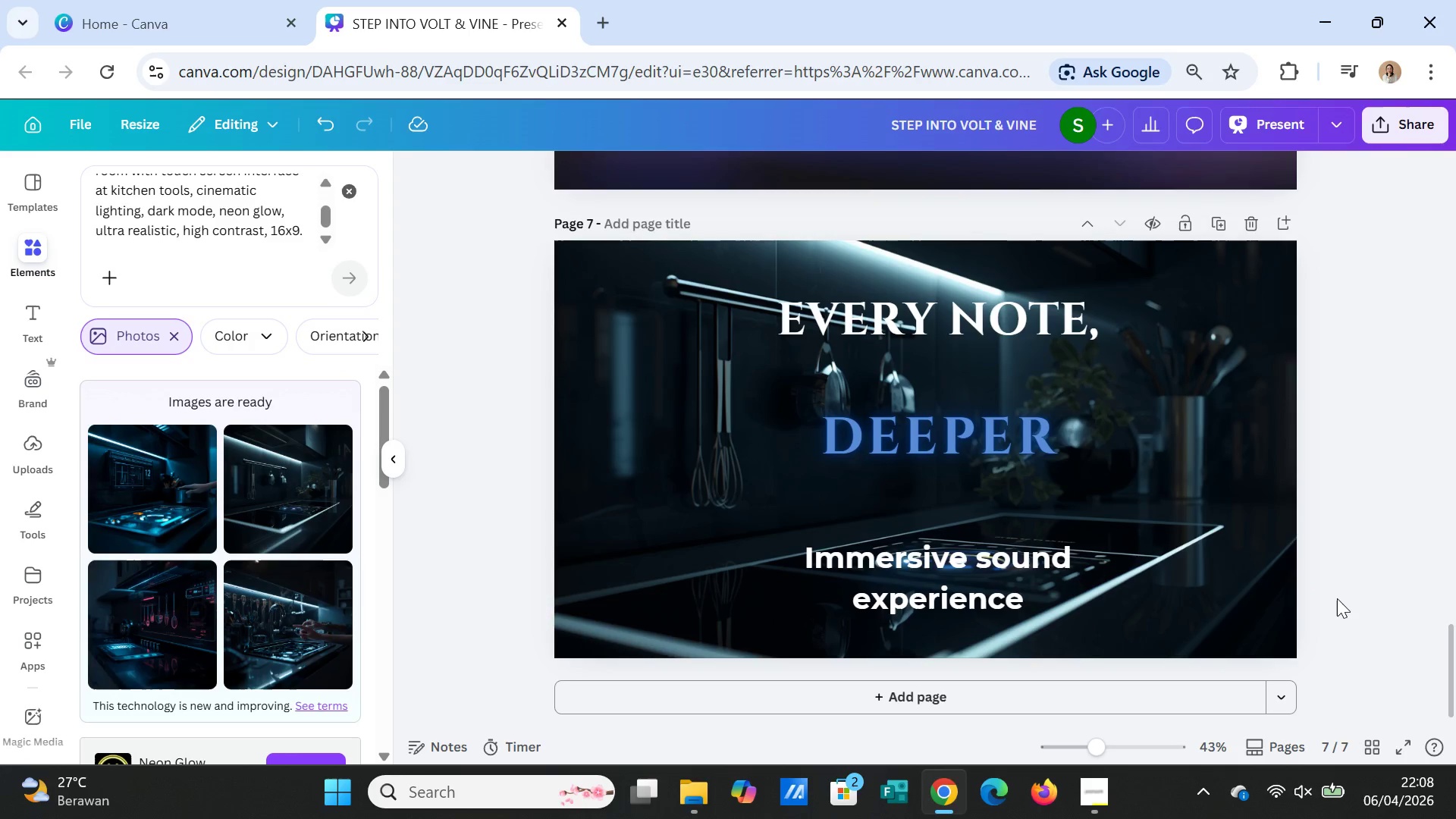 
left_click([1169, 382])
 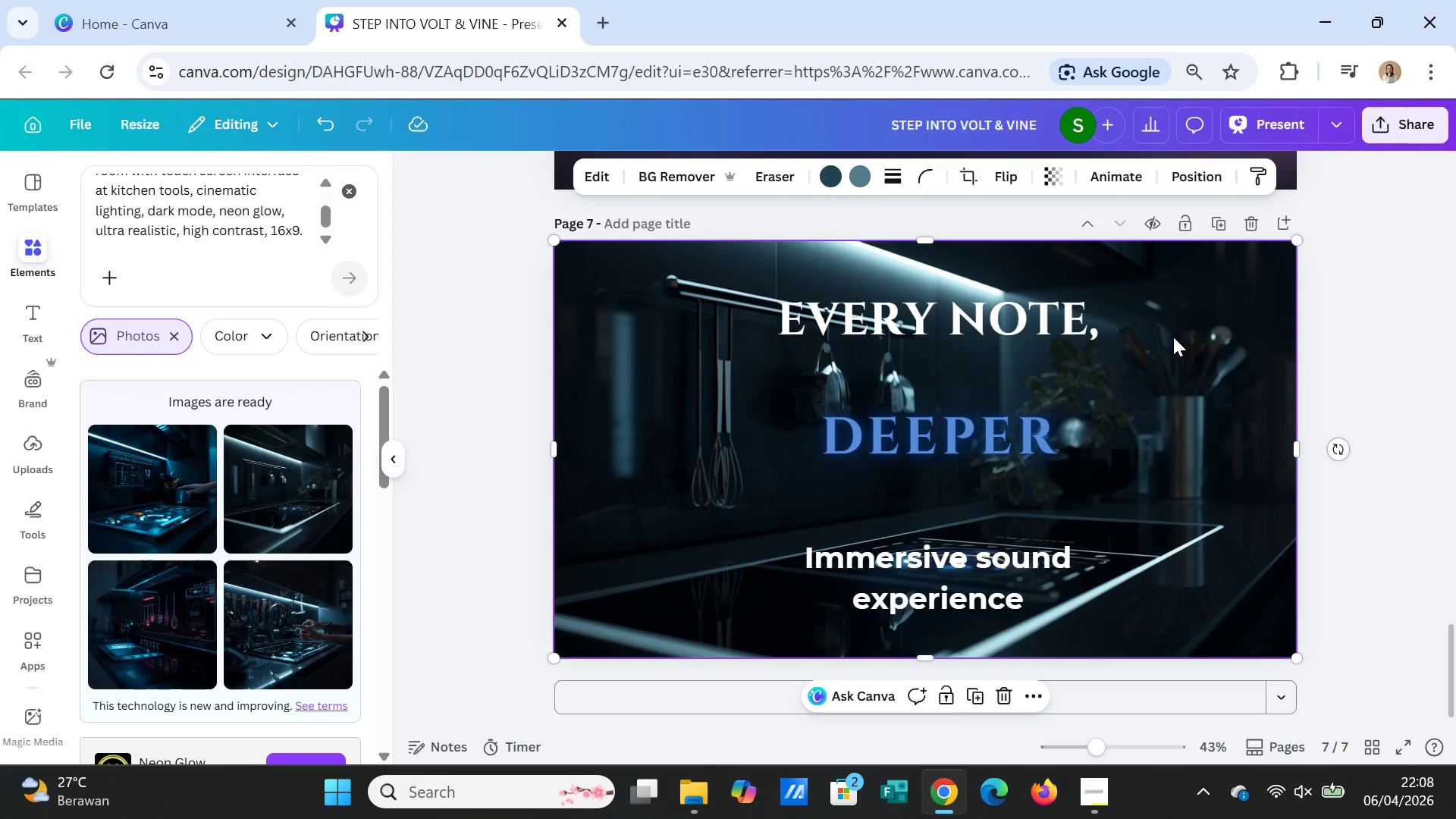 
left_click([1173, 337])
 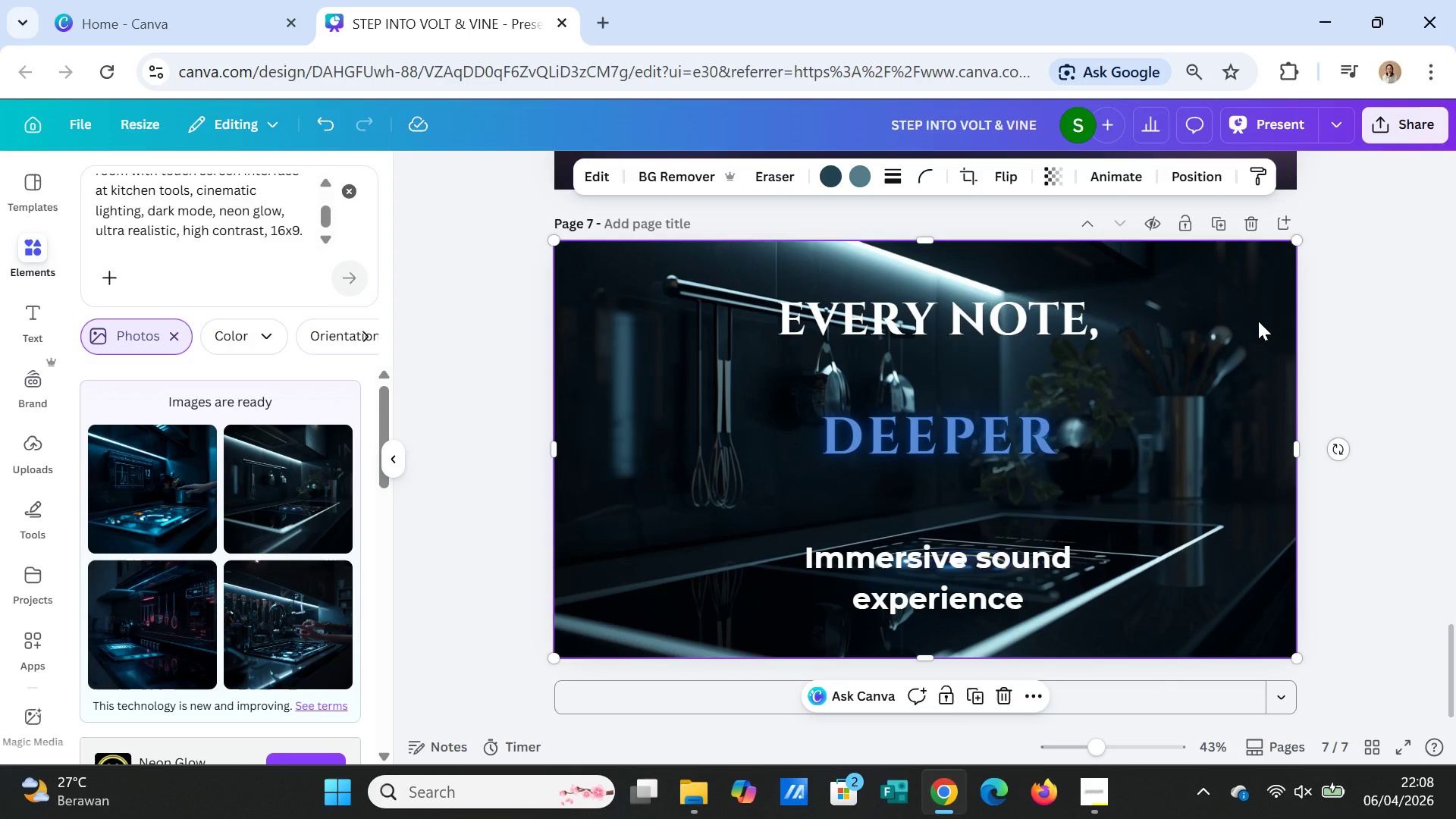 
right_click([1258, 321])
 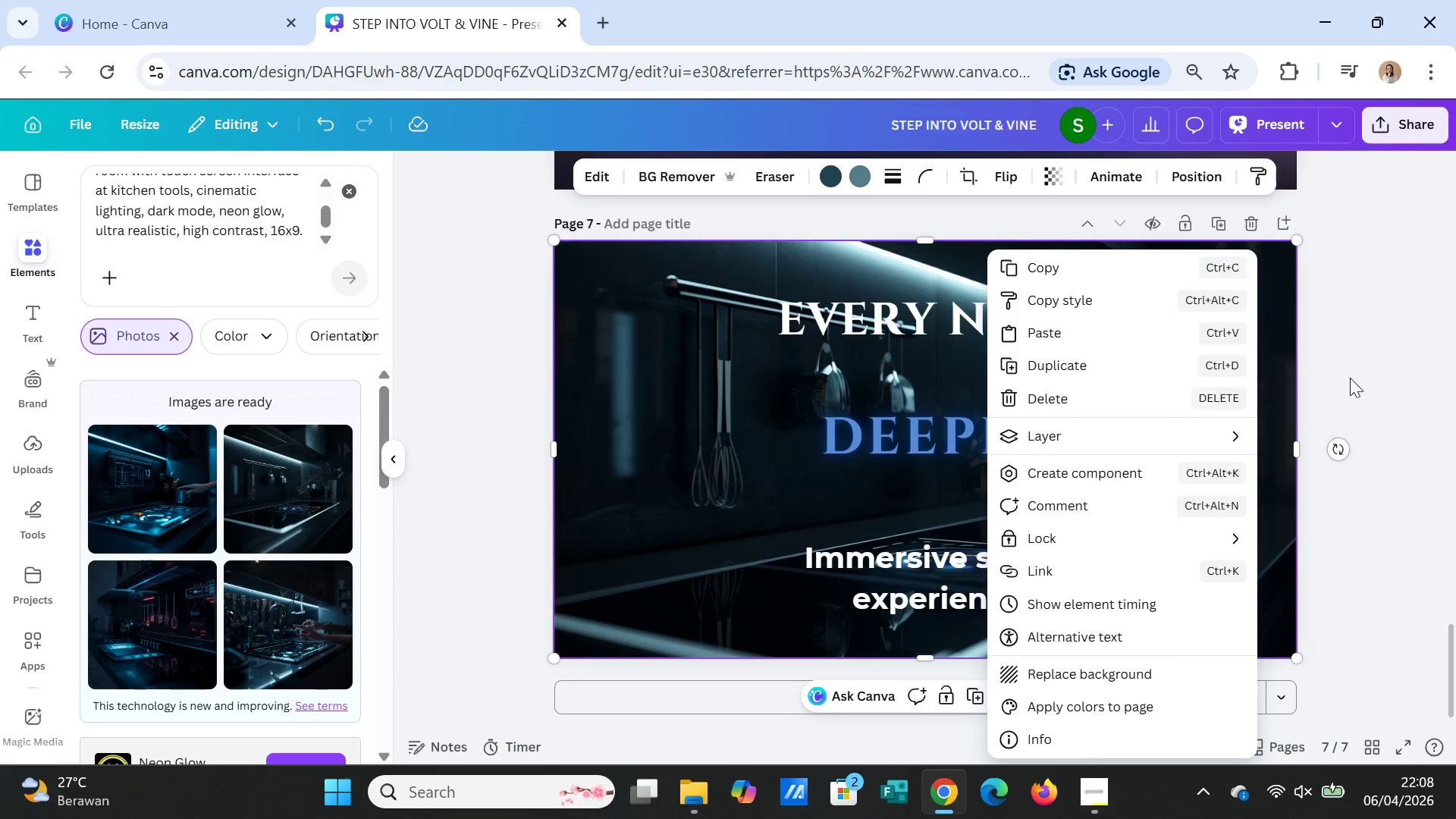 
double_click([1178, 400])
 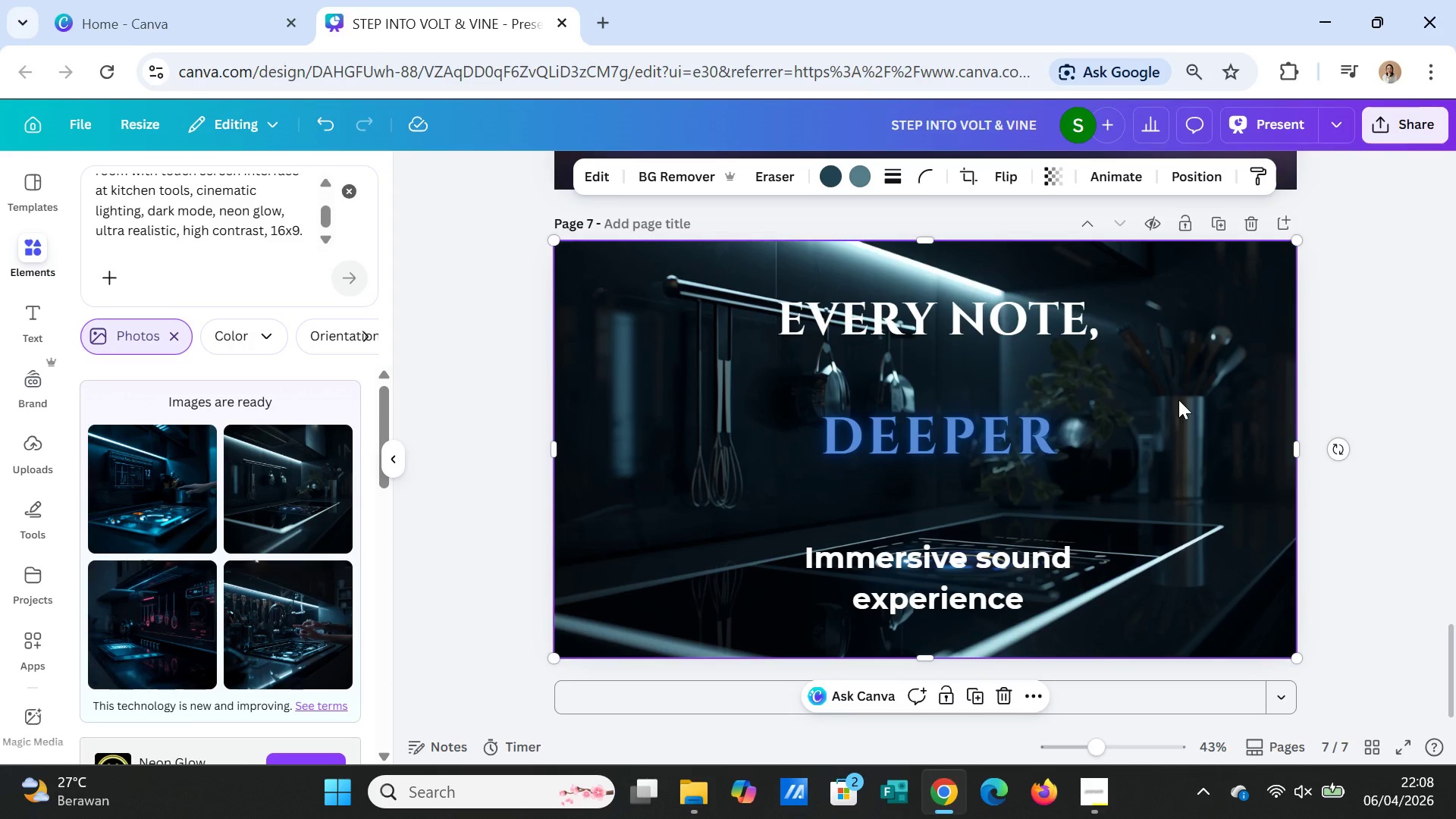 
triple_click([1178, 400])
 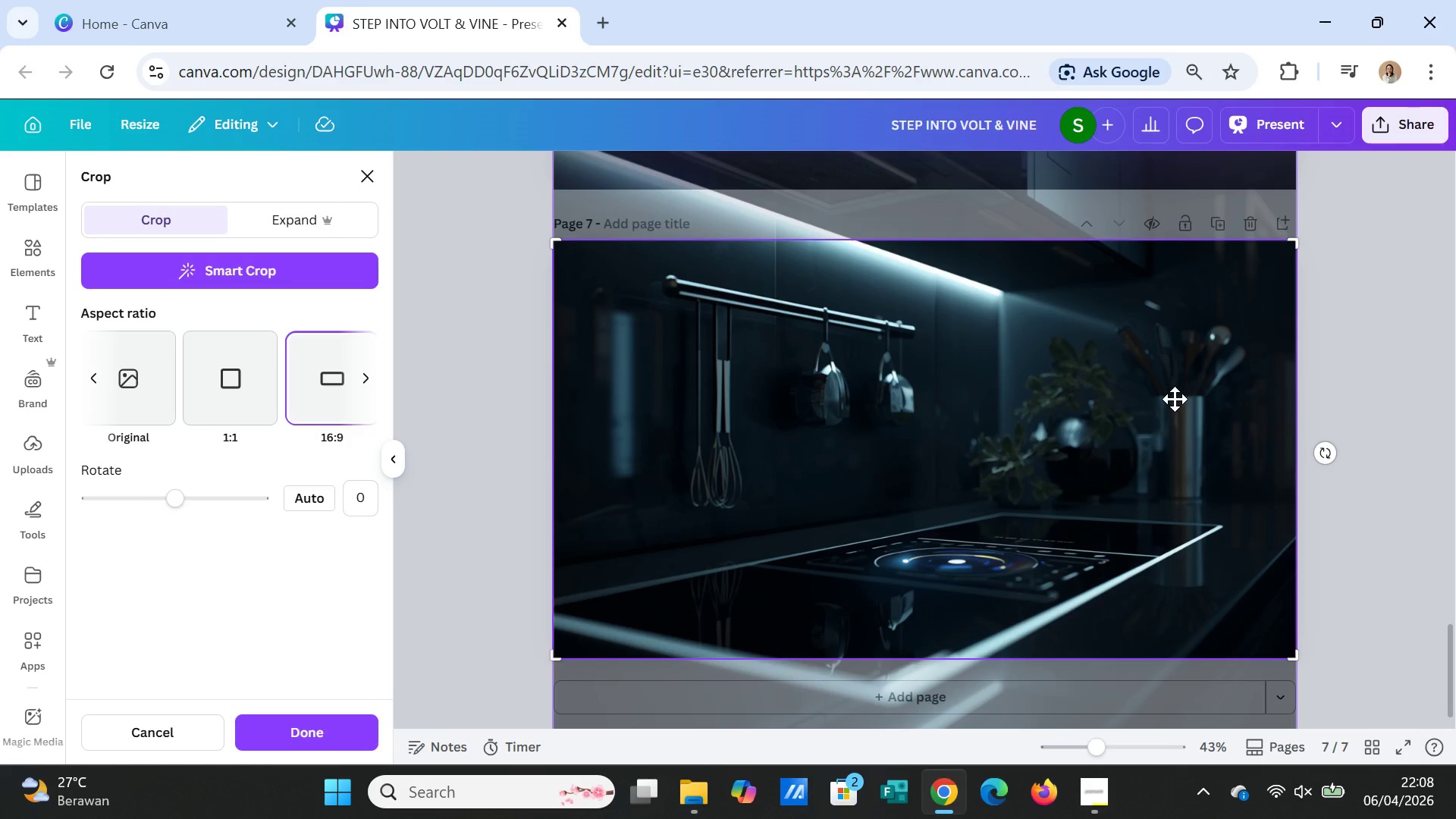 
left_click_drag(start_coordinate=[1175, 399], to_coordinate=[1175, 446])
 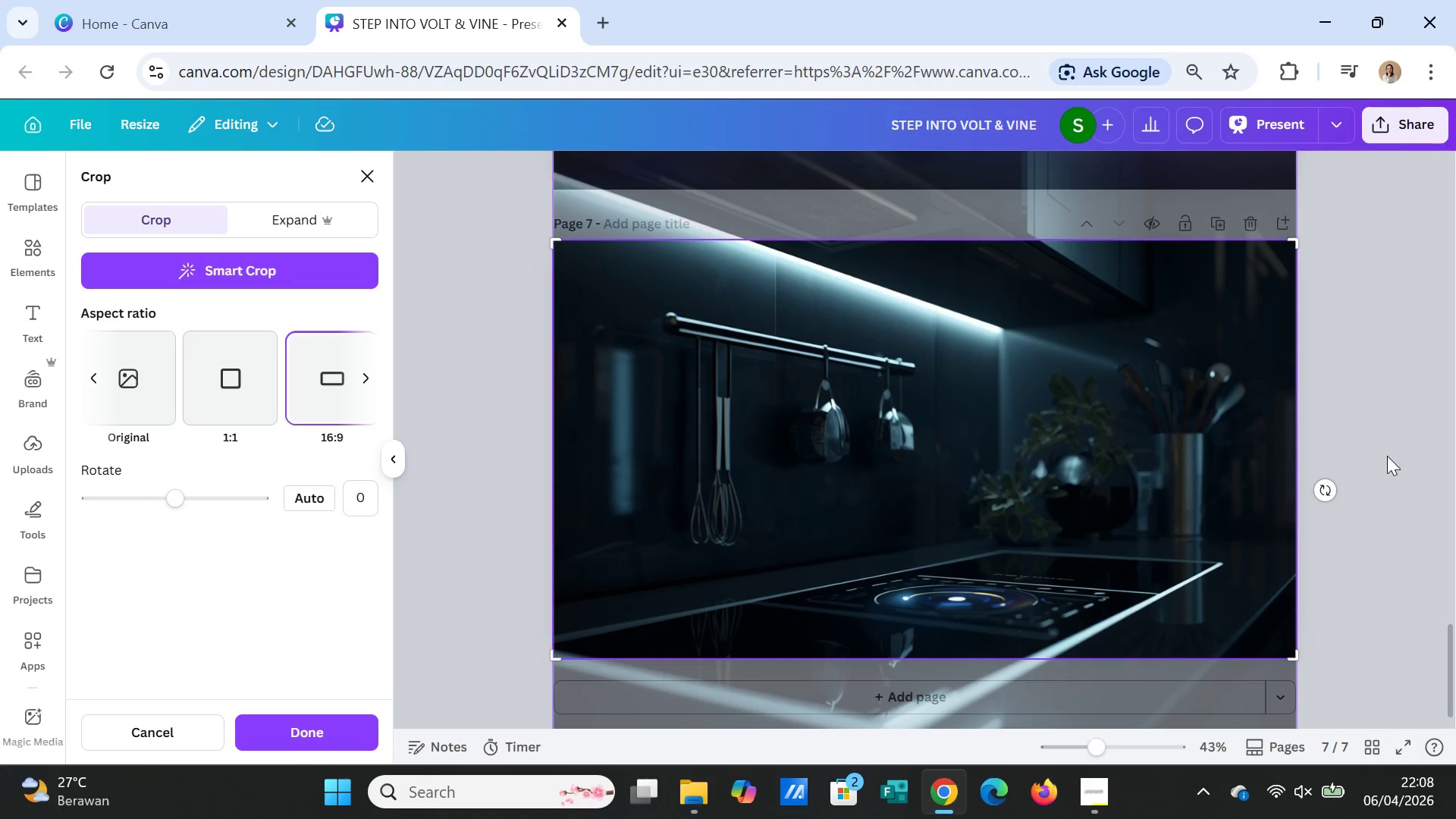 
left_click([1388, 455])
 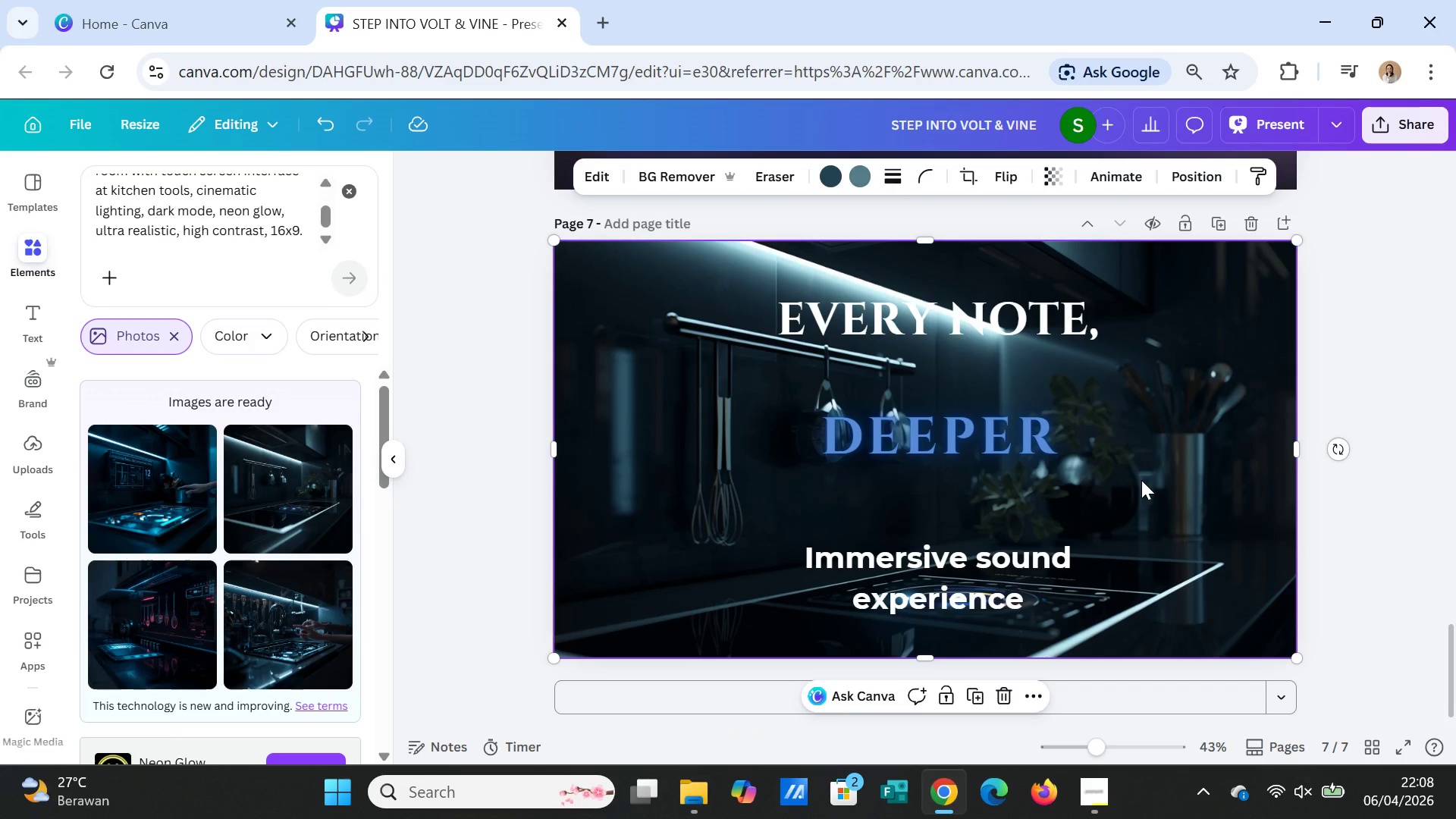 
double_click([1141, 480])
 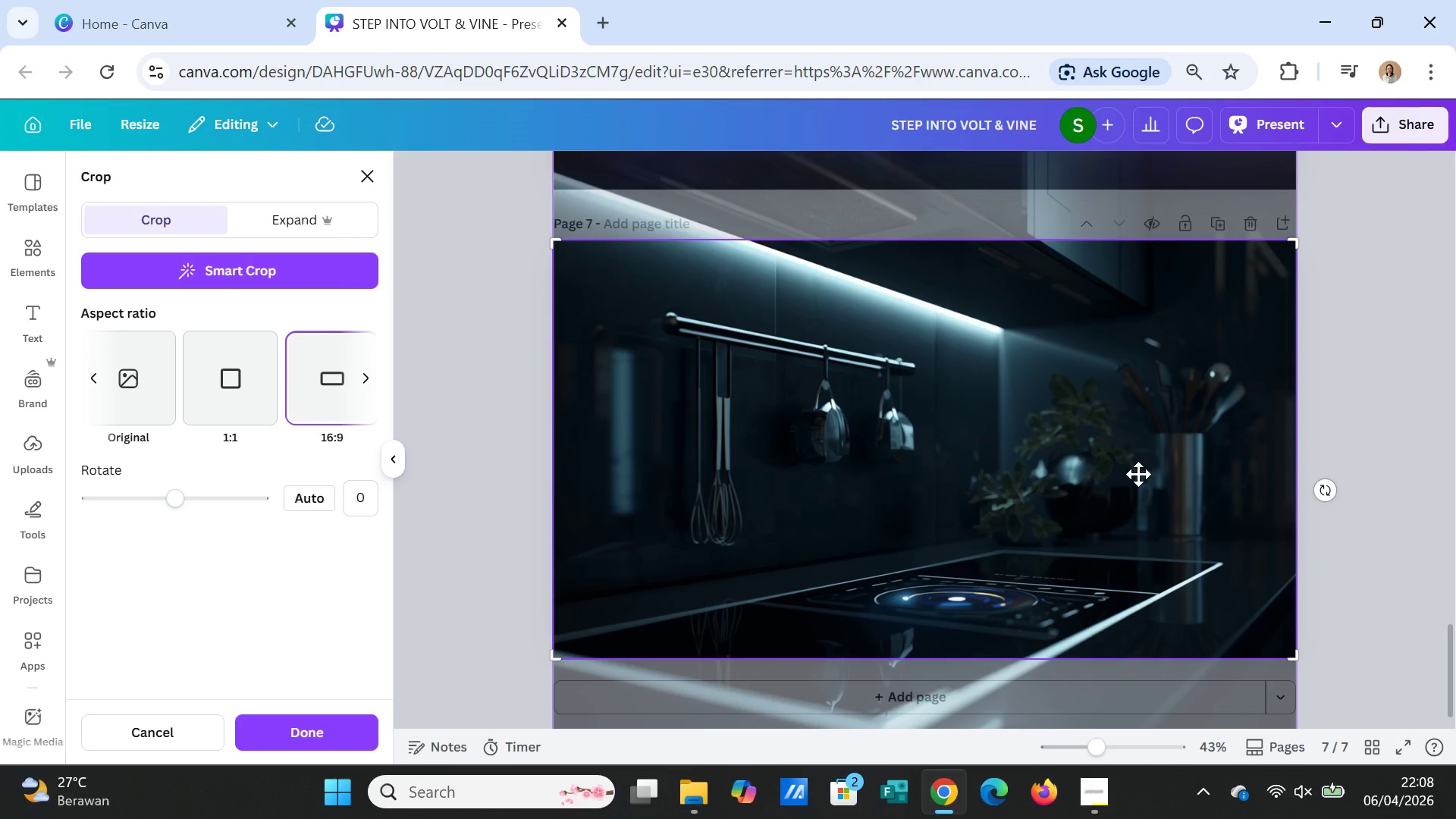 
left_click_drag(start_coordinate=[1138, 474], to_coordinate=[1136, 420])
 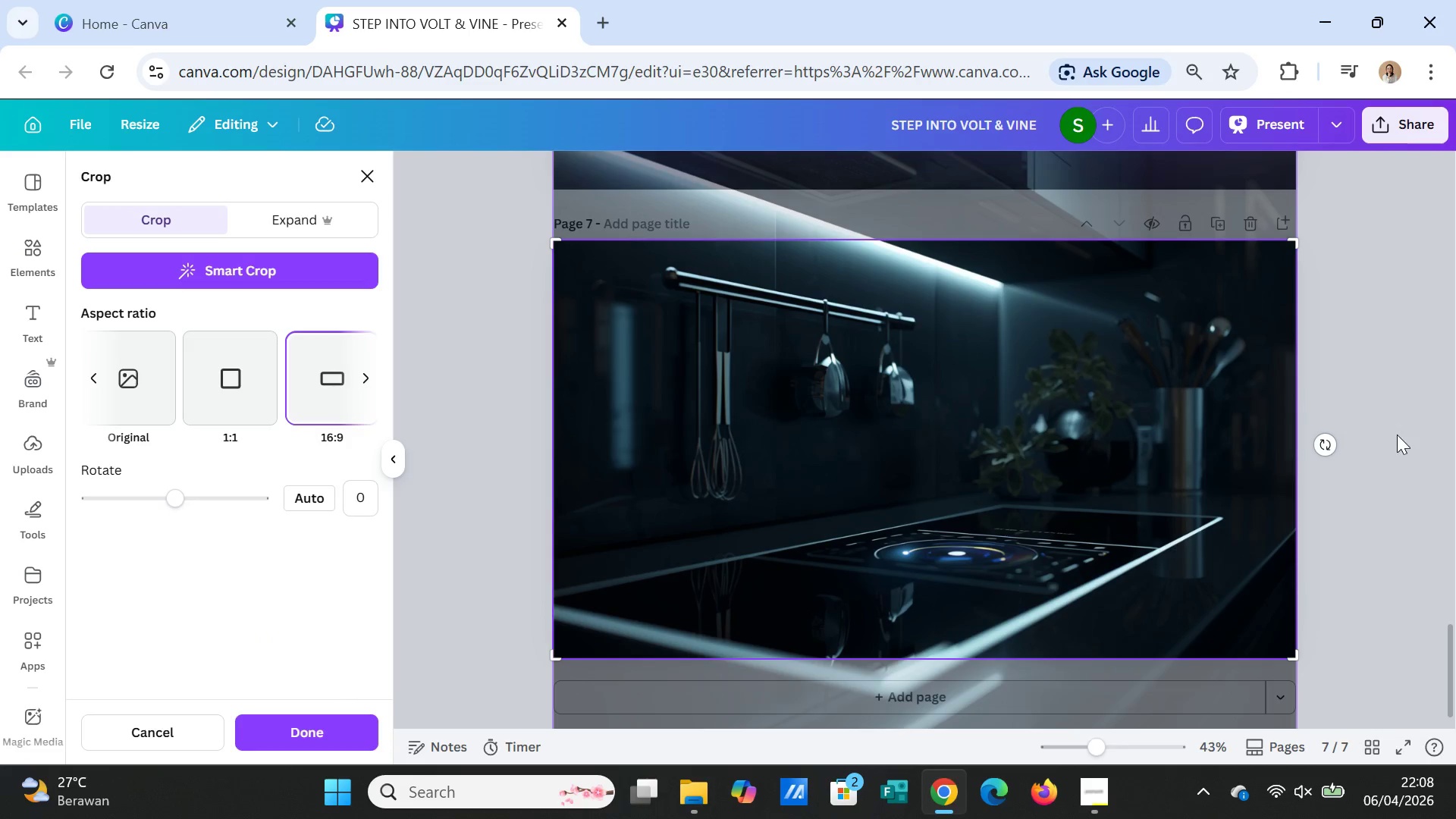 
left_click([1397, 435])
 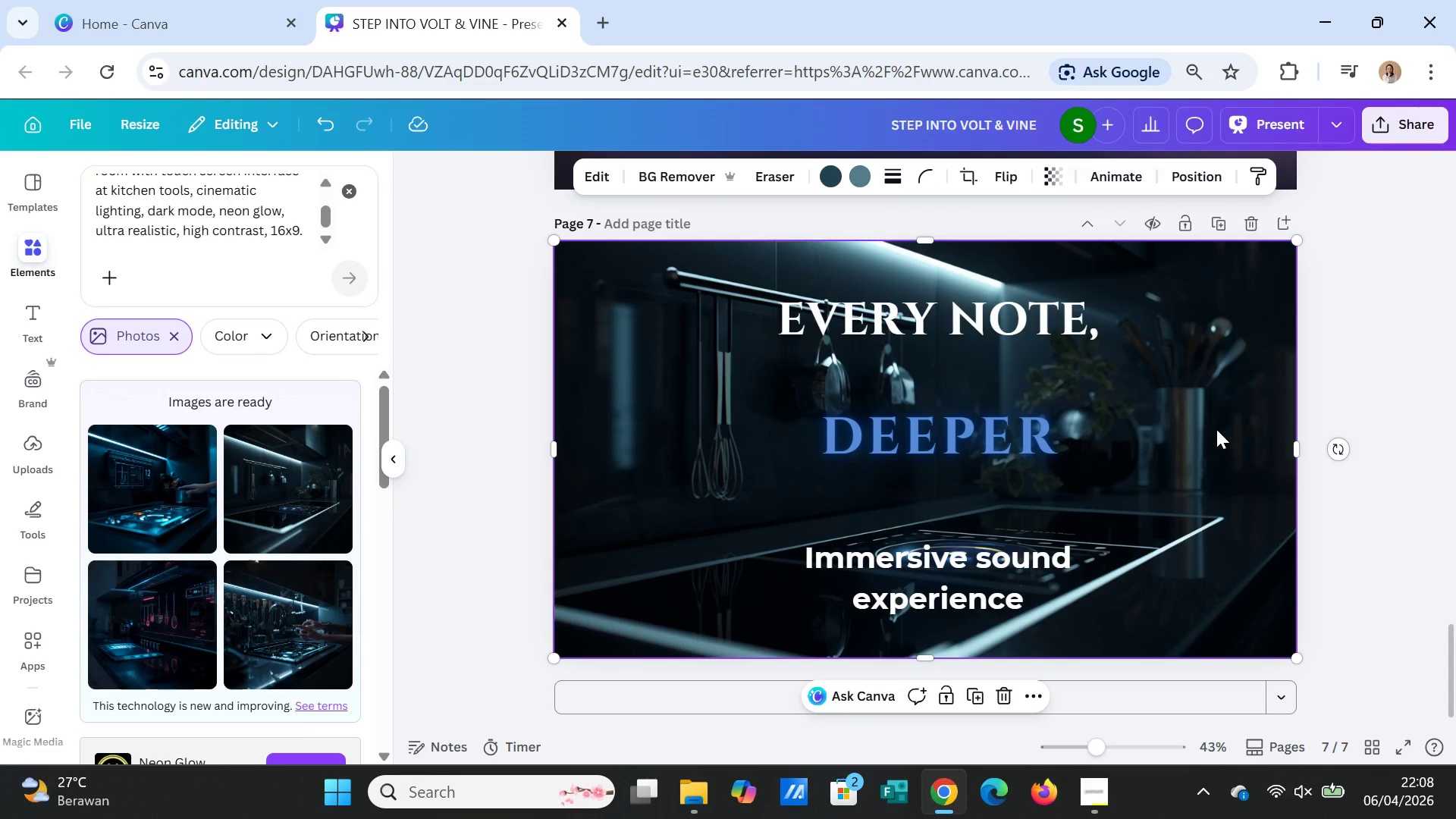 
right_click([1216, 426])
 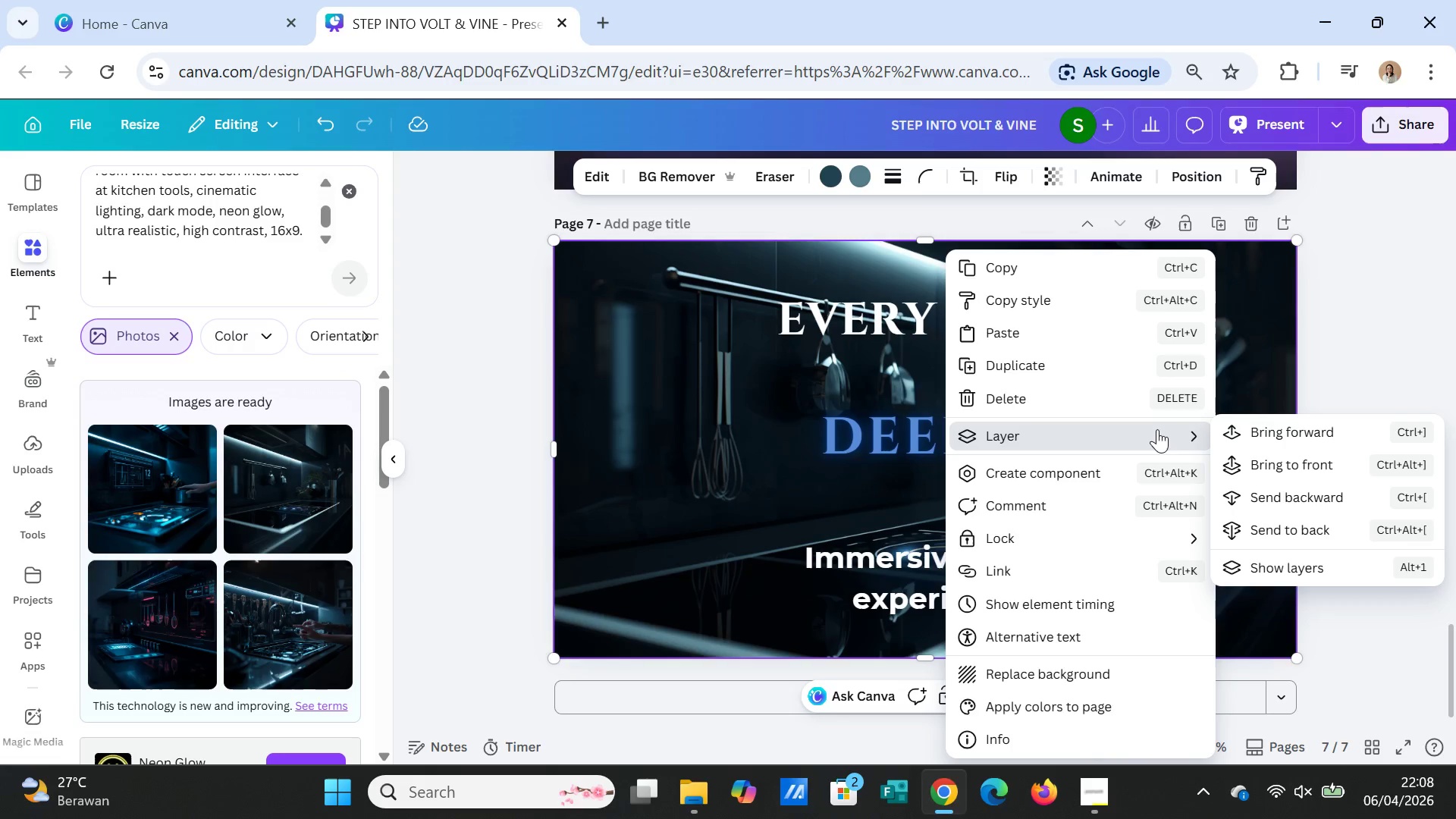 
left_click([1276, 559])
 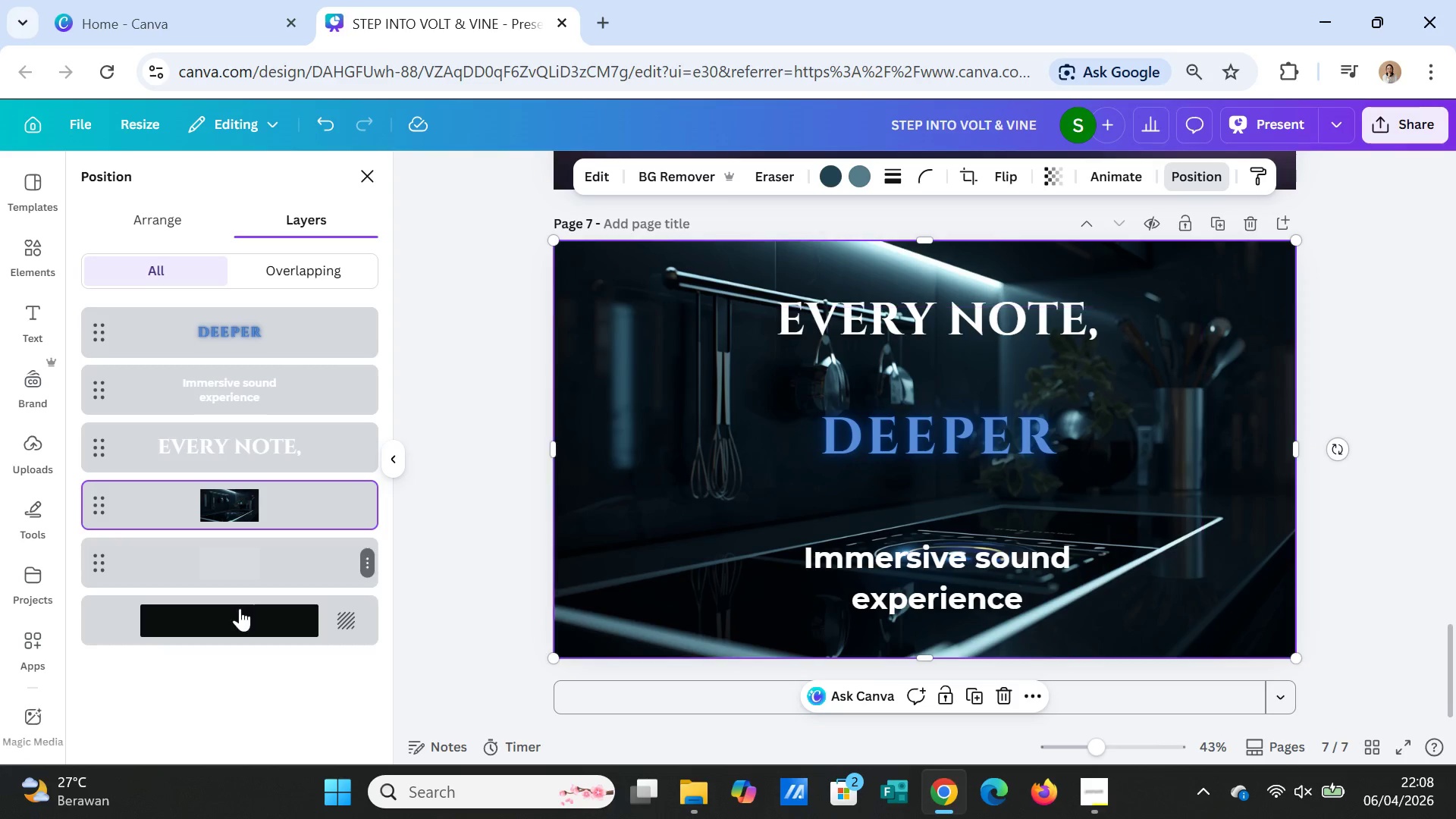 
left_click_drag(start_coordinate=[253, 574], to_coordinate=[254, 502])
 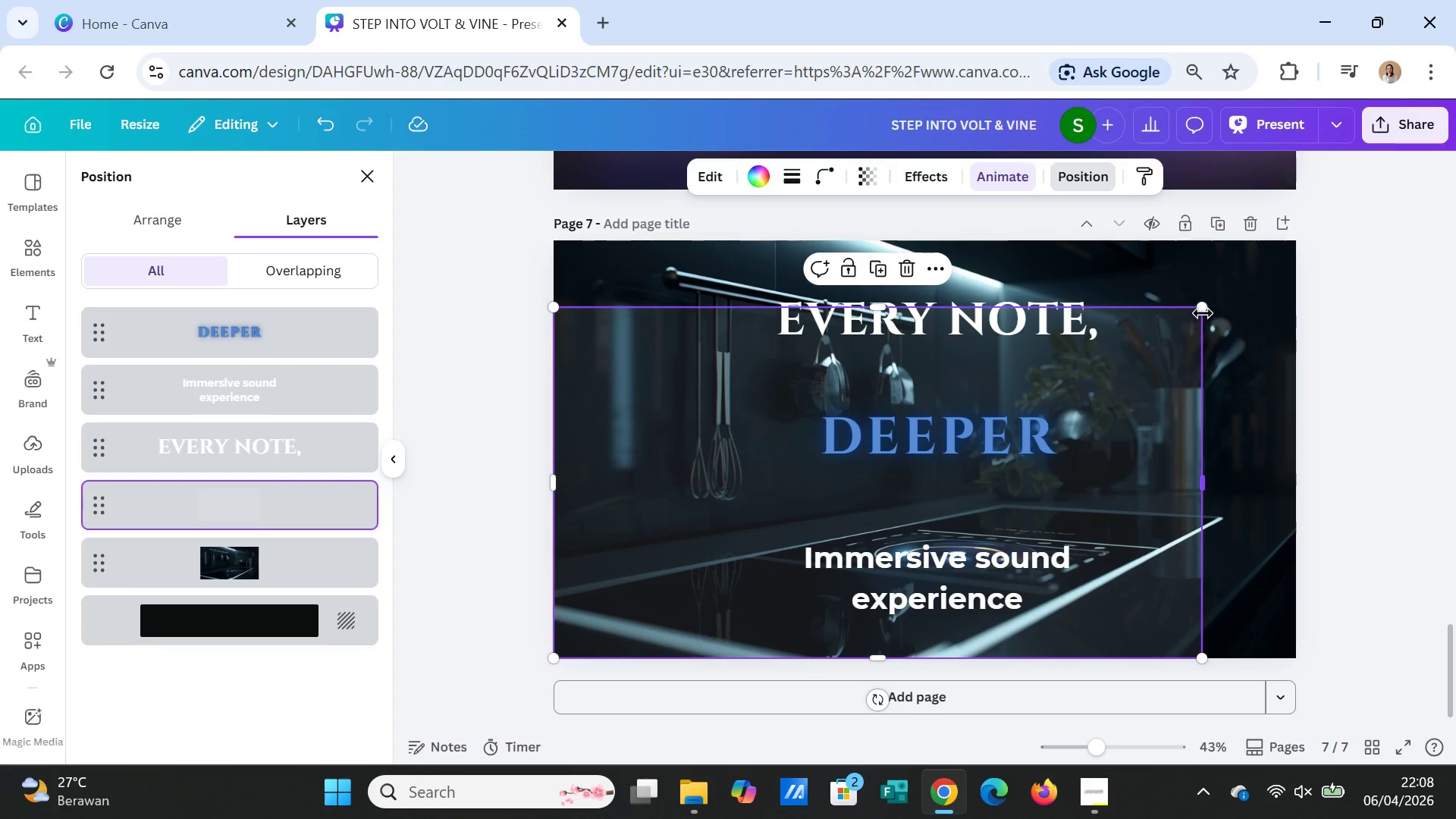 
left_click_drag(start_coordinate=[1200, 305], to_coordinate=[1294, 240])
 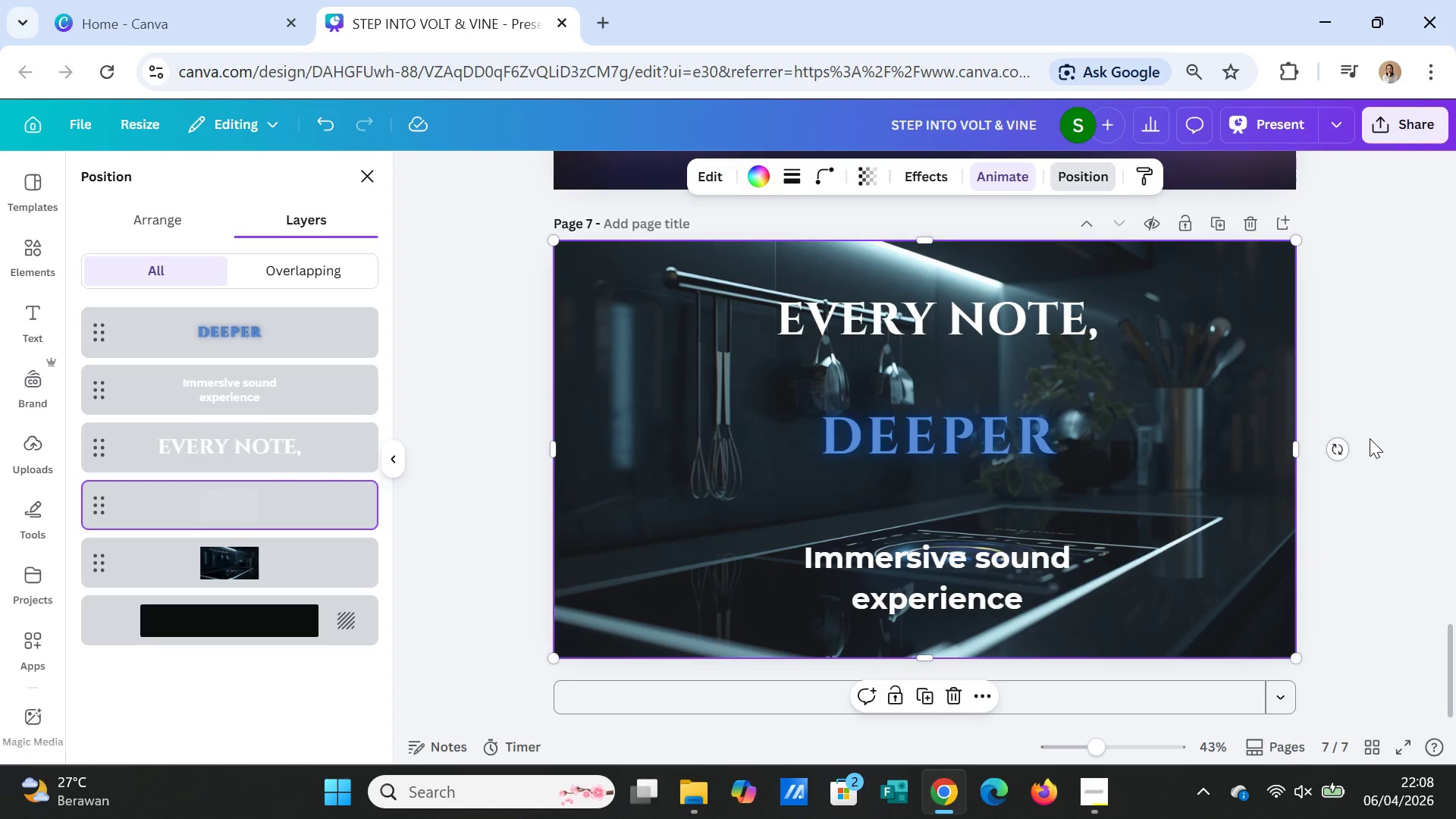 
left_click([1370, 438])
 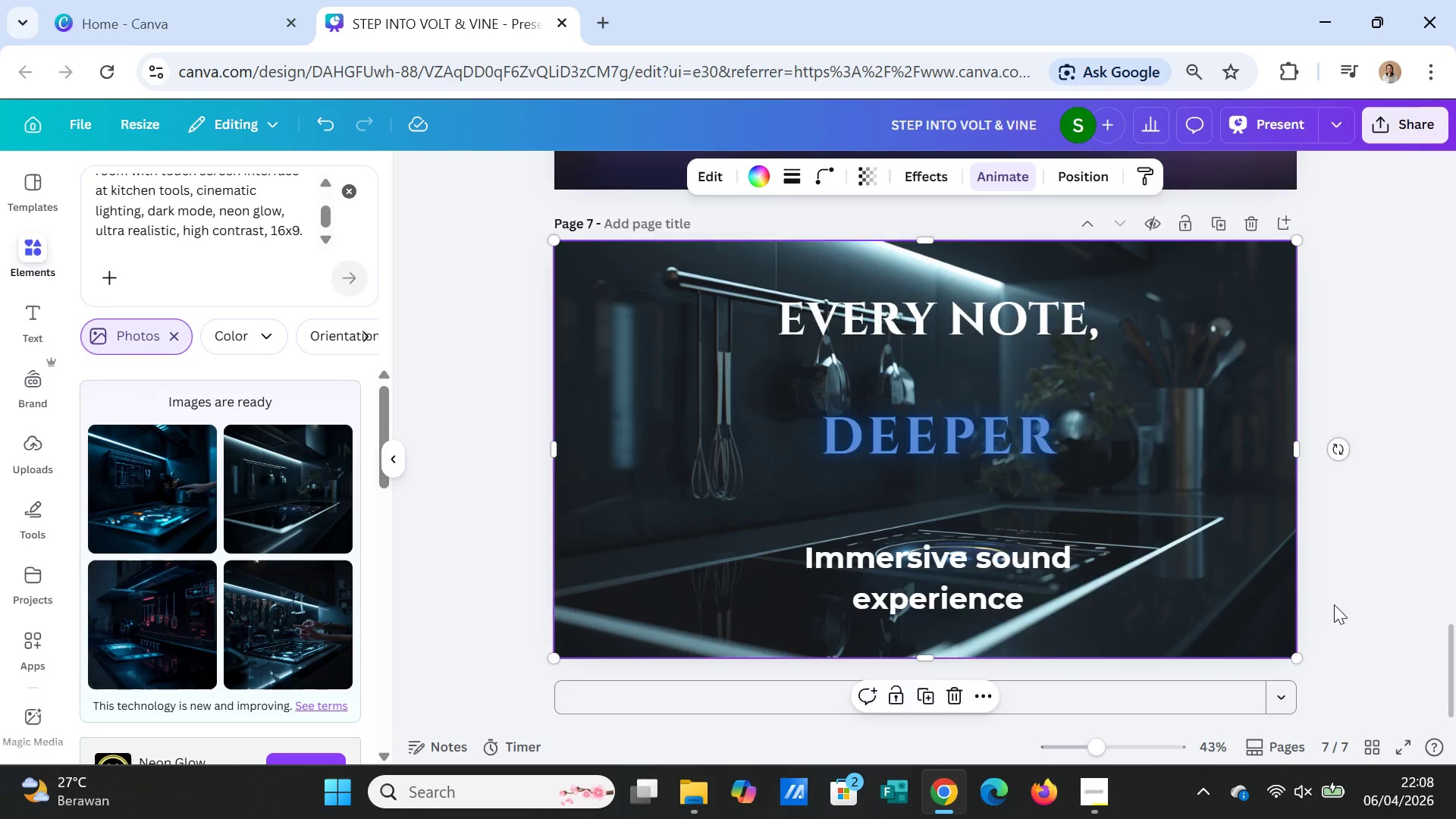 
scroll: coordinate [1334, 610], scroll_direction: up, amount: 1.0
 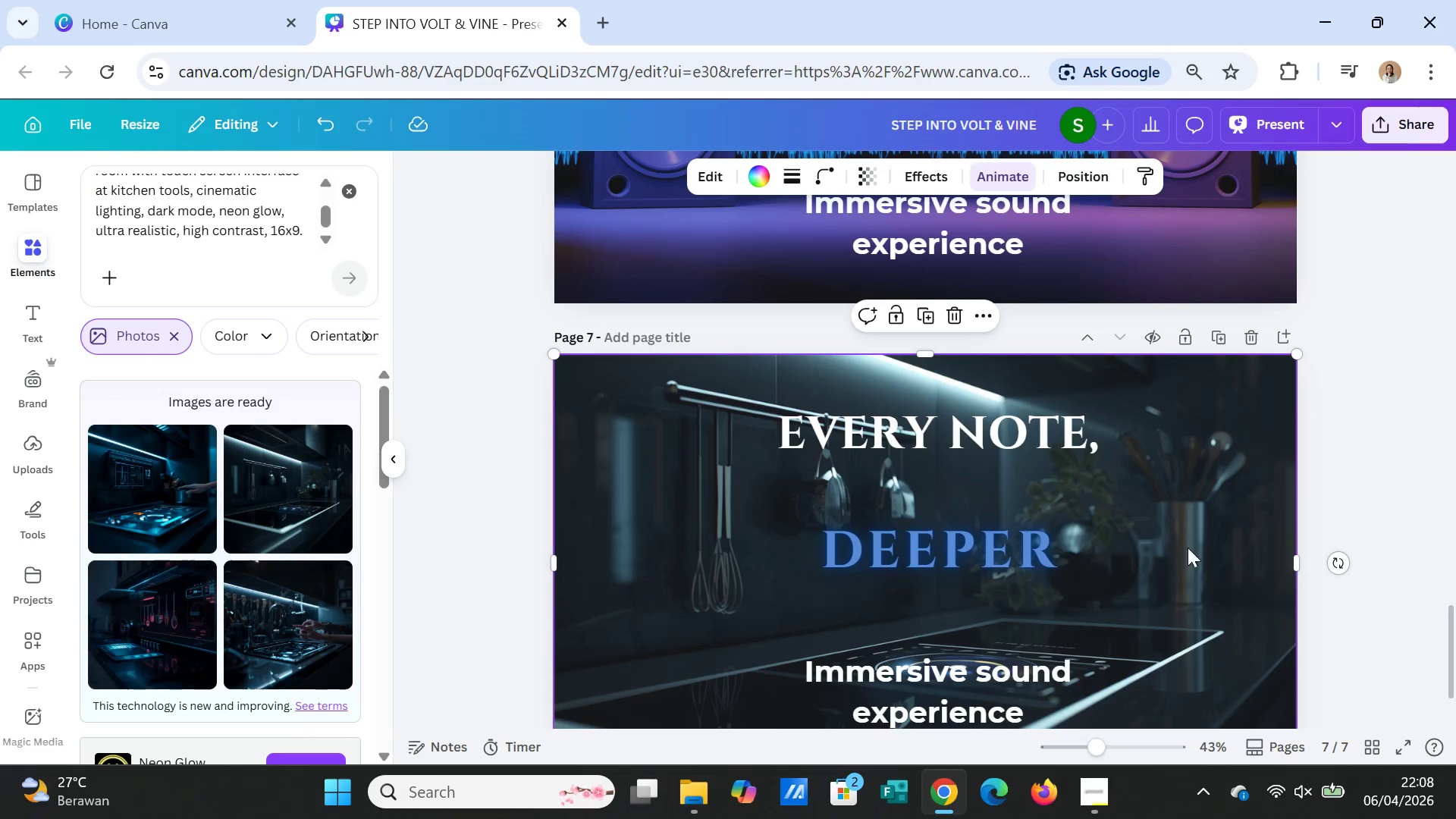 
left_click([1172, 535])
 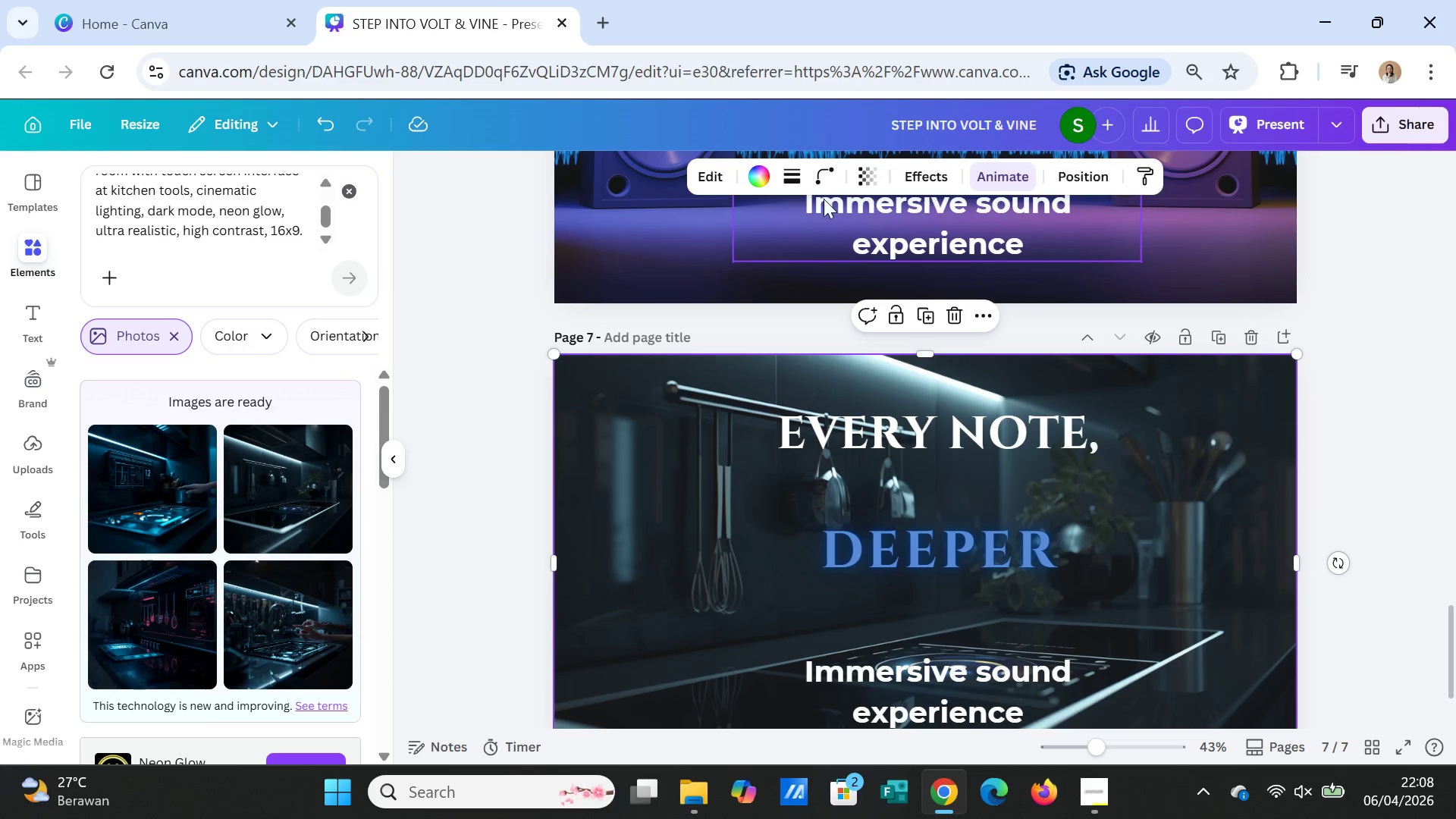 
left_click([756, 175])
 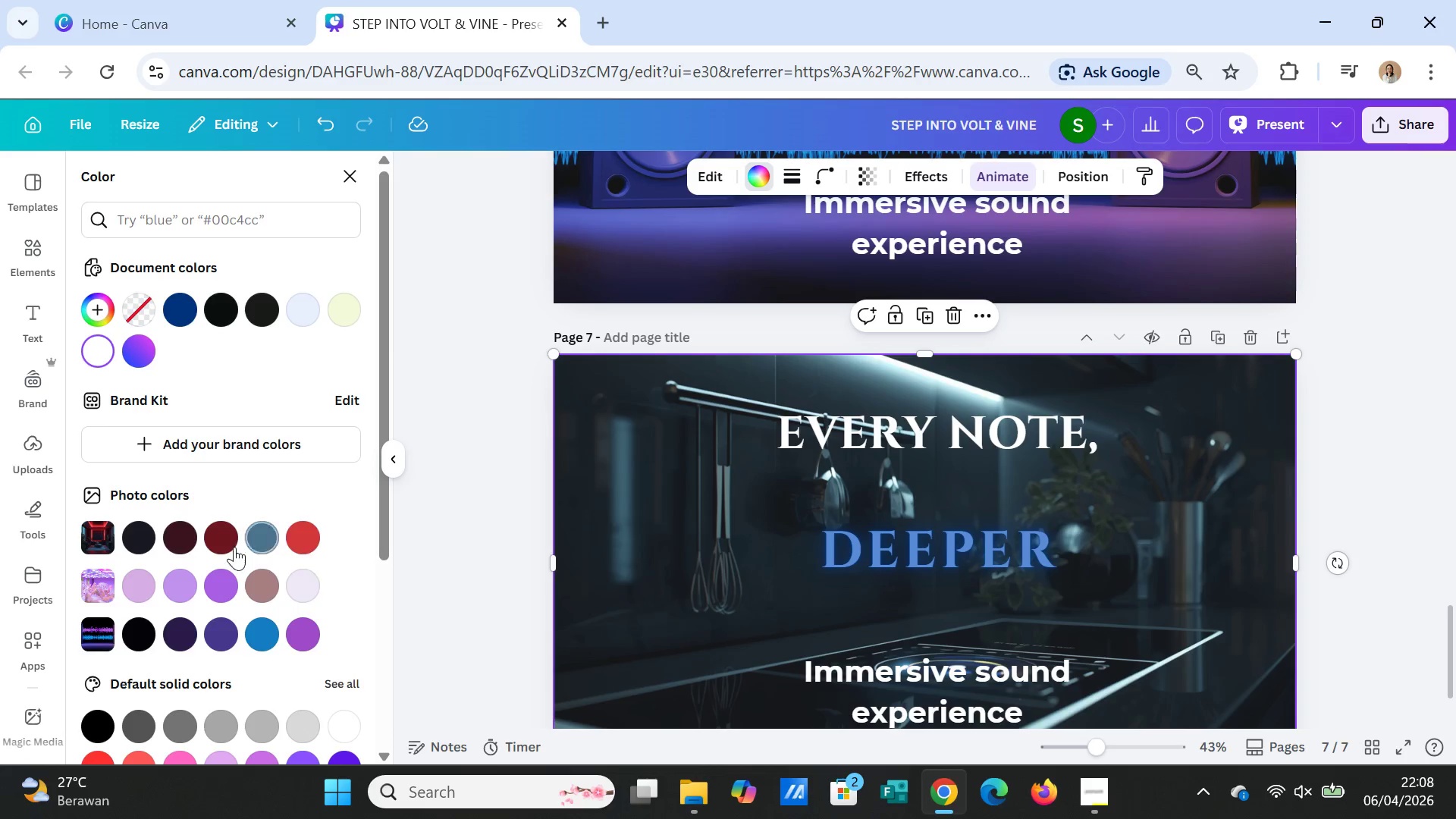 
left_click([206, 538])
 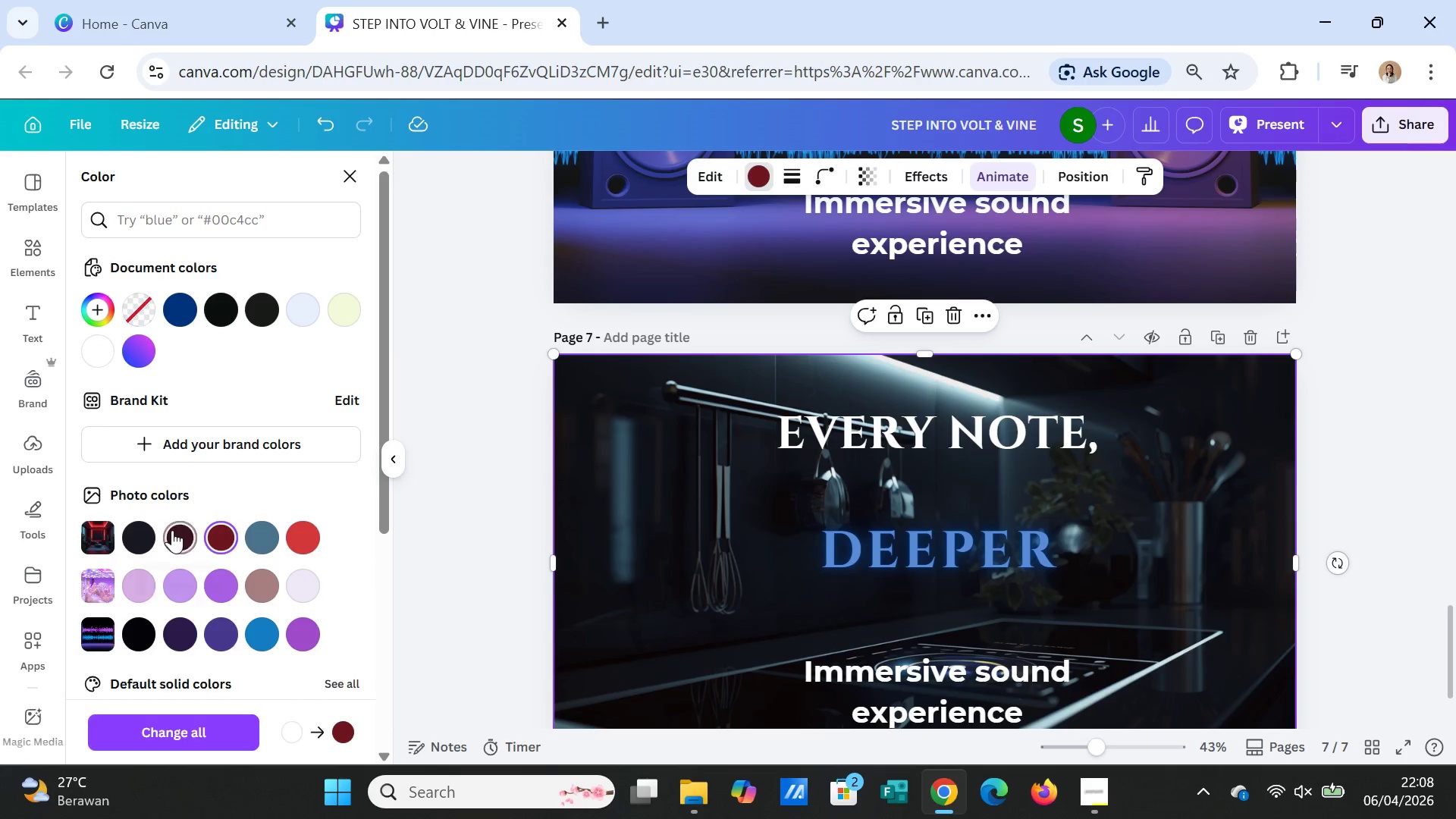 
wait(6.14)
 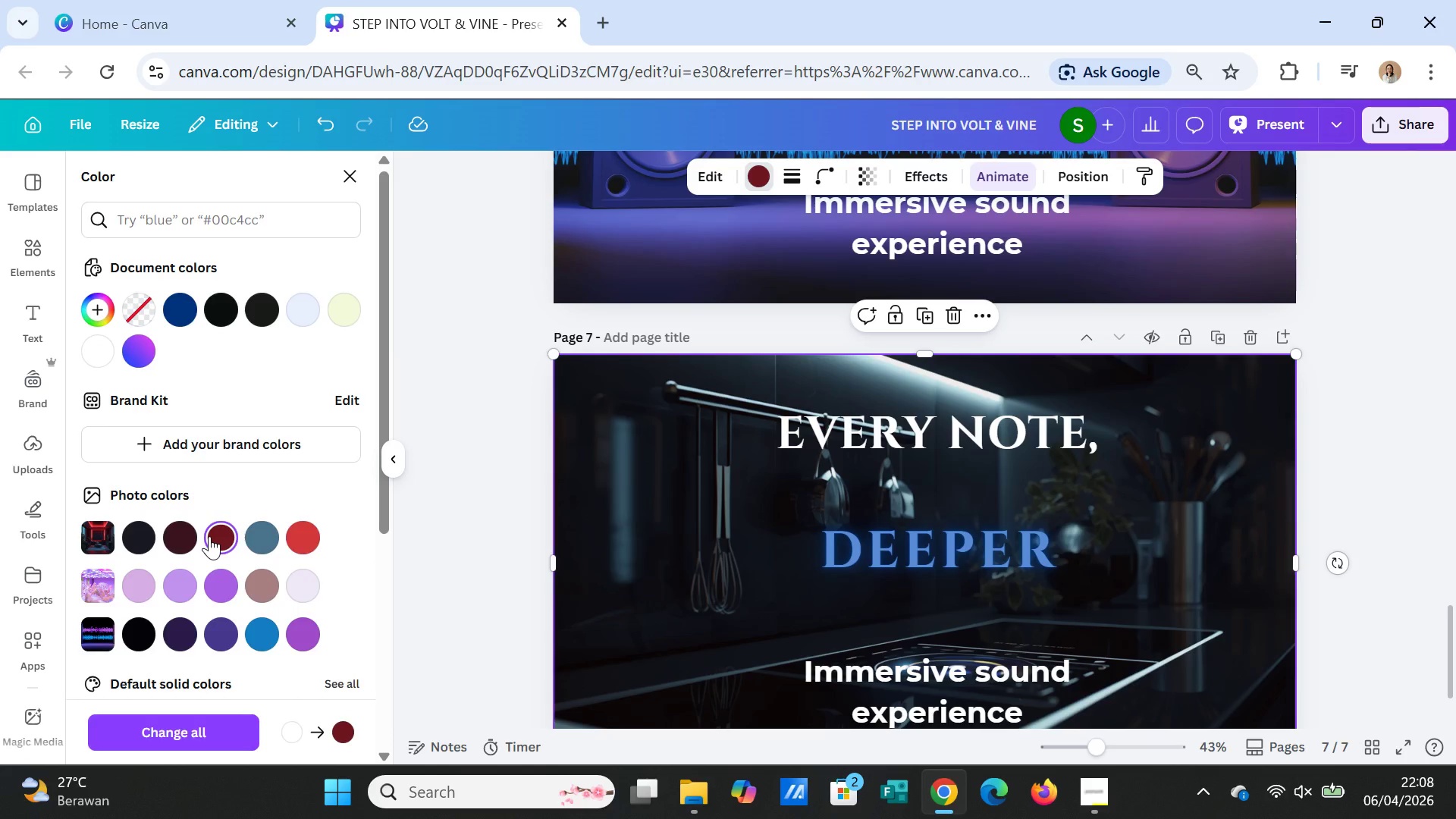 
left_click([221, 588])
 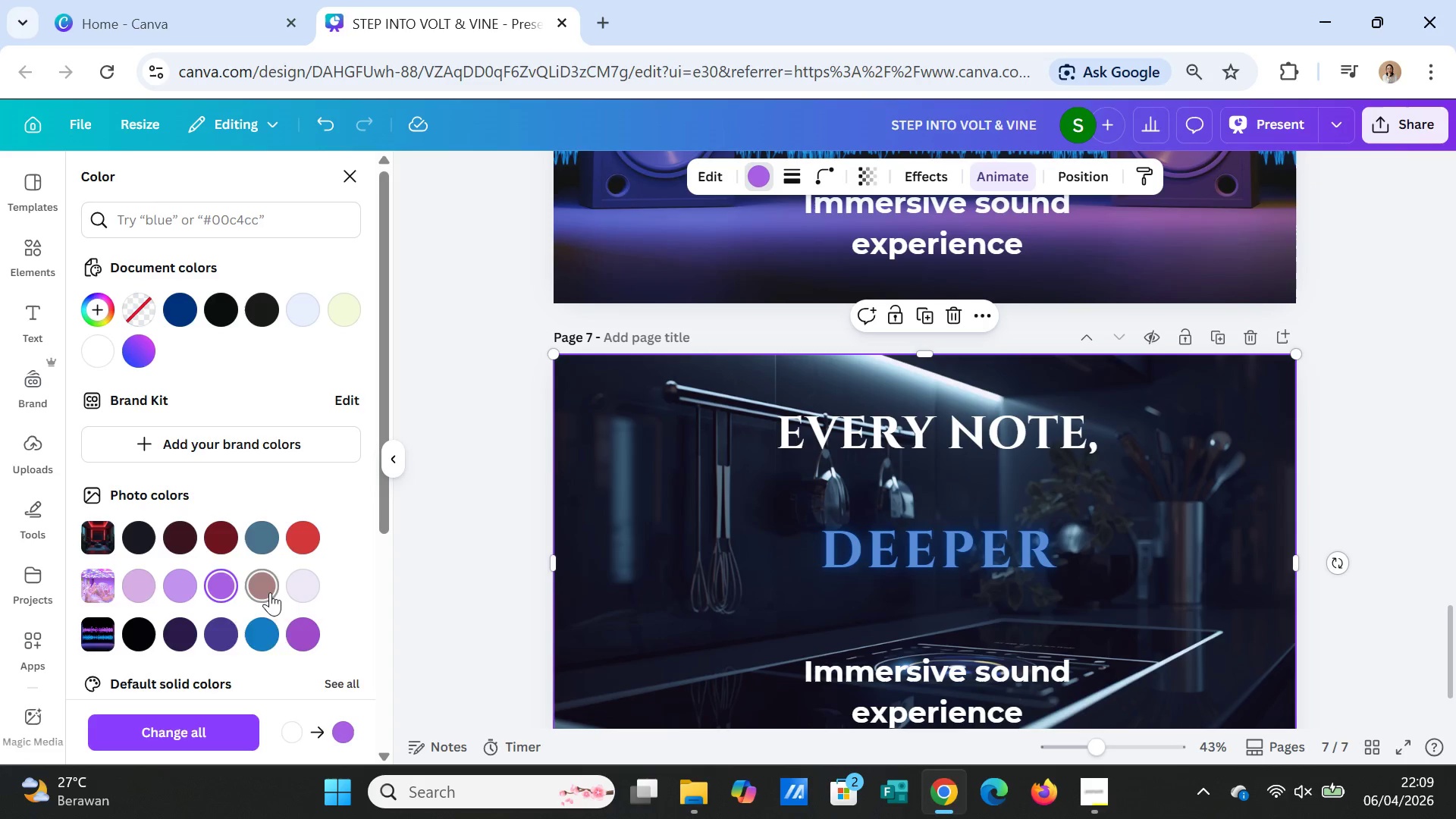 
left_click([306, 624])
 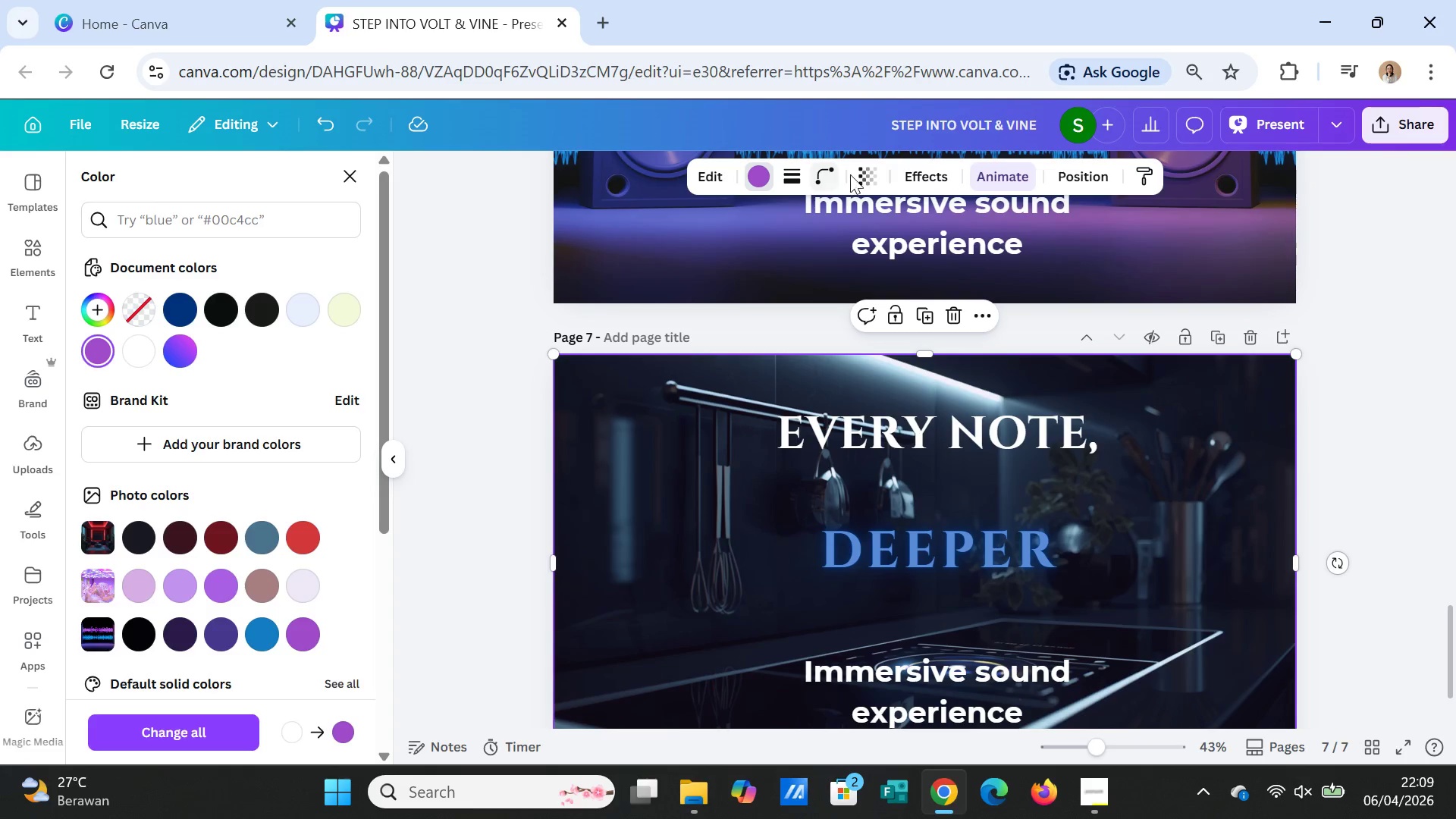 
left_click([868, 174])
 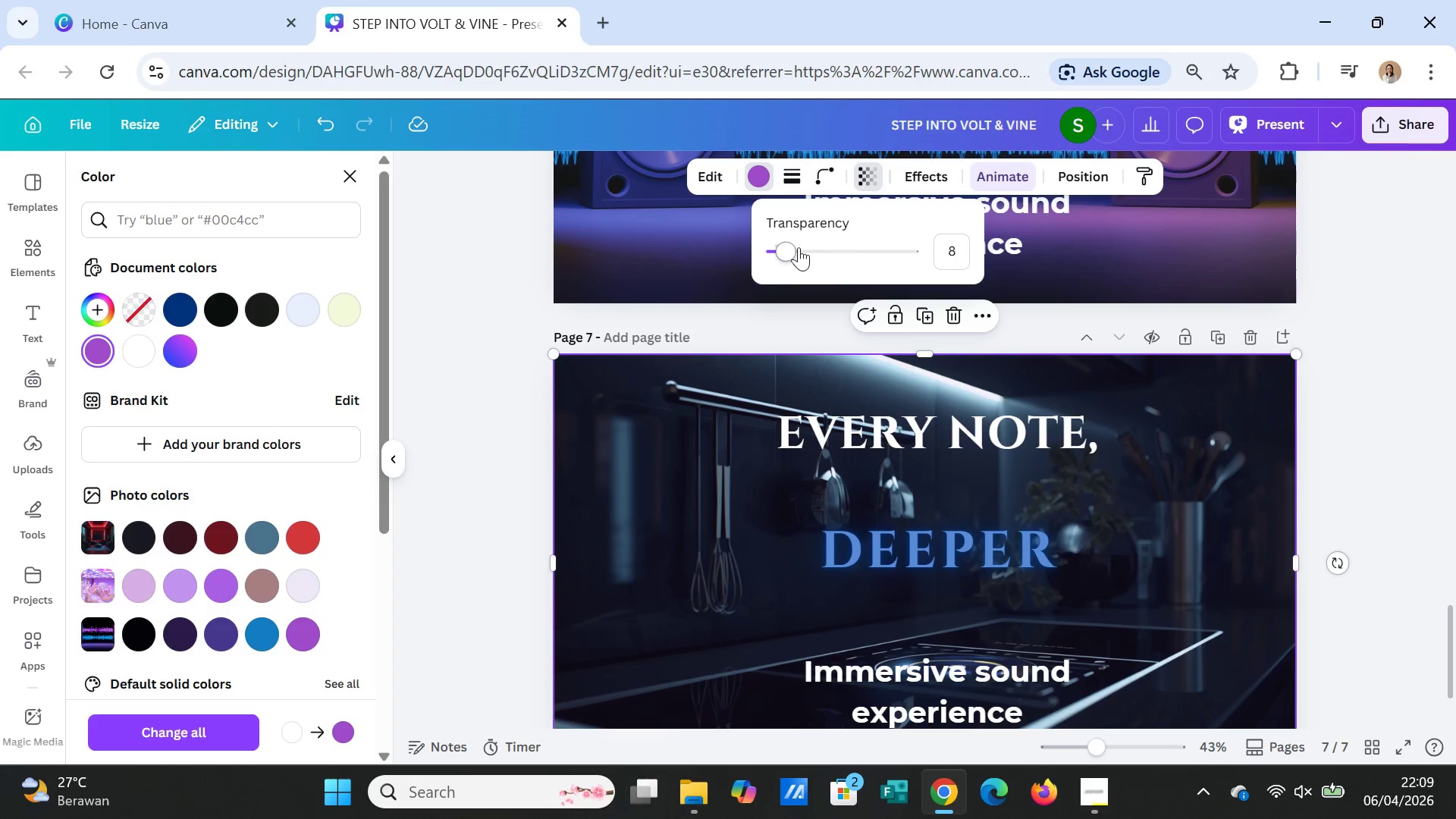 
left_click_drag(start_coordinate=[787, 247], to_coordinate=[778, 243])
 